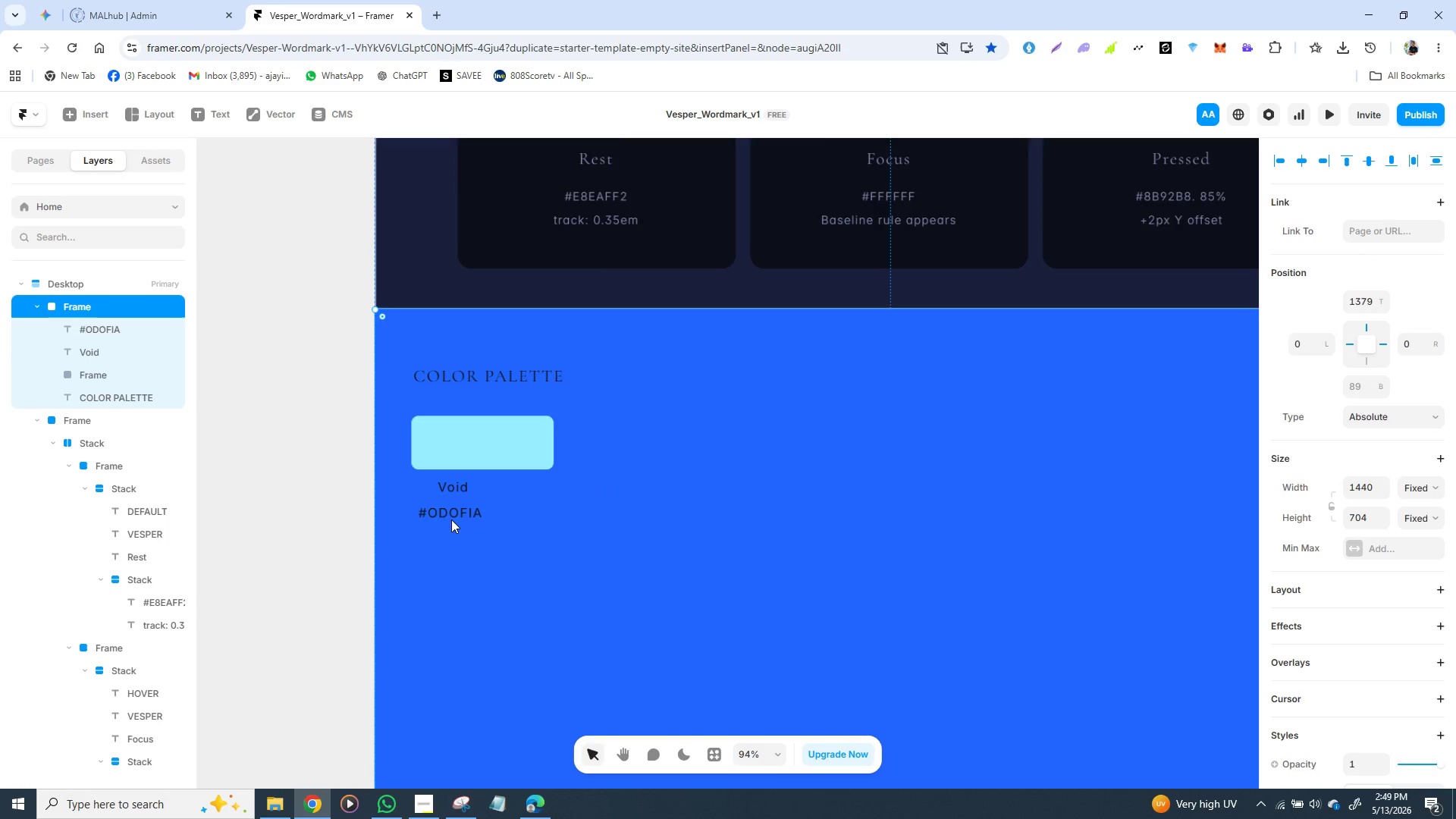 
left_click([450, 512])
 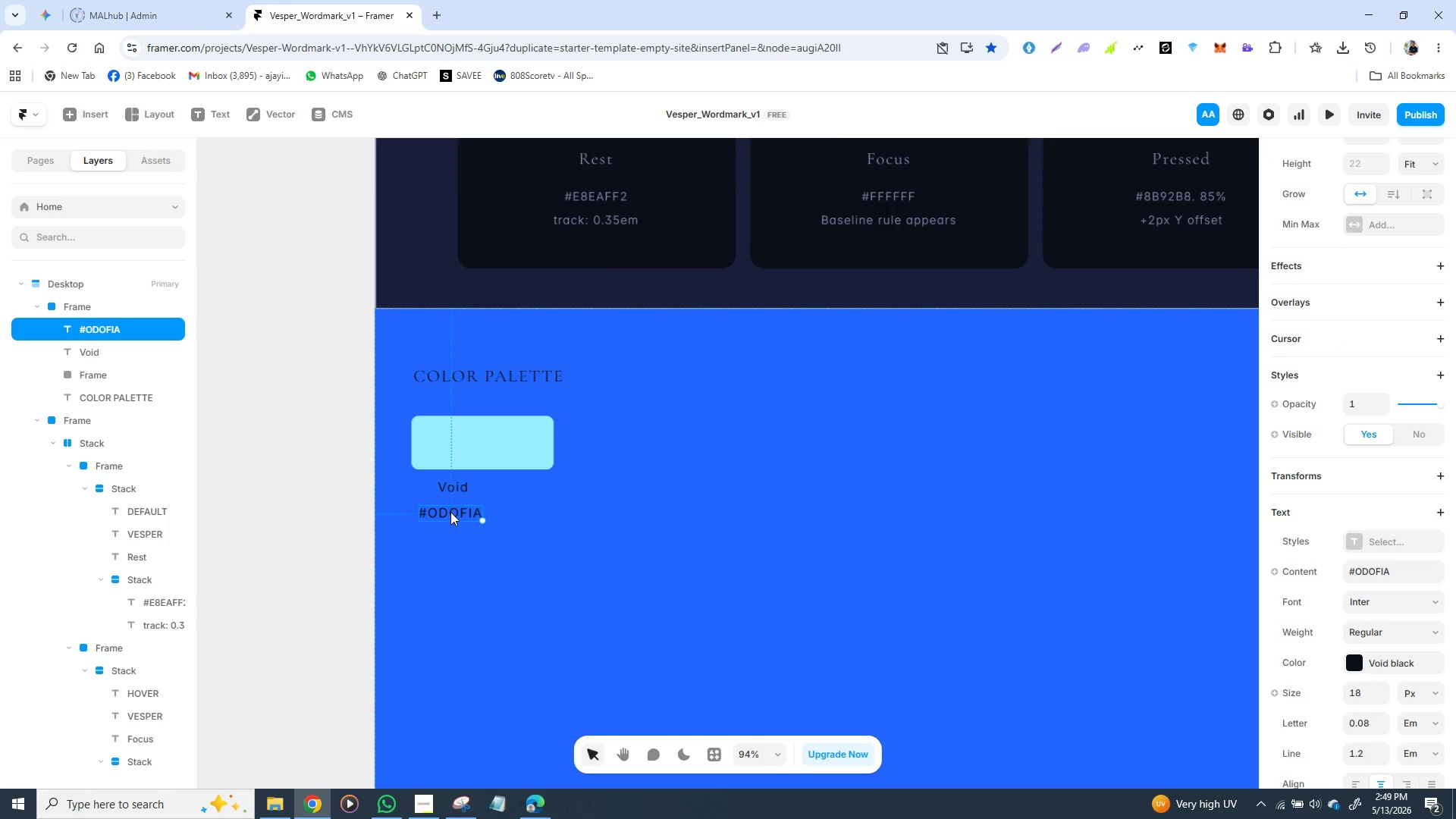 
hold_key(key=ShiftLeft, duration=1.31)
left_click([455, 492])
 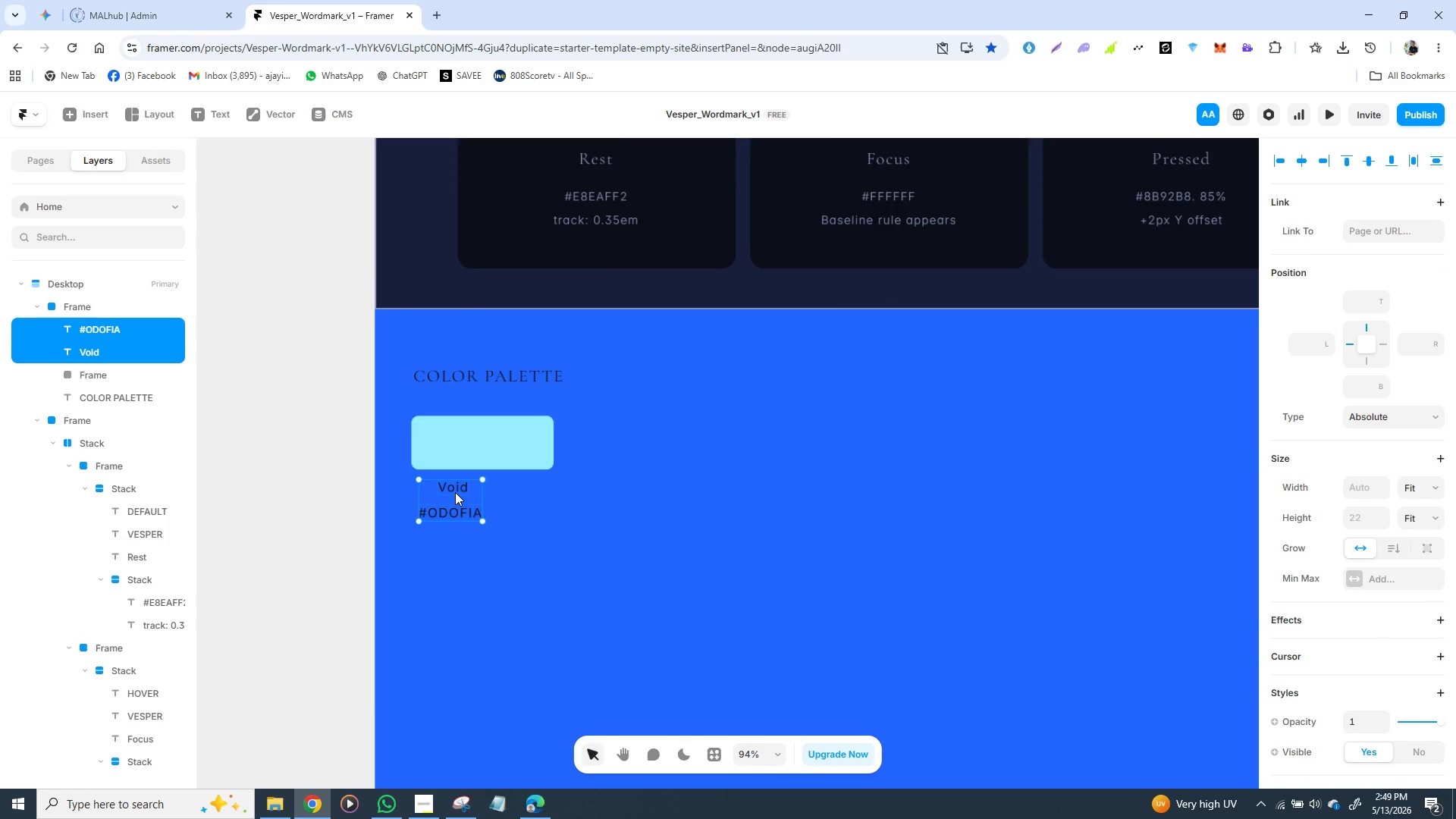 
right_click([455, 492])
 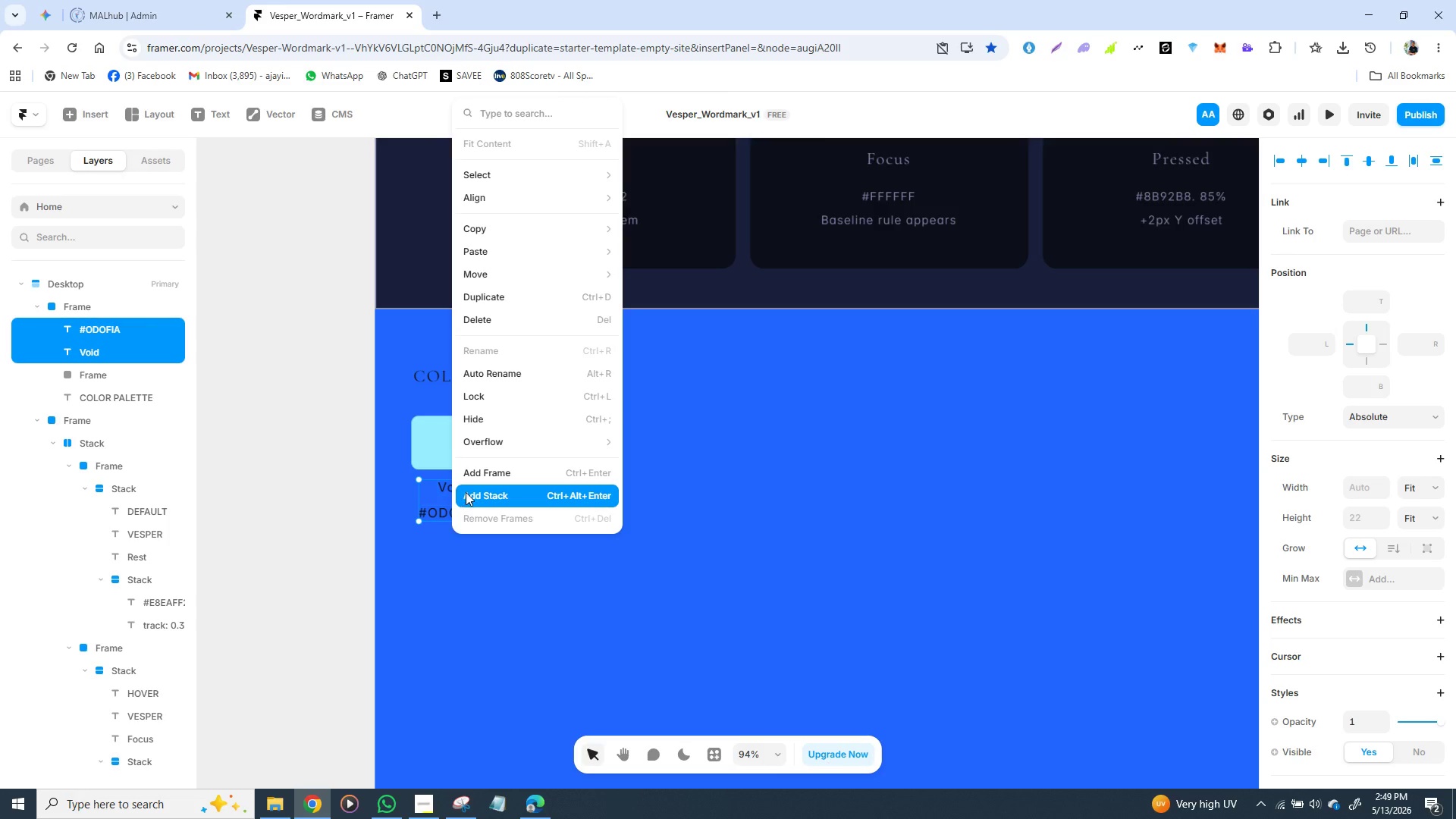 
left_click([469, 494])
 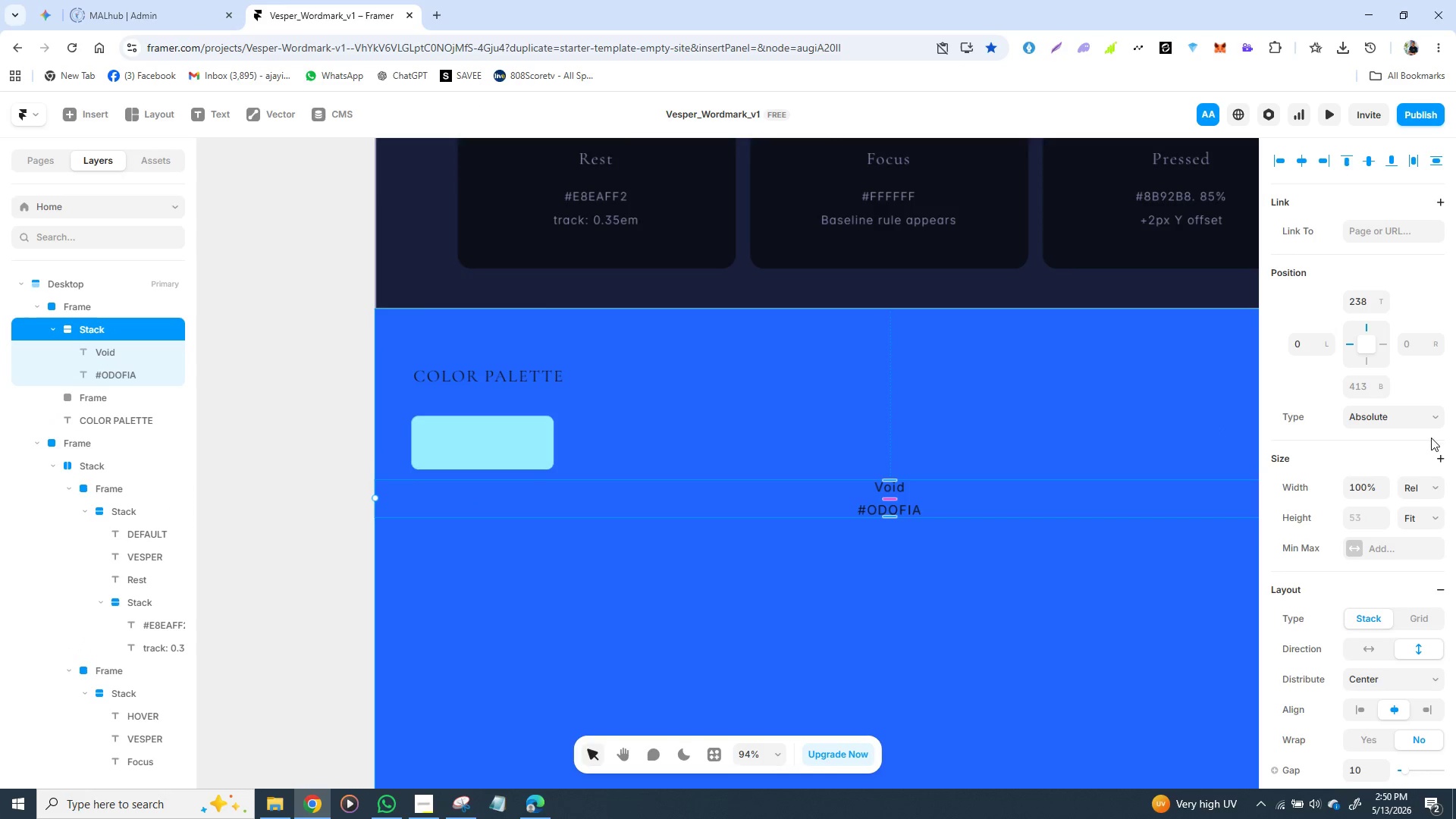 
left_click([1430, 479])
 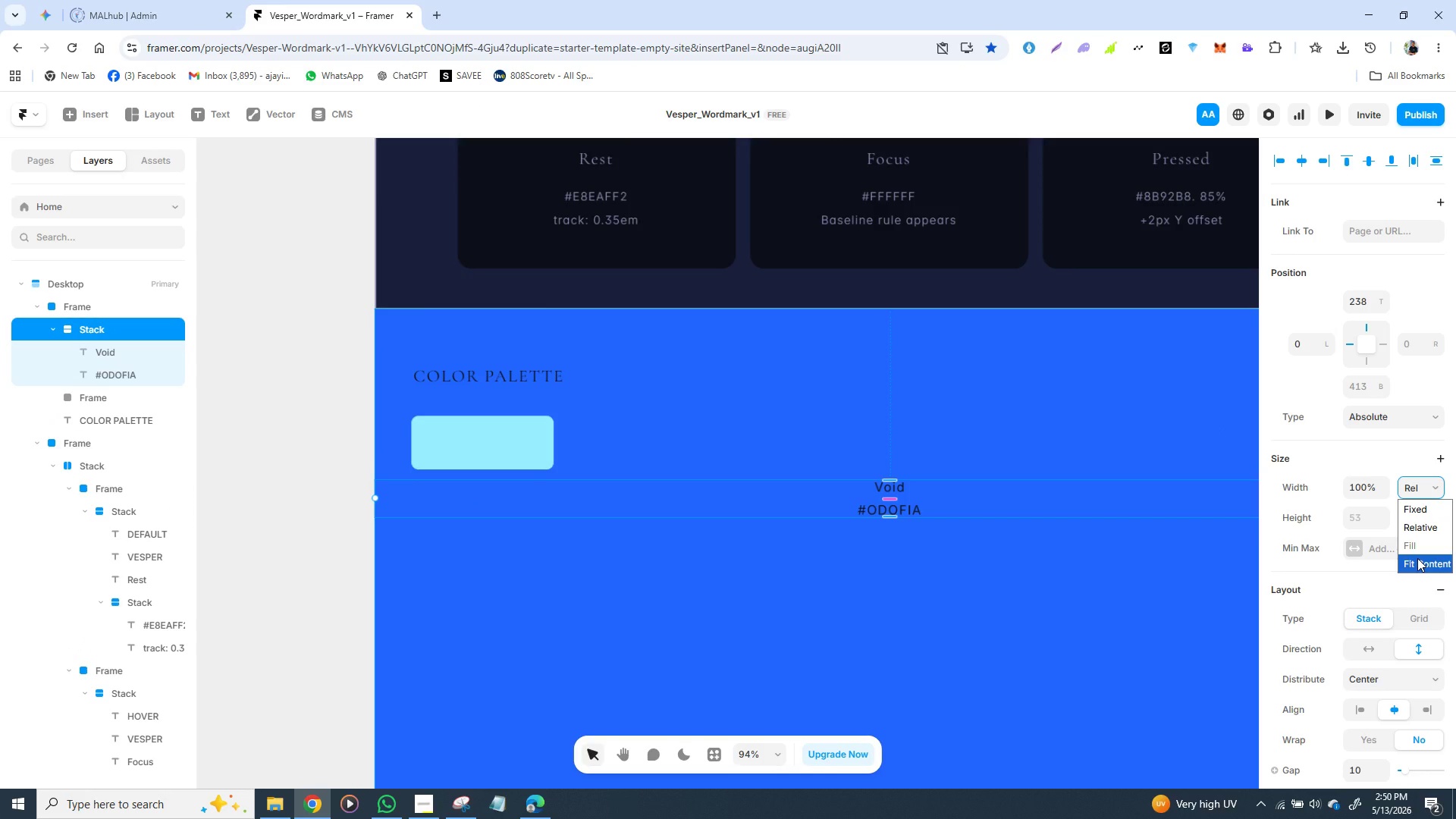 
left_click([1417, 558])
 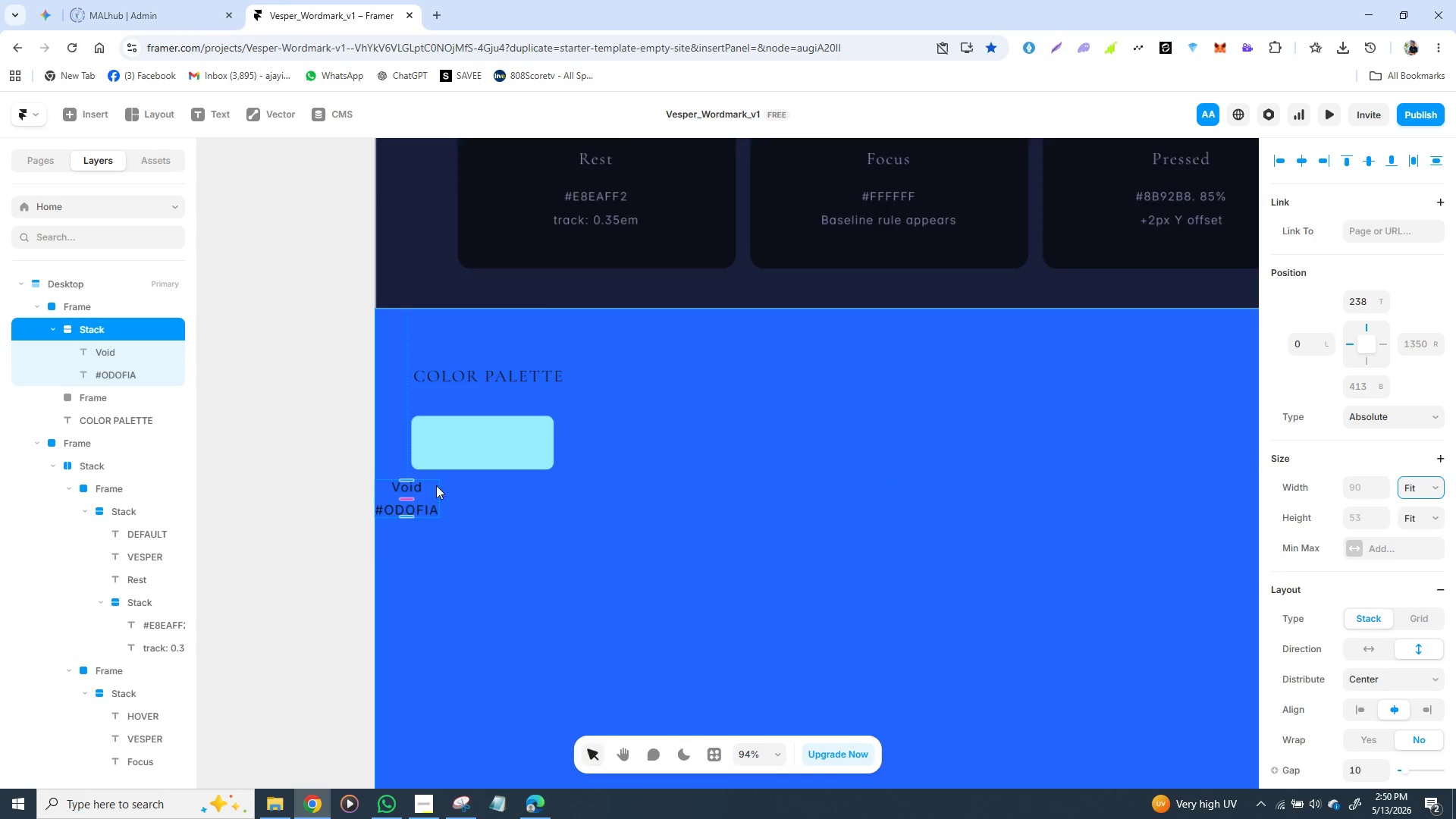 
left_click([261, 439])
 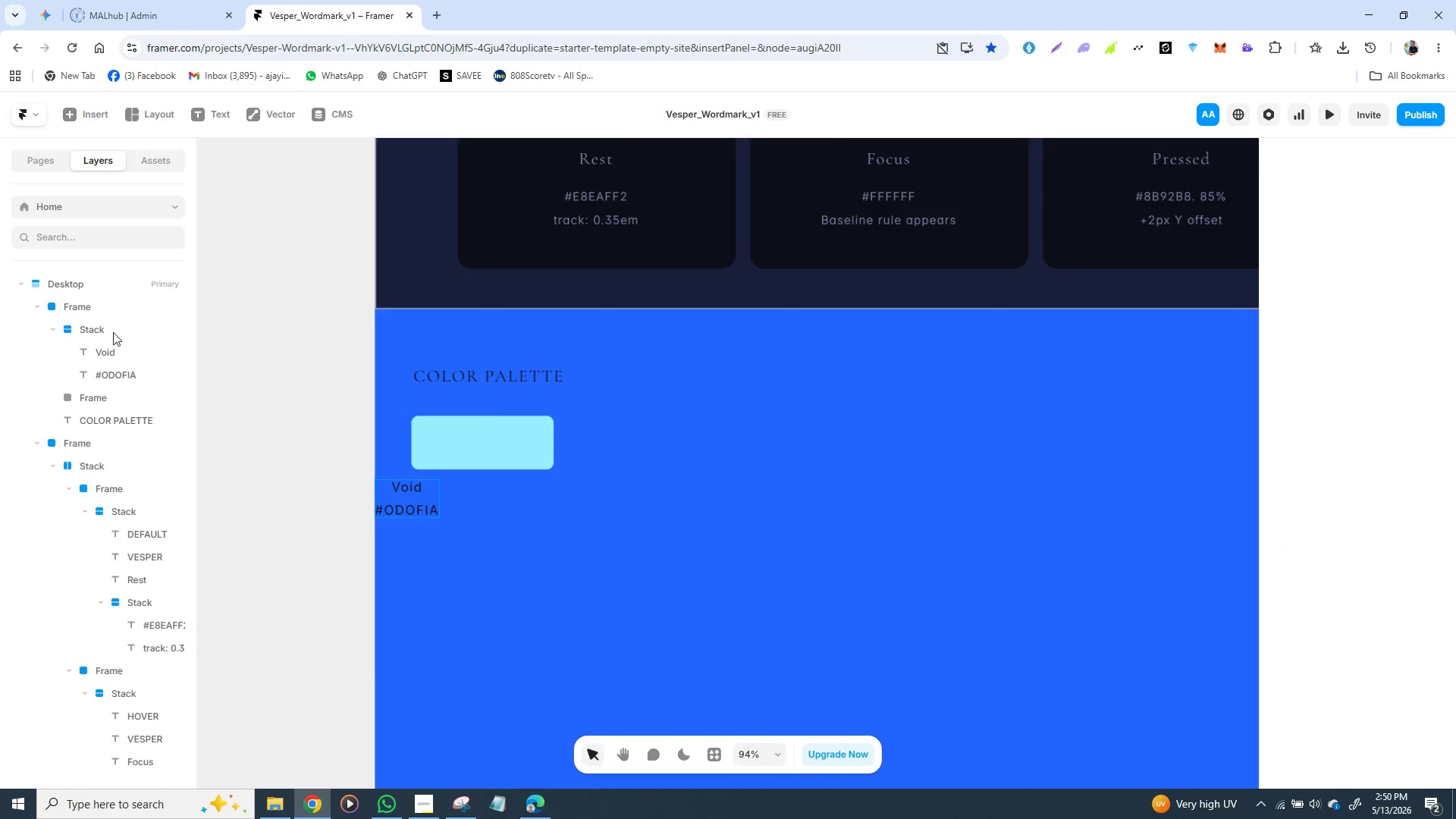 
left_click([113, 330])
 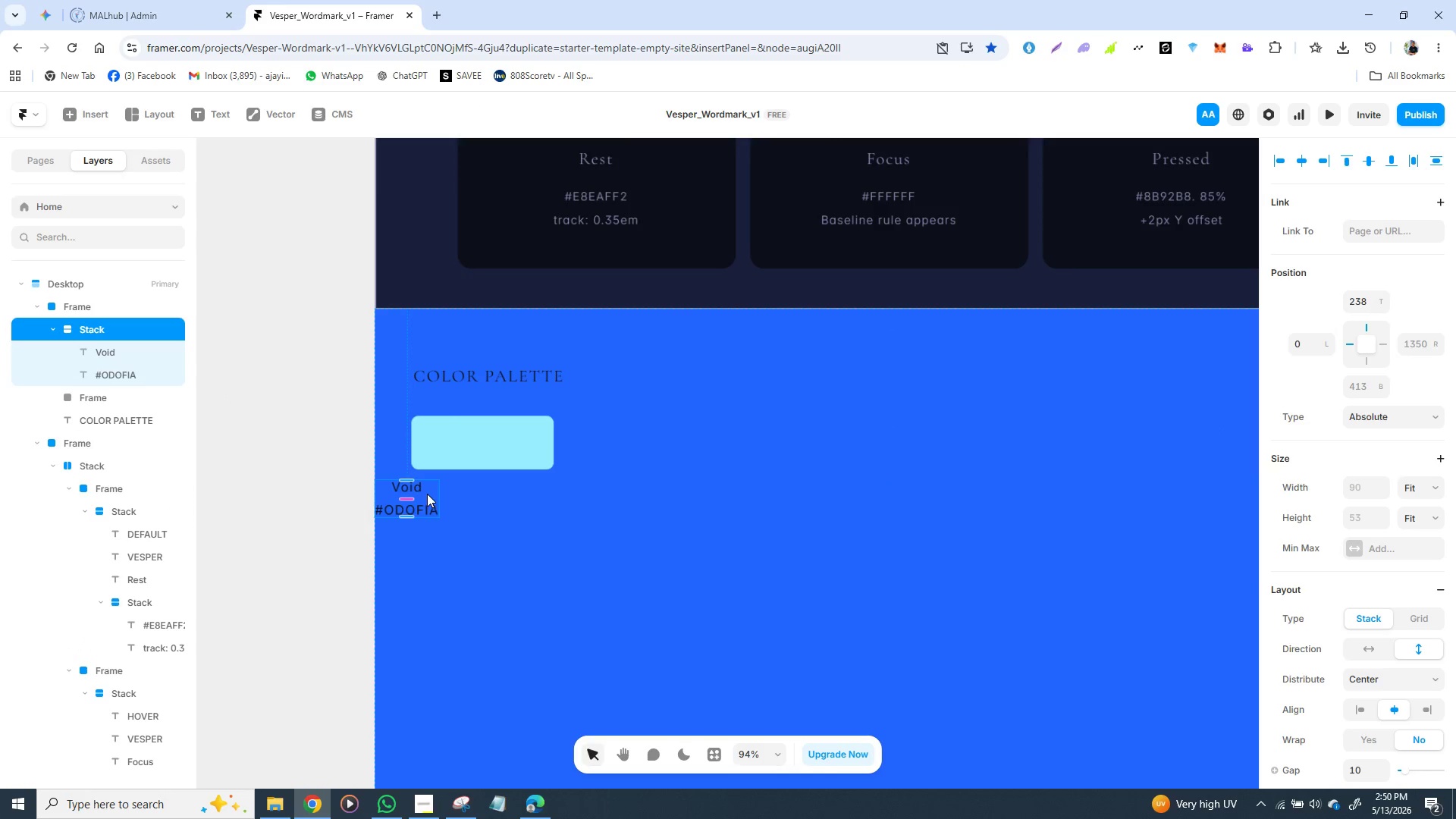 
left_click_drag(start_coordinate=[428, 494], to_coordinate=[497, 491])
 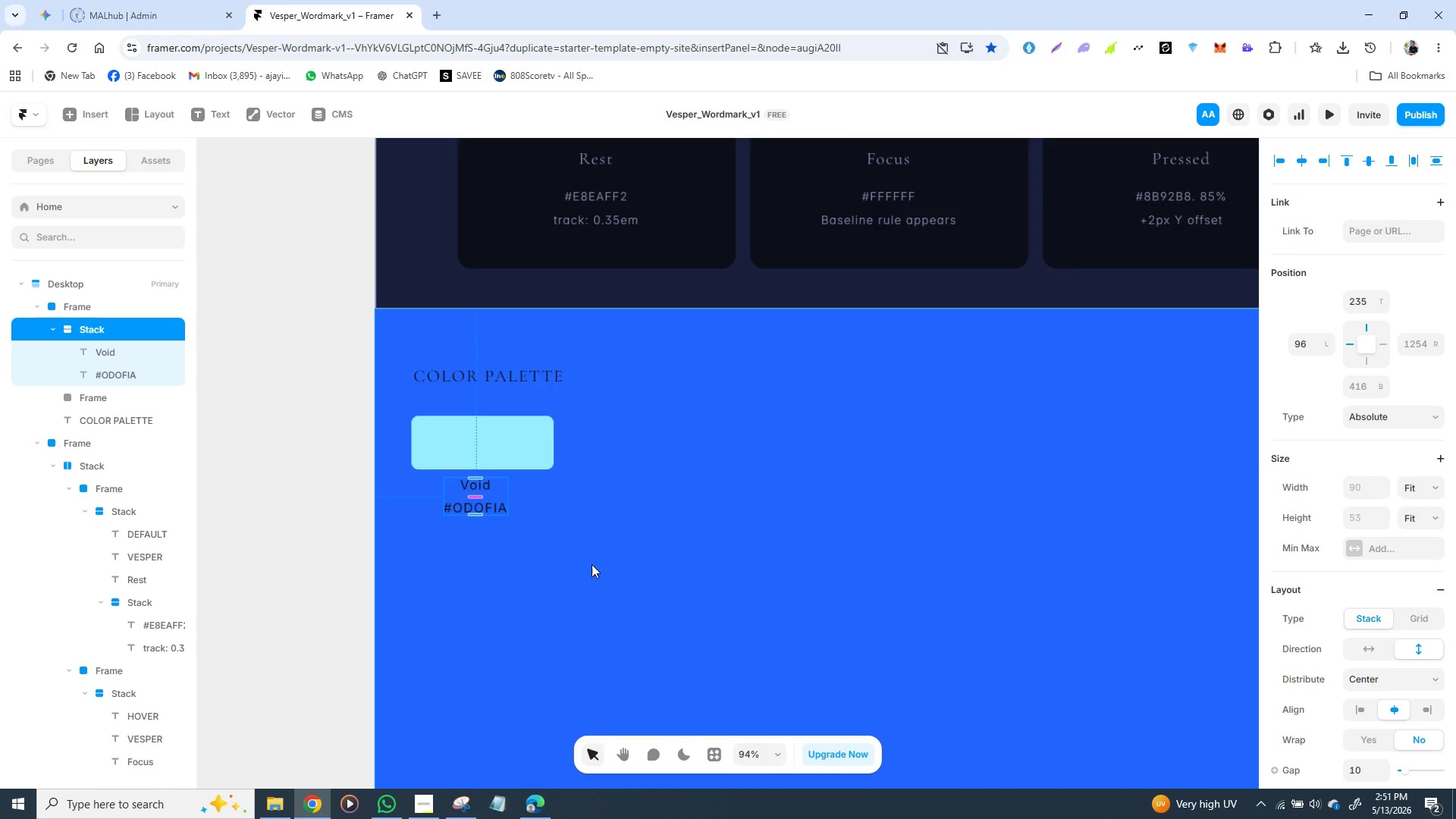 
wait(70.03)
 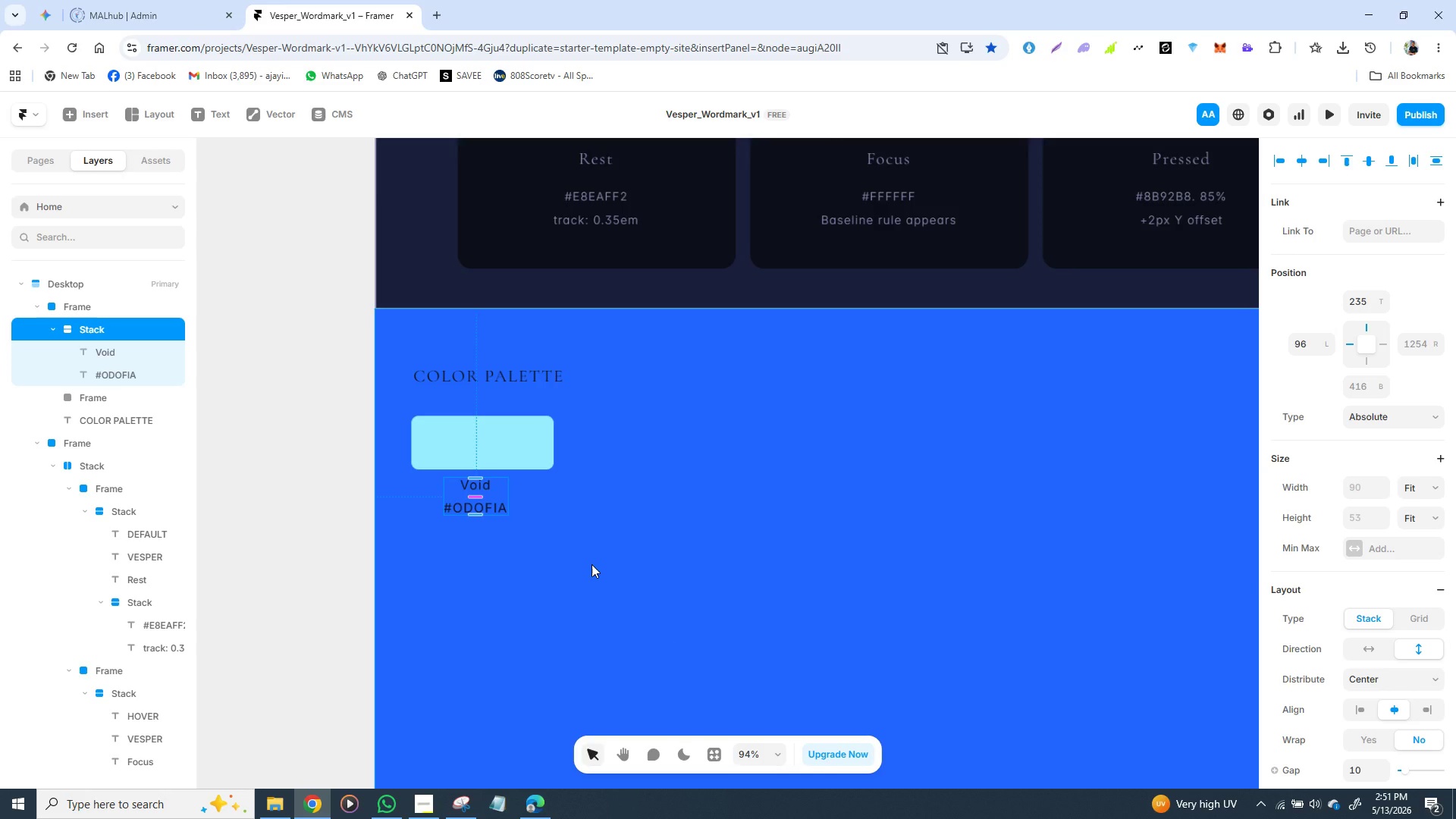 
left_click([557, 538])
 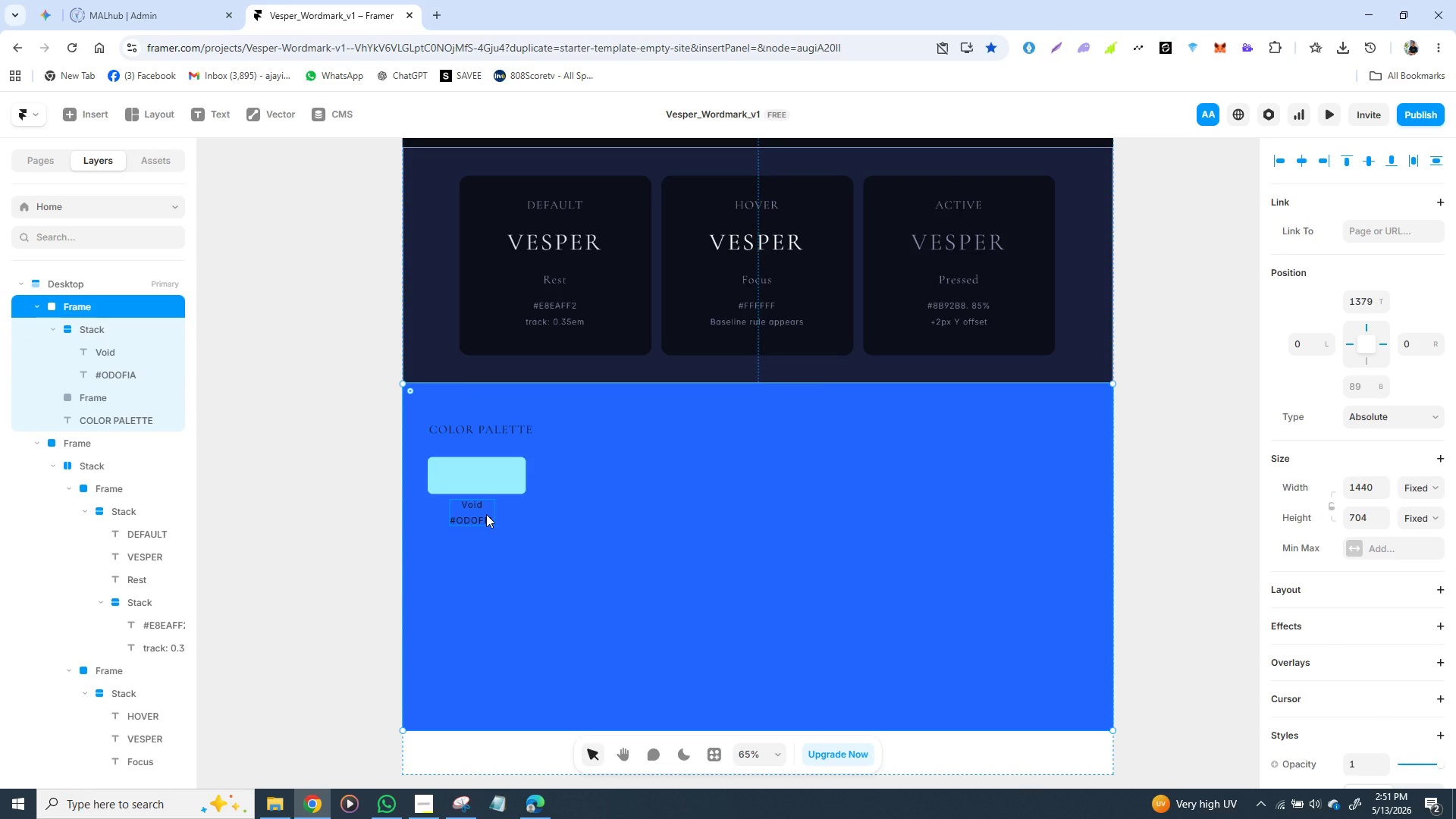 
hold_key(key=ShiftLeft, duration=1.26)
 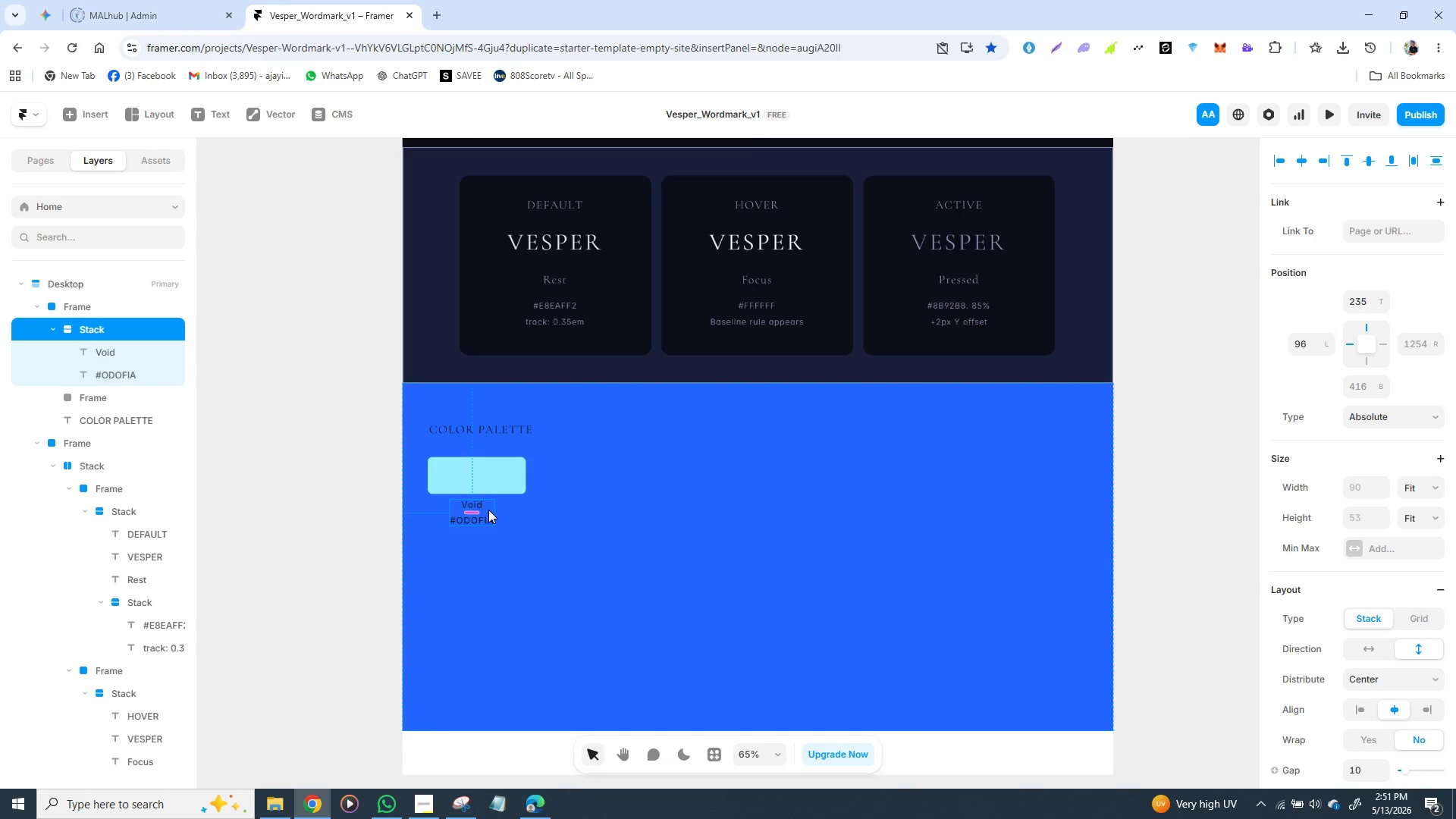 
hold_key(key=ShiftLeft, duration=1.51)
left_click([505, 462])
 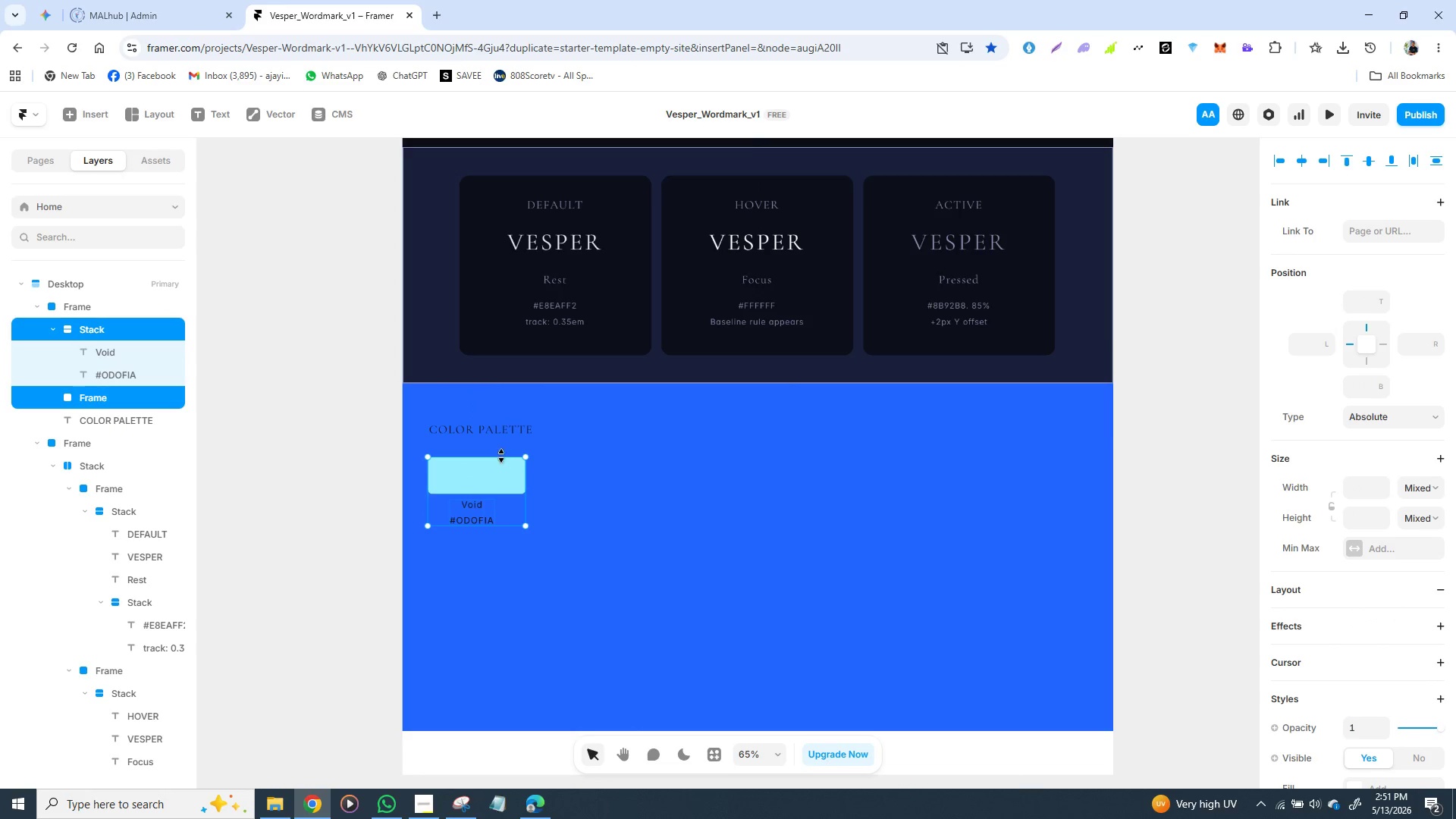 
hold_key(key=ShiftLeft, duration=1.52)
 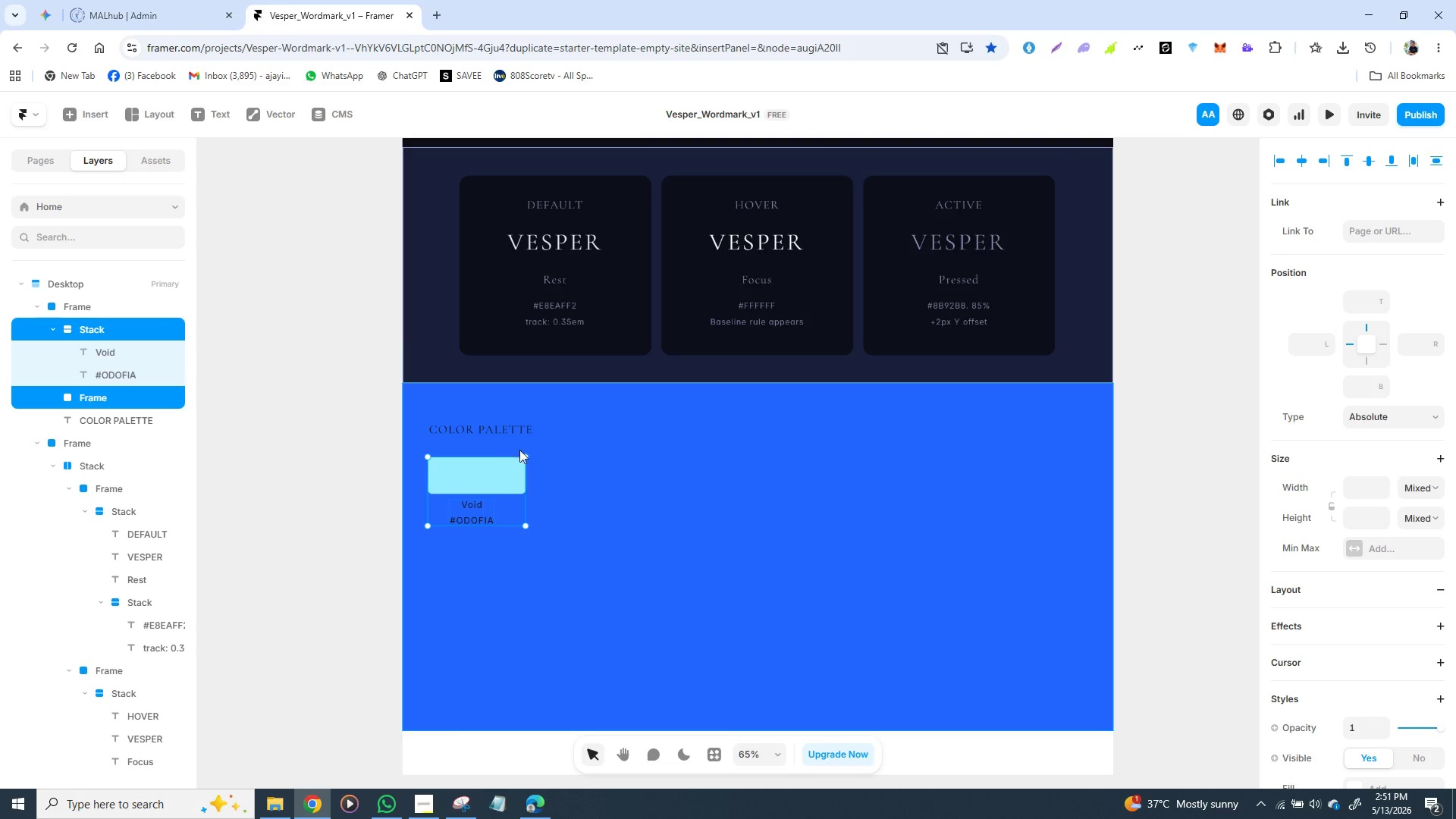 
hold_key(key=ShiftLeft, duration=1.5)
 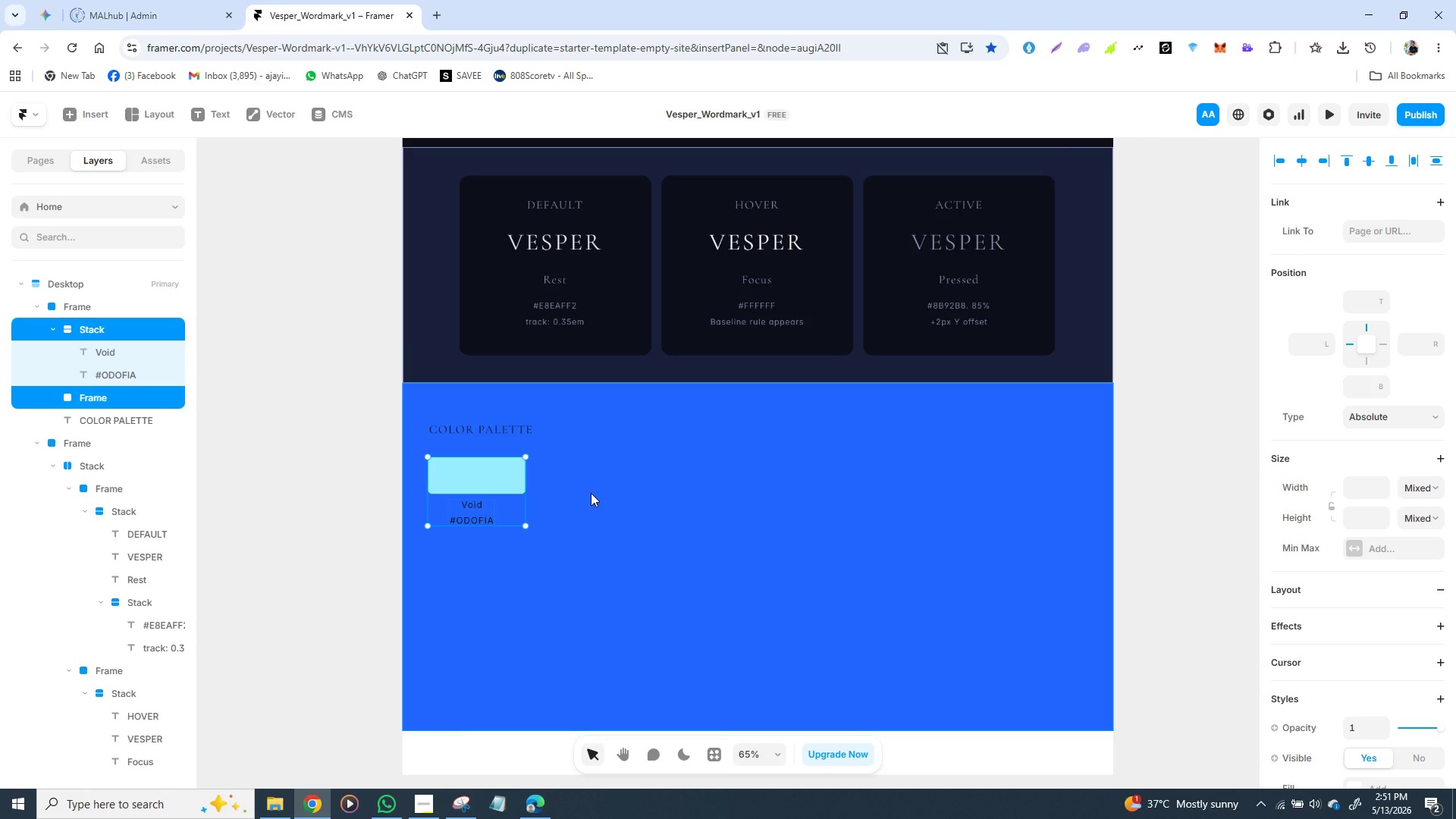 
hold_key(key=ShiftLeft, duration=0.77)
 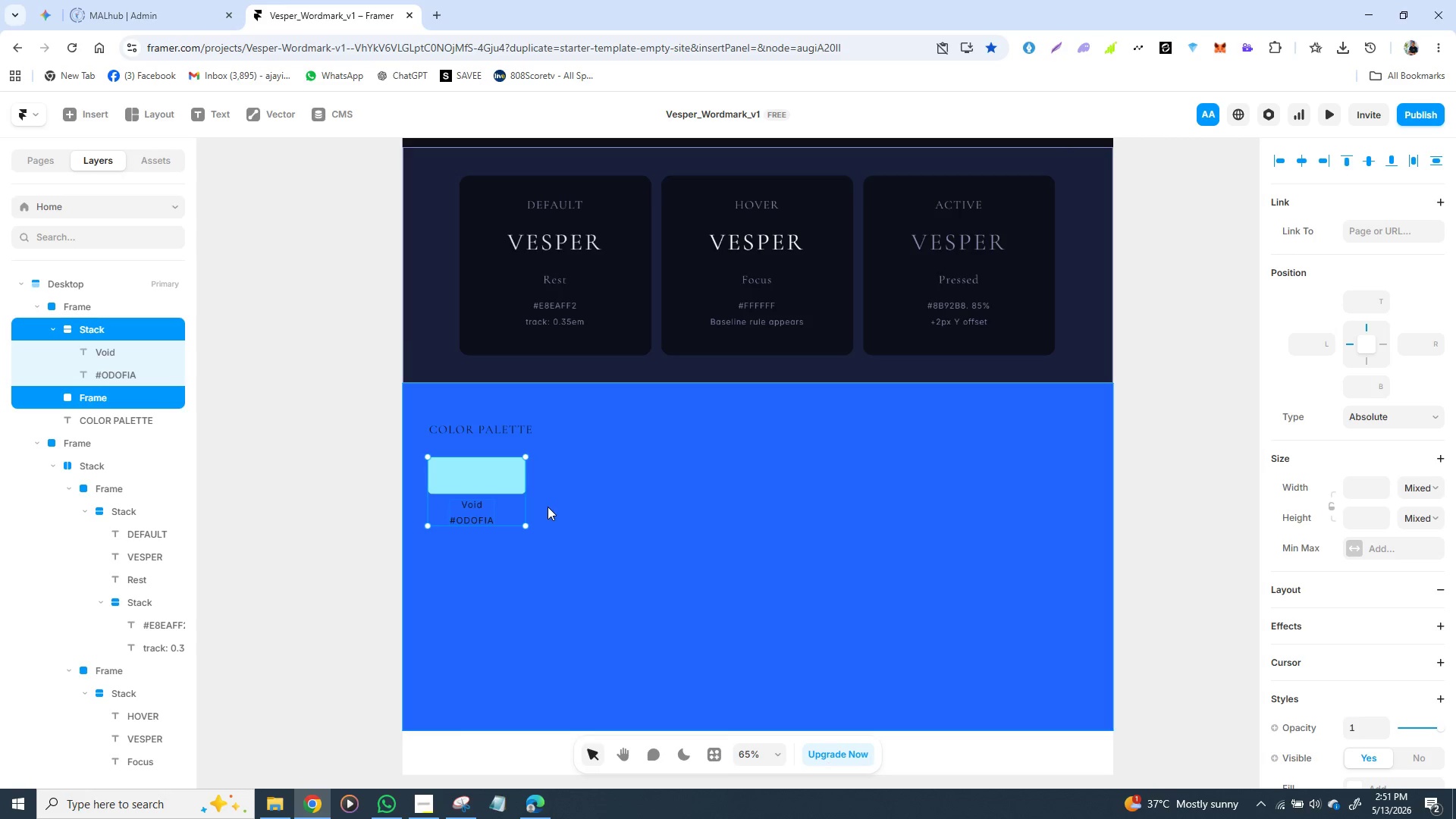 
mouse_move([522, 497])
 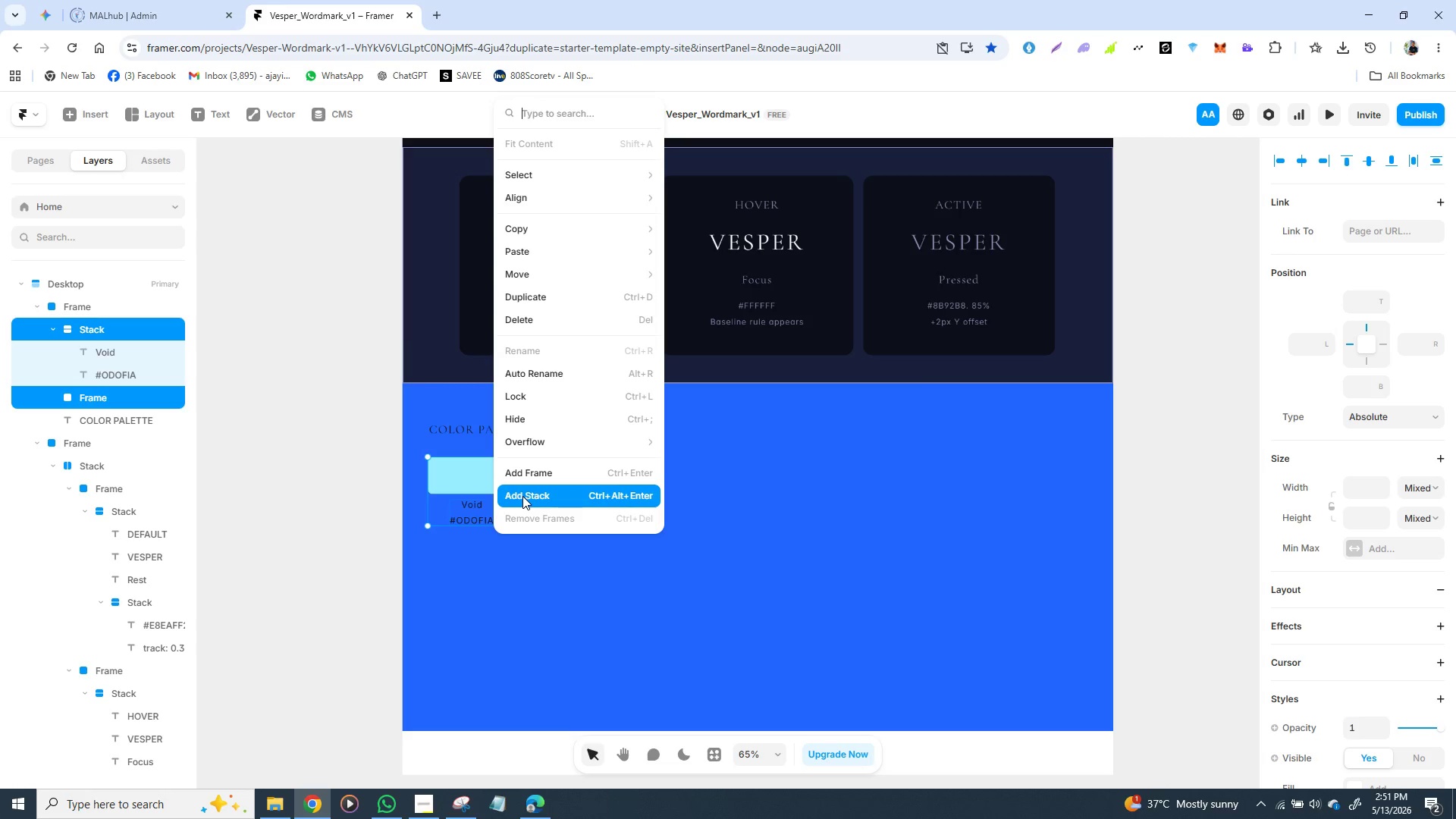 
left_click([522, 496])
 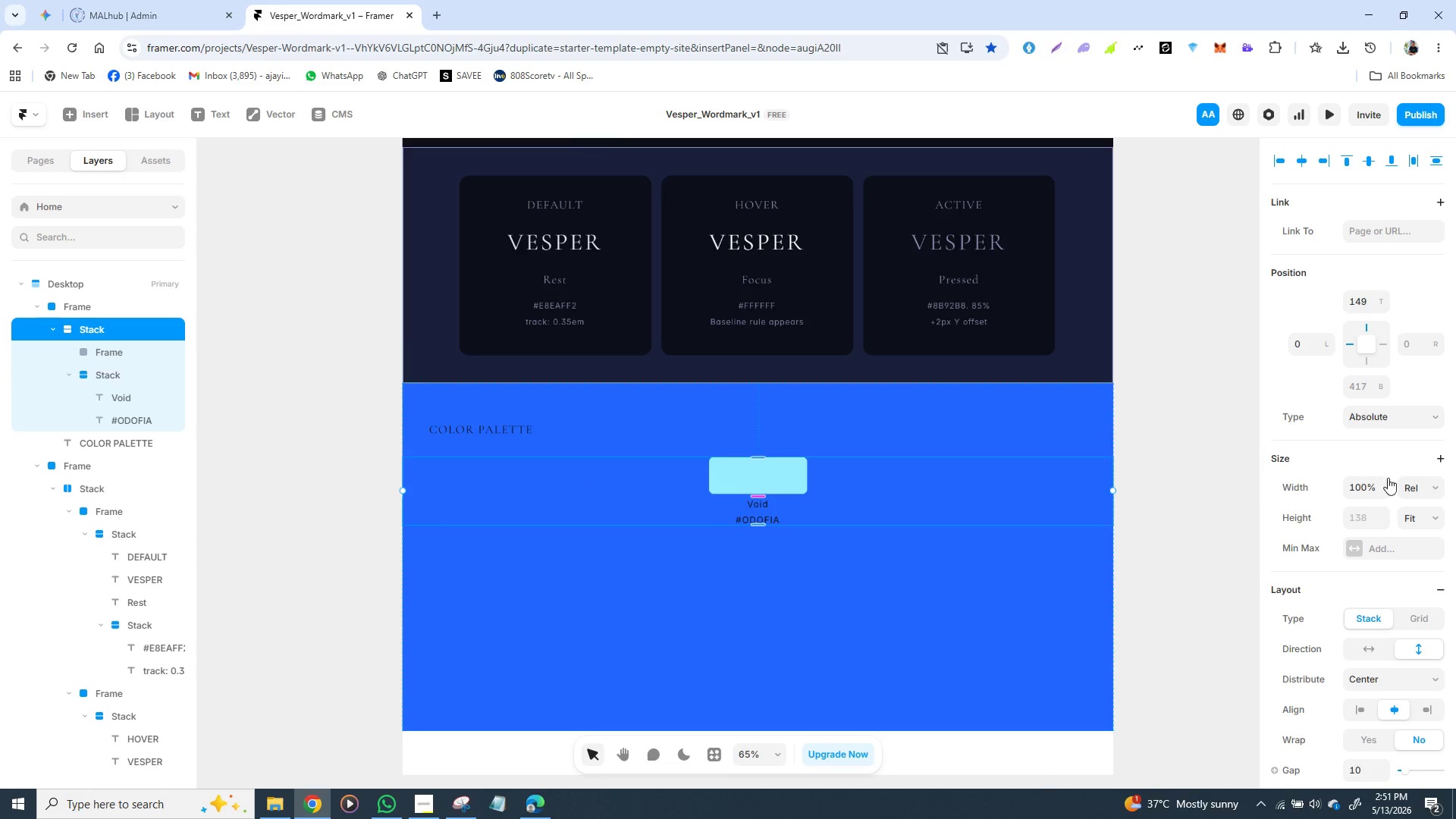 
left_click([1429, 481])
 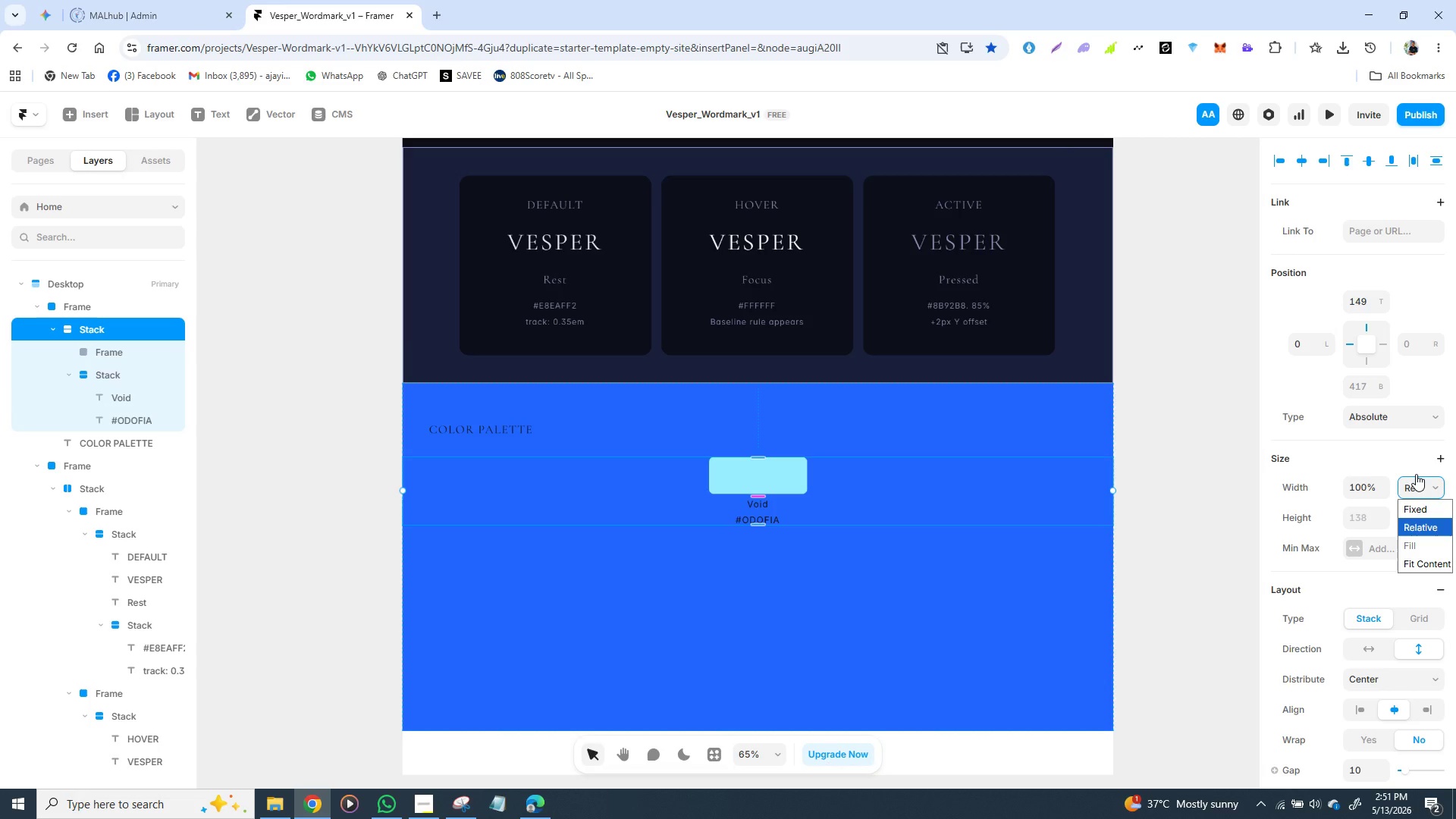 
wait(8.81)
 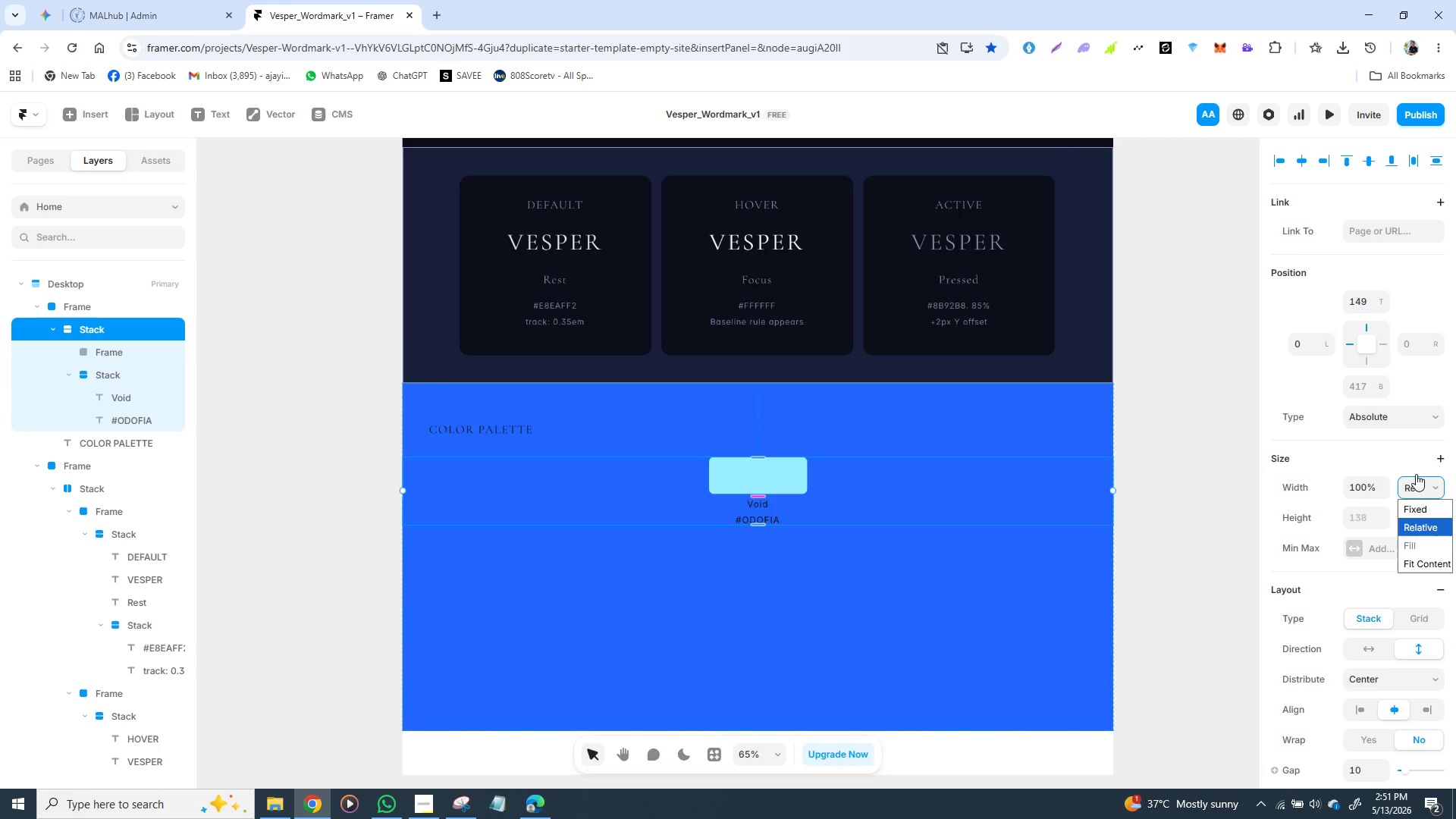 
left_click([1418, 560])
 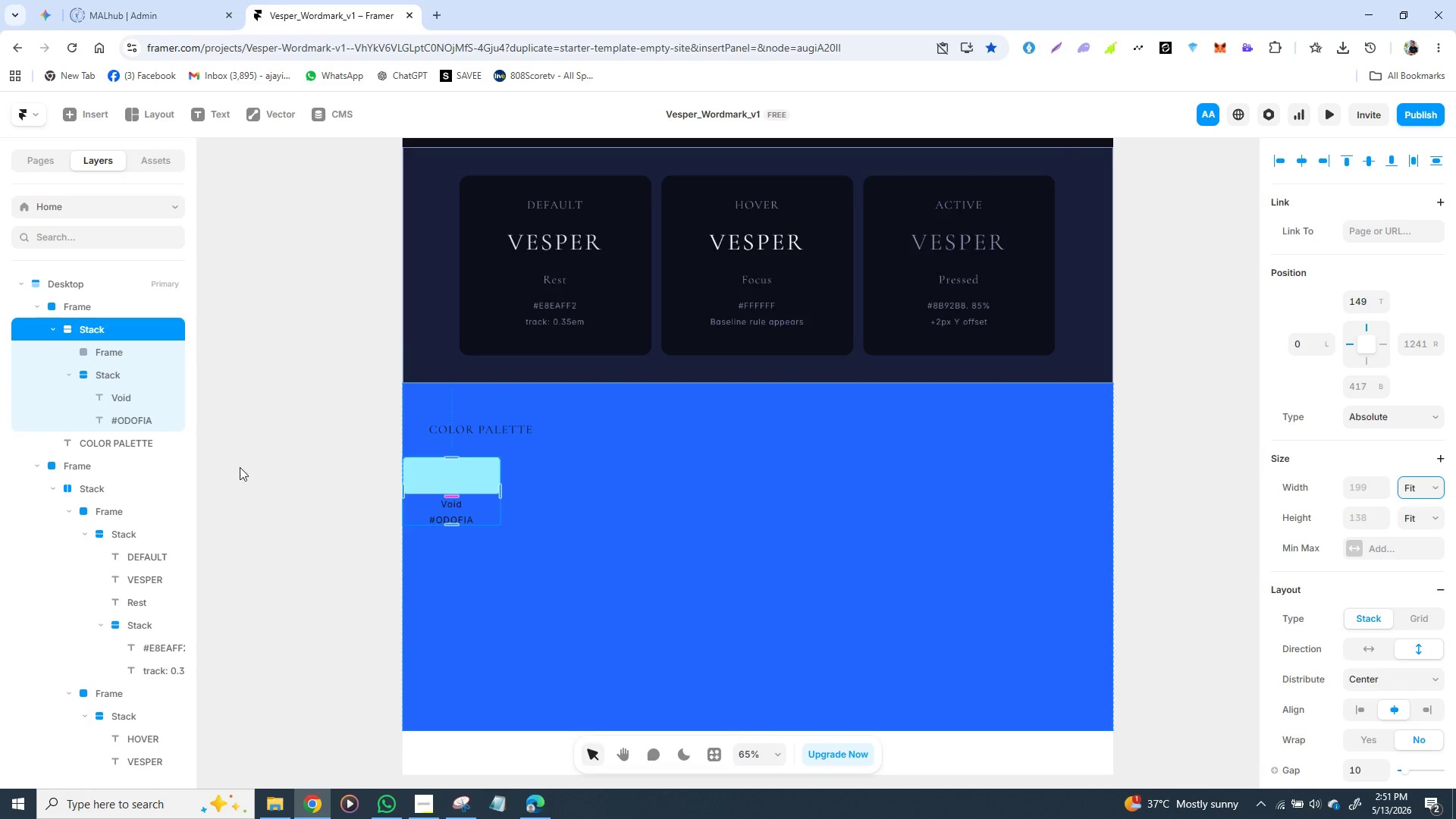 
wait(7.27)
 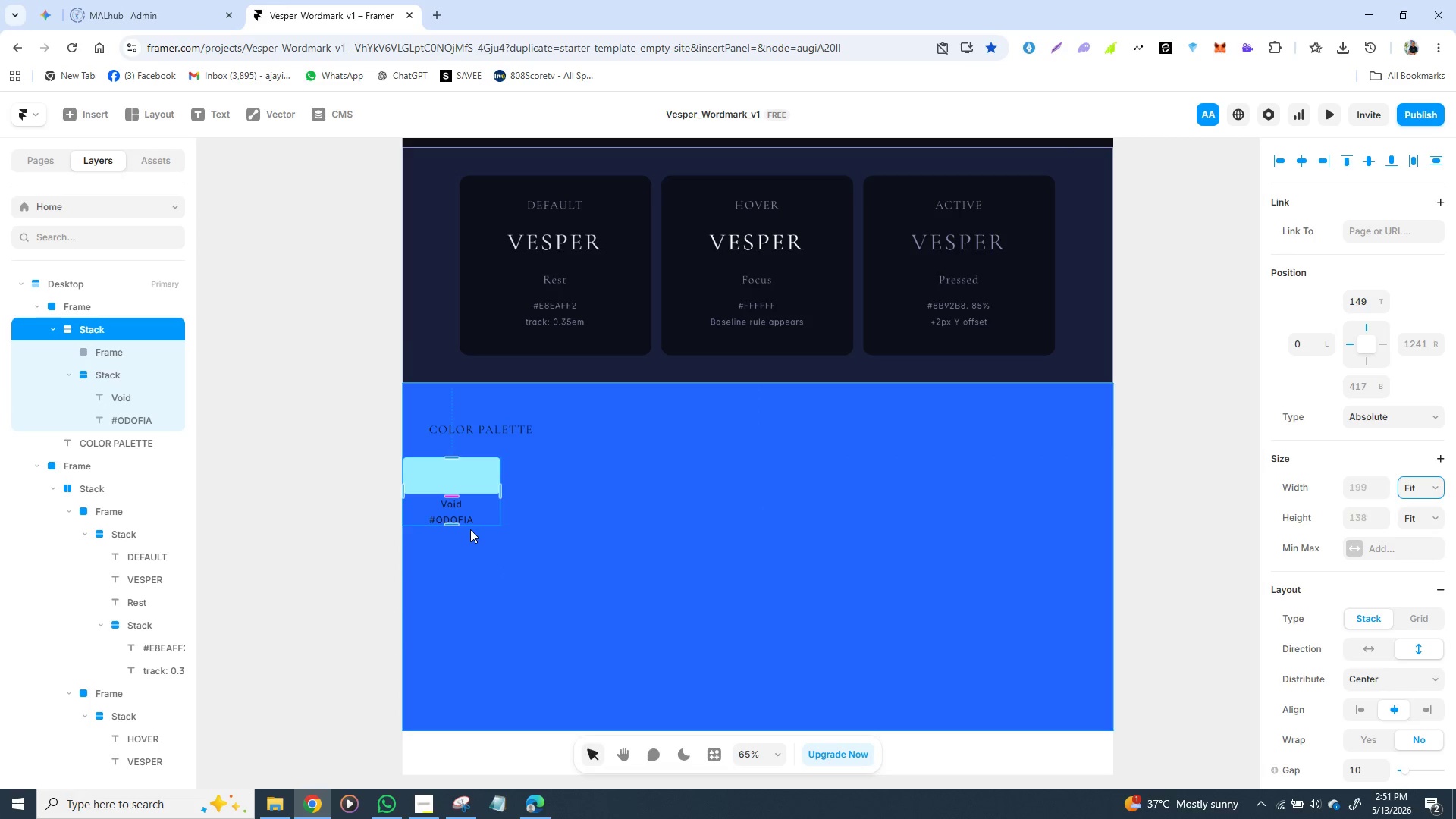 
left_click([340, 474])
 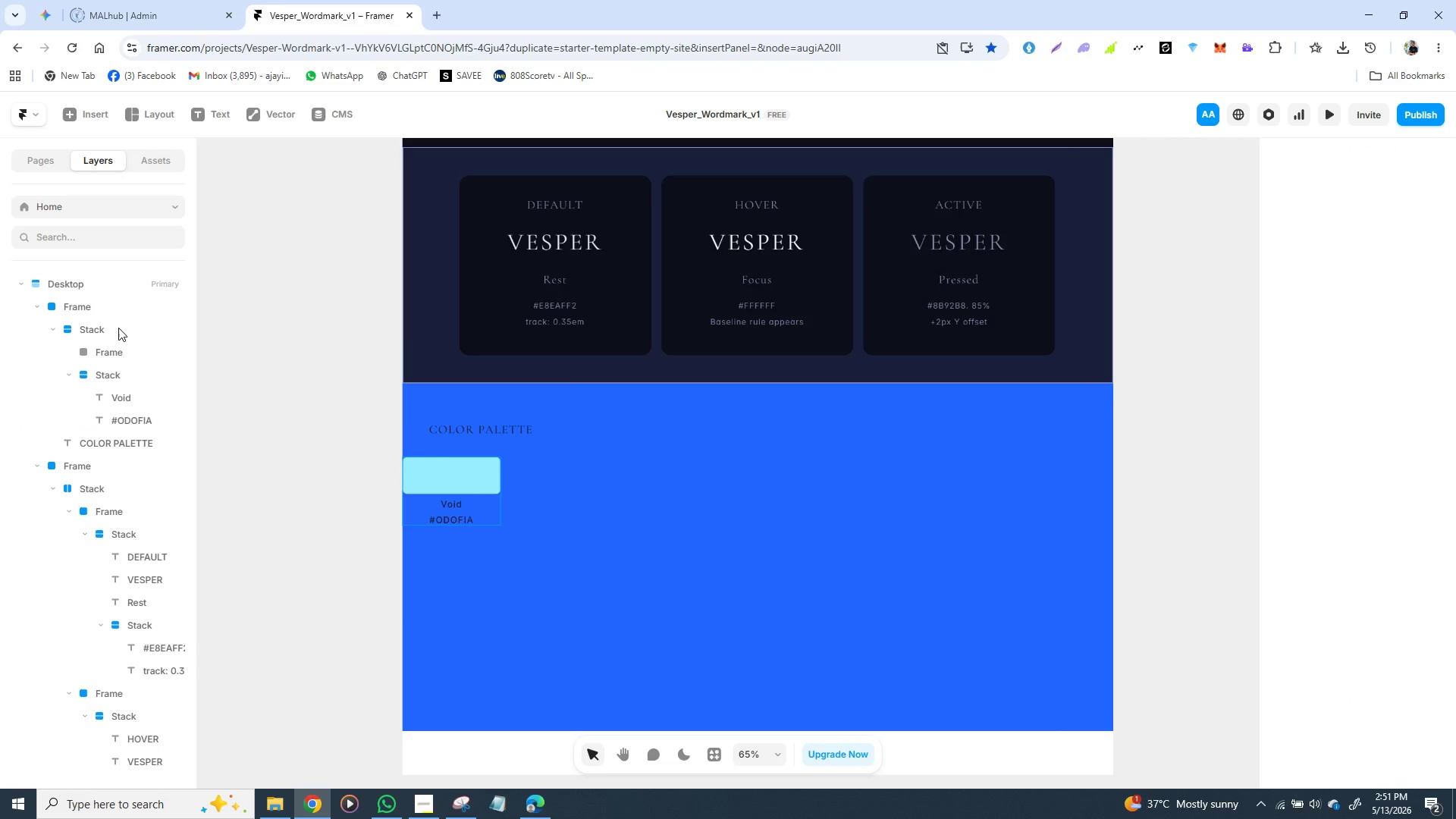 
left_click([104, 325])
 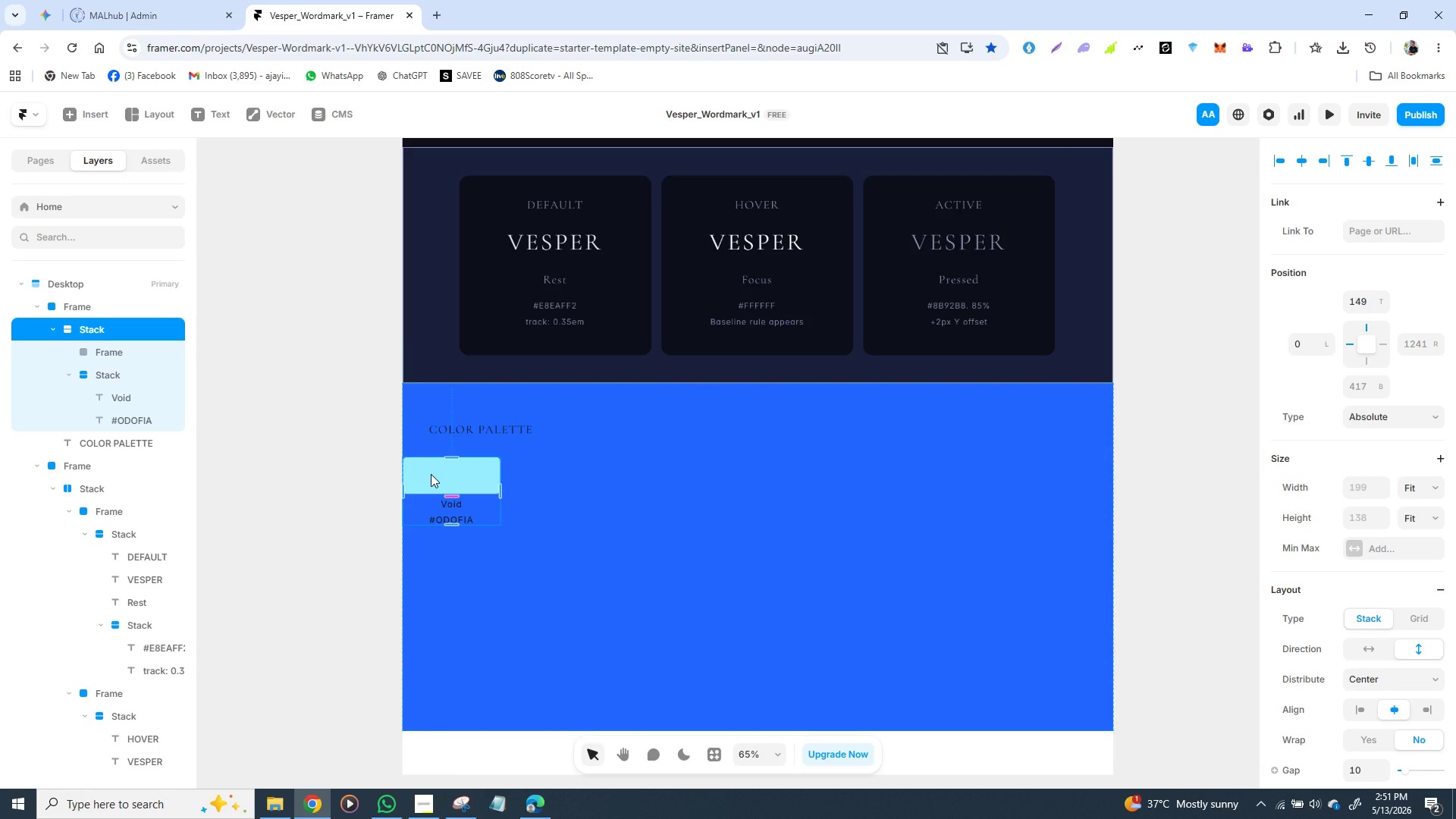 
left_click_drag(start_coordinate=[431, 474], to_coordinate=[453, 468])
 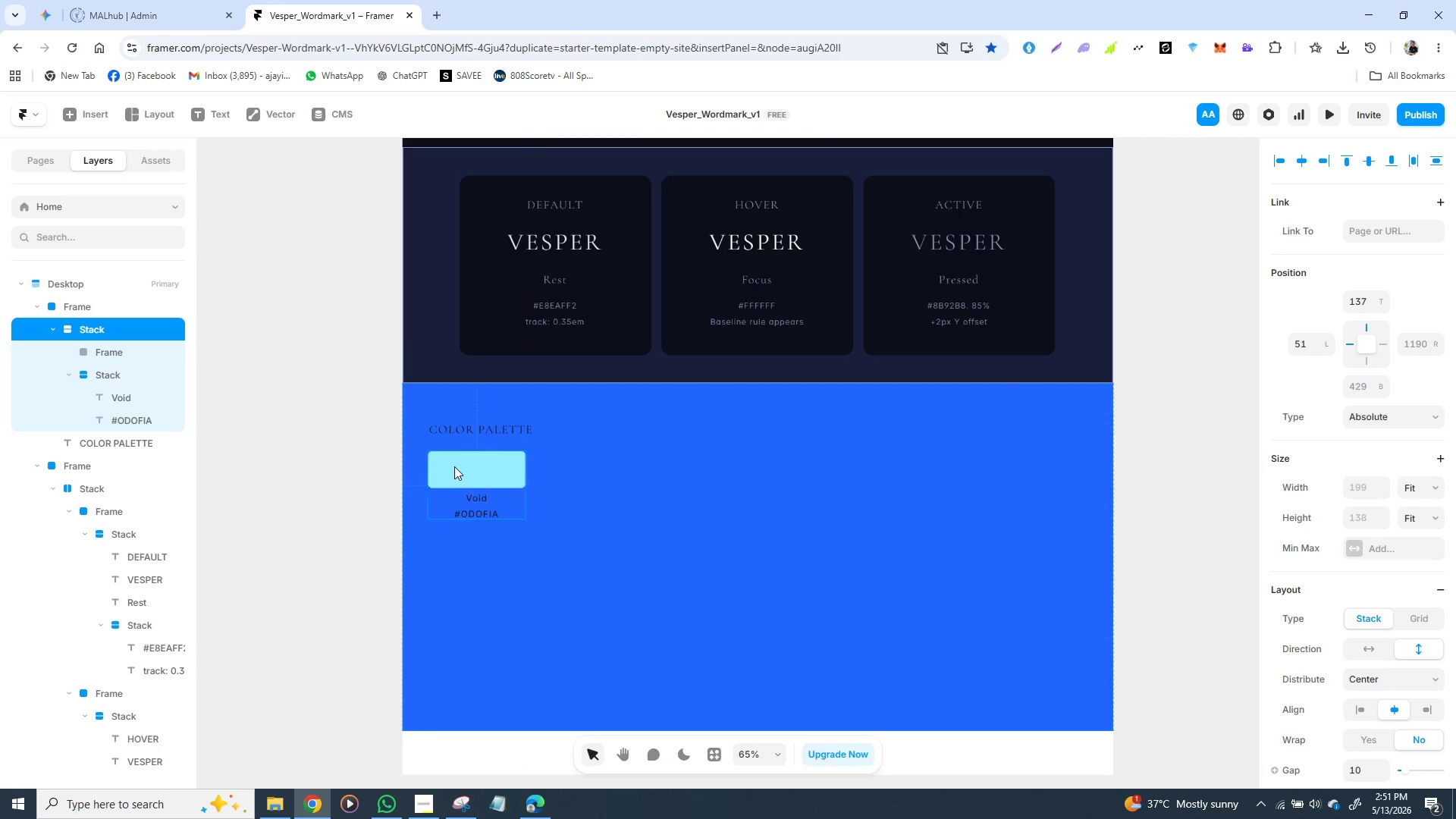 
left_click_drag(start_coordinate=[454, 466], to_coordinate=[463, 461])
 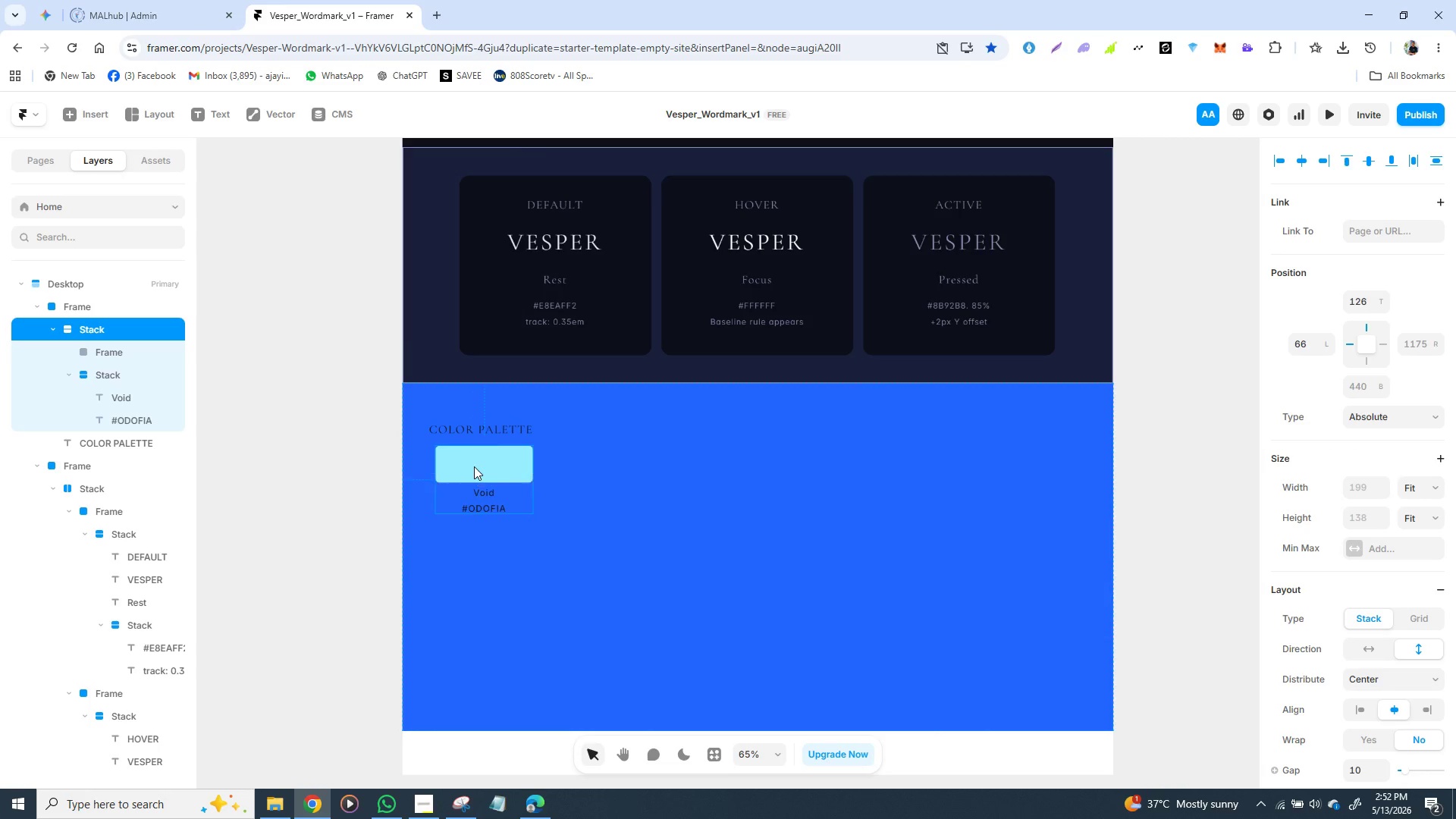 
left_click_drag(start_coordinate=[474, 466], to_coordinate=[466, 469])
 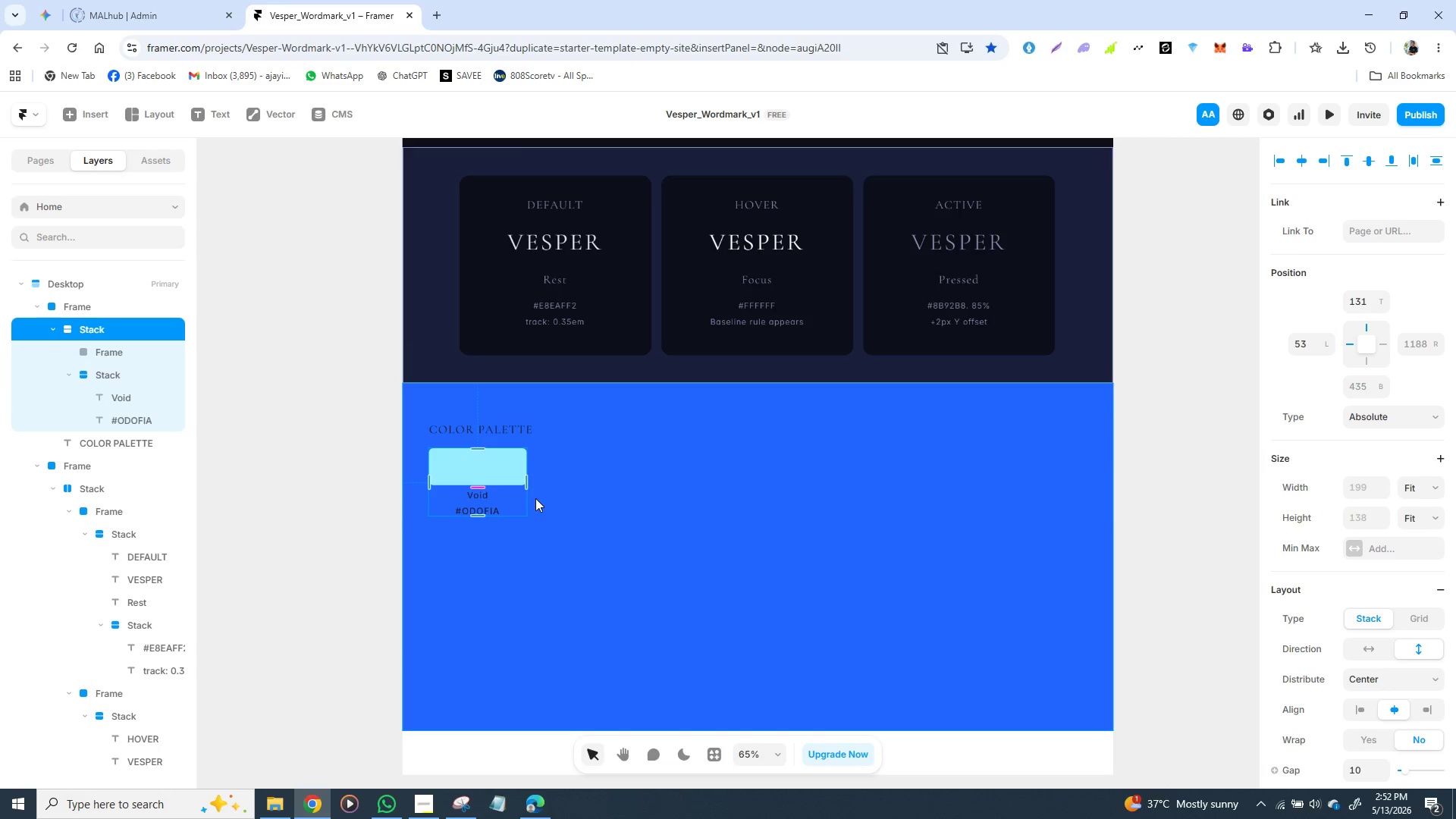 
left_click([585, 507])
 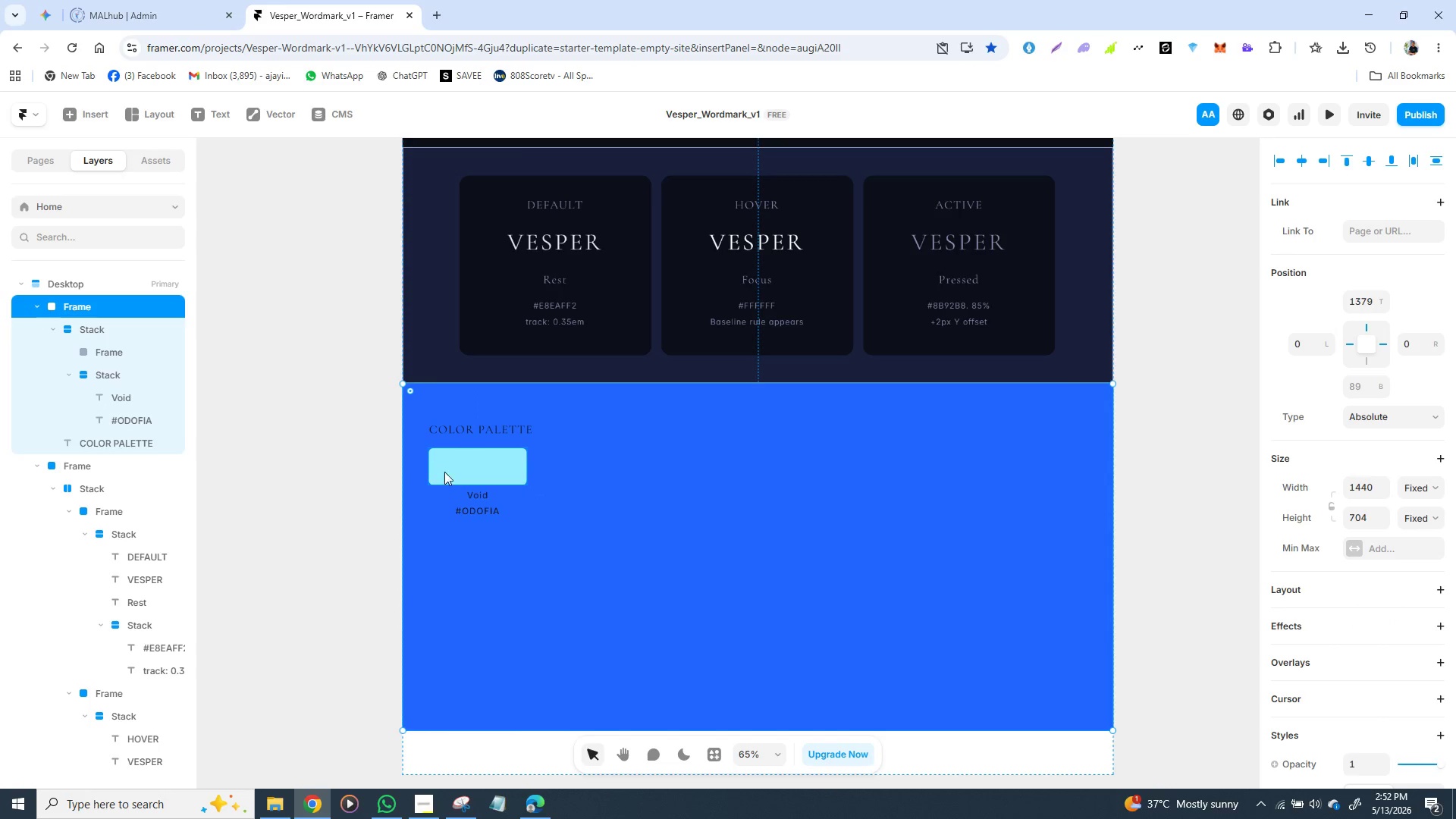 
left_click([469, 449])
 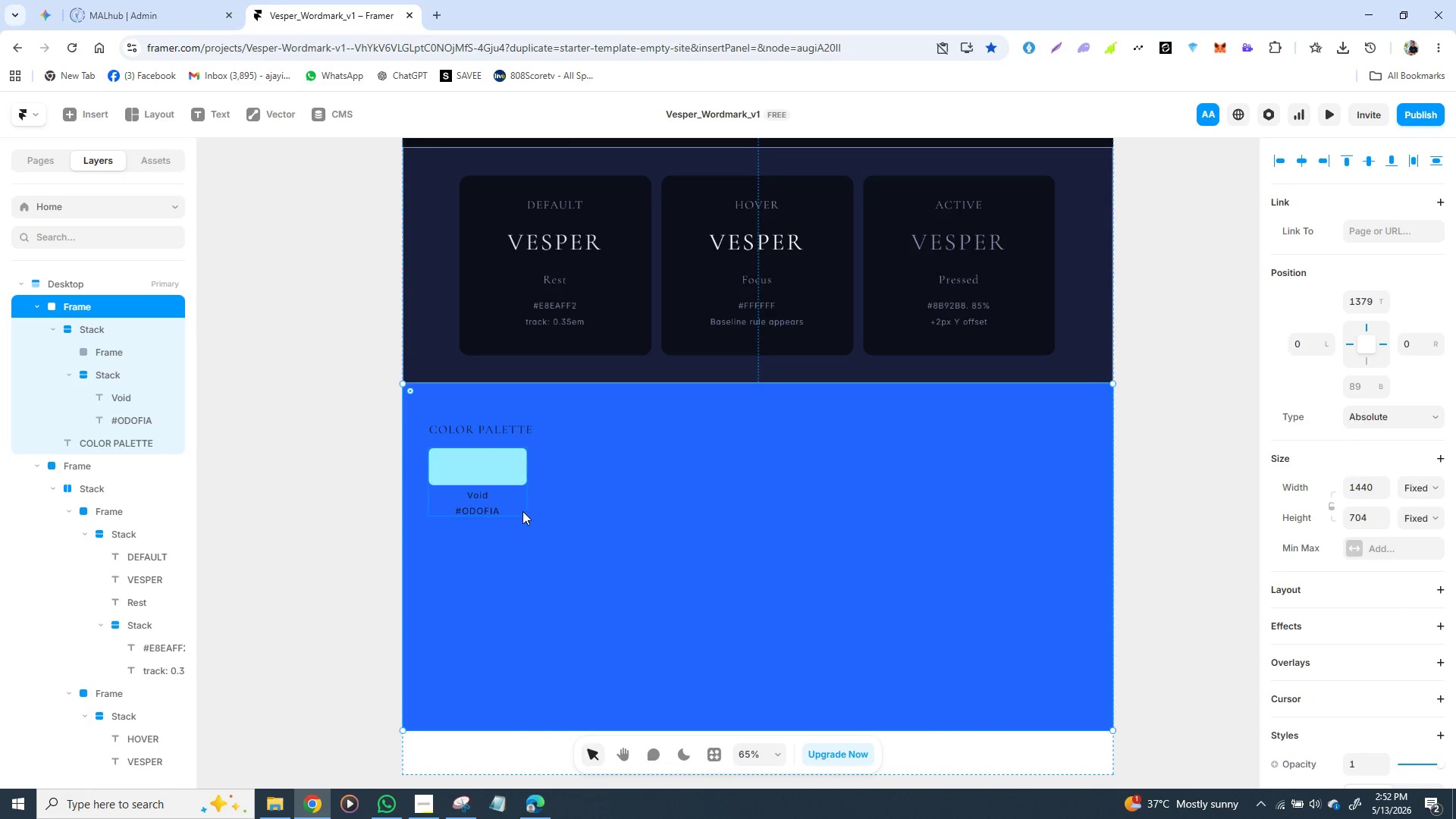 
left_click([520, 505])
 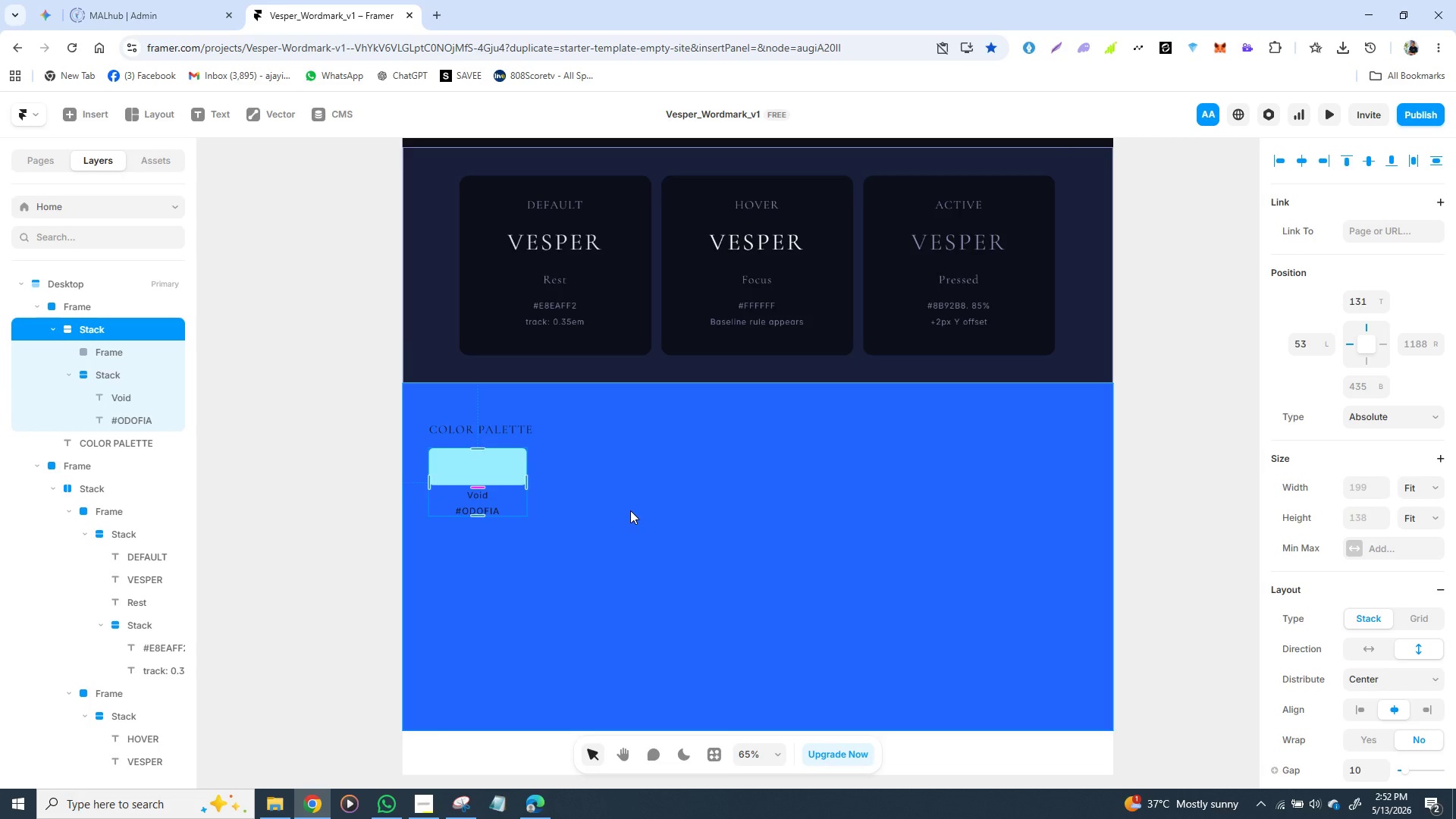 
key(Control+D)
 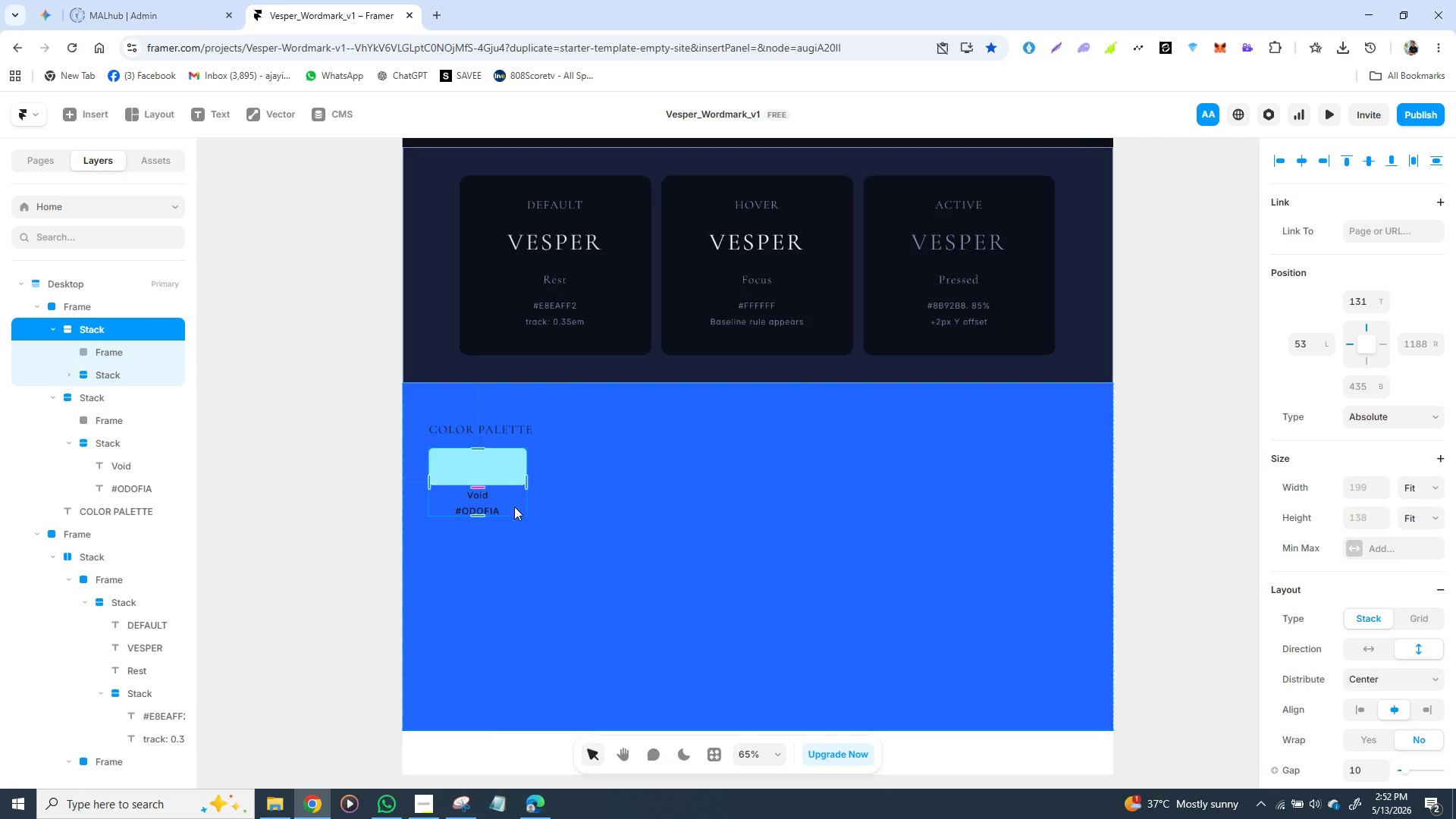 
left_click_drag(start_coordinate=[519, 495], to_coordinate=[651, 494])
 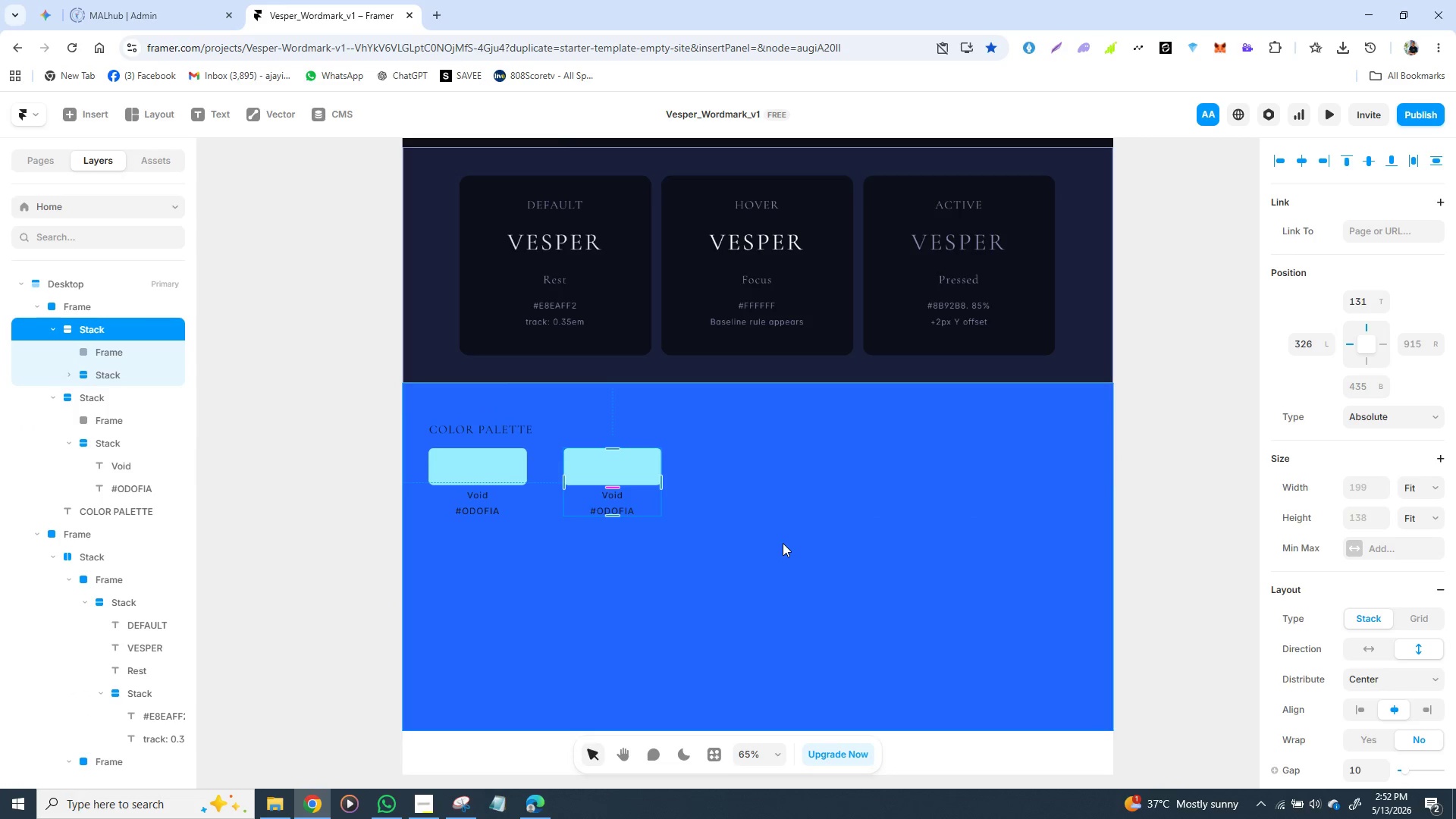 
key(Control+D)
 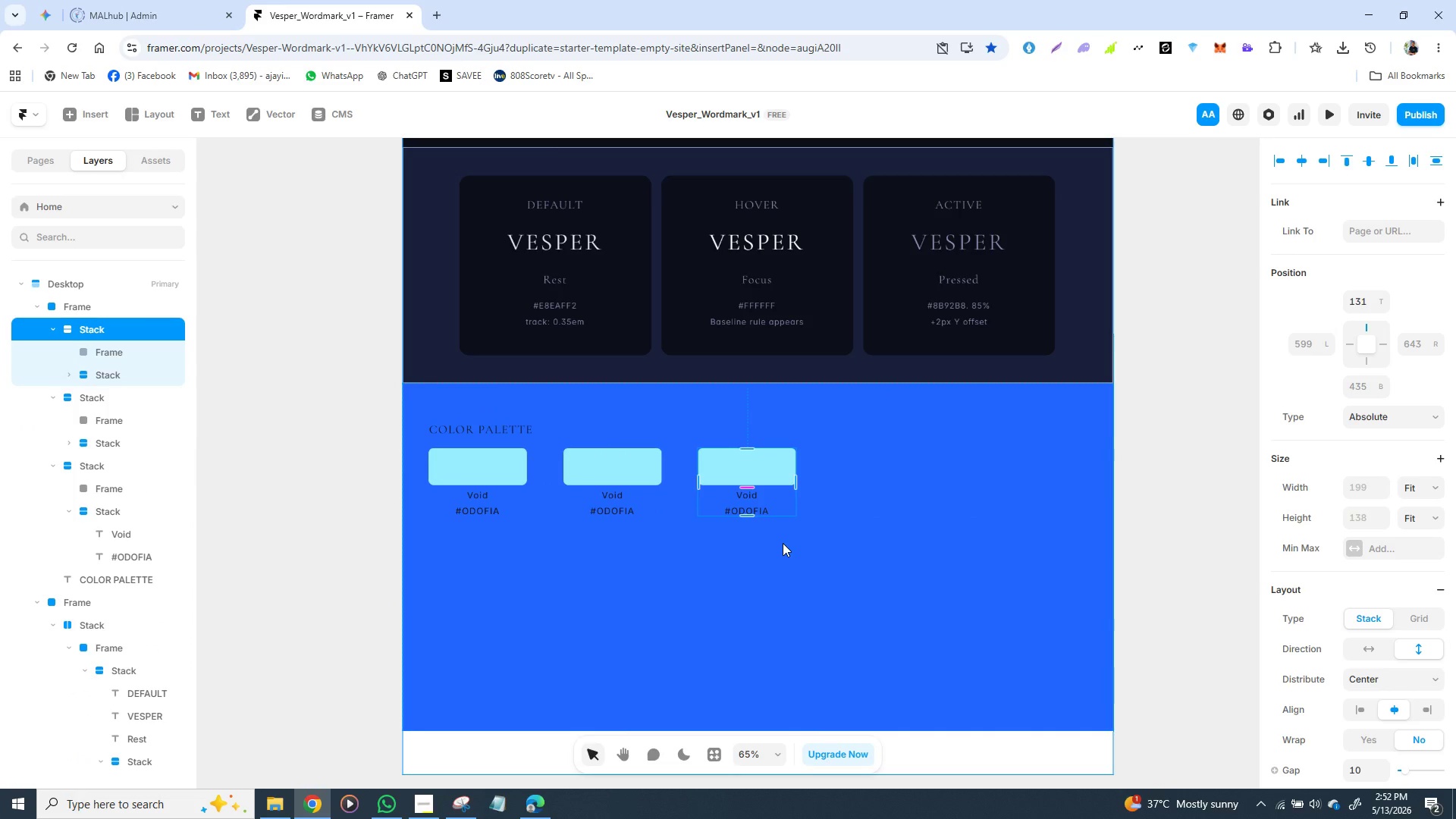 
key(Control+D)
 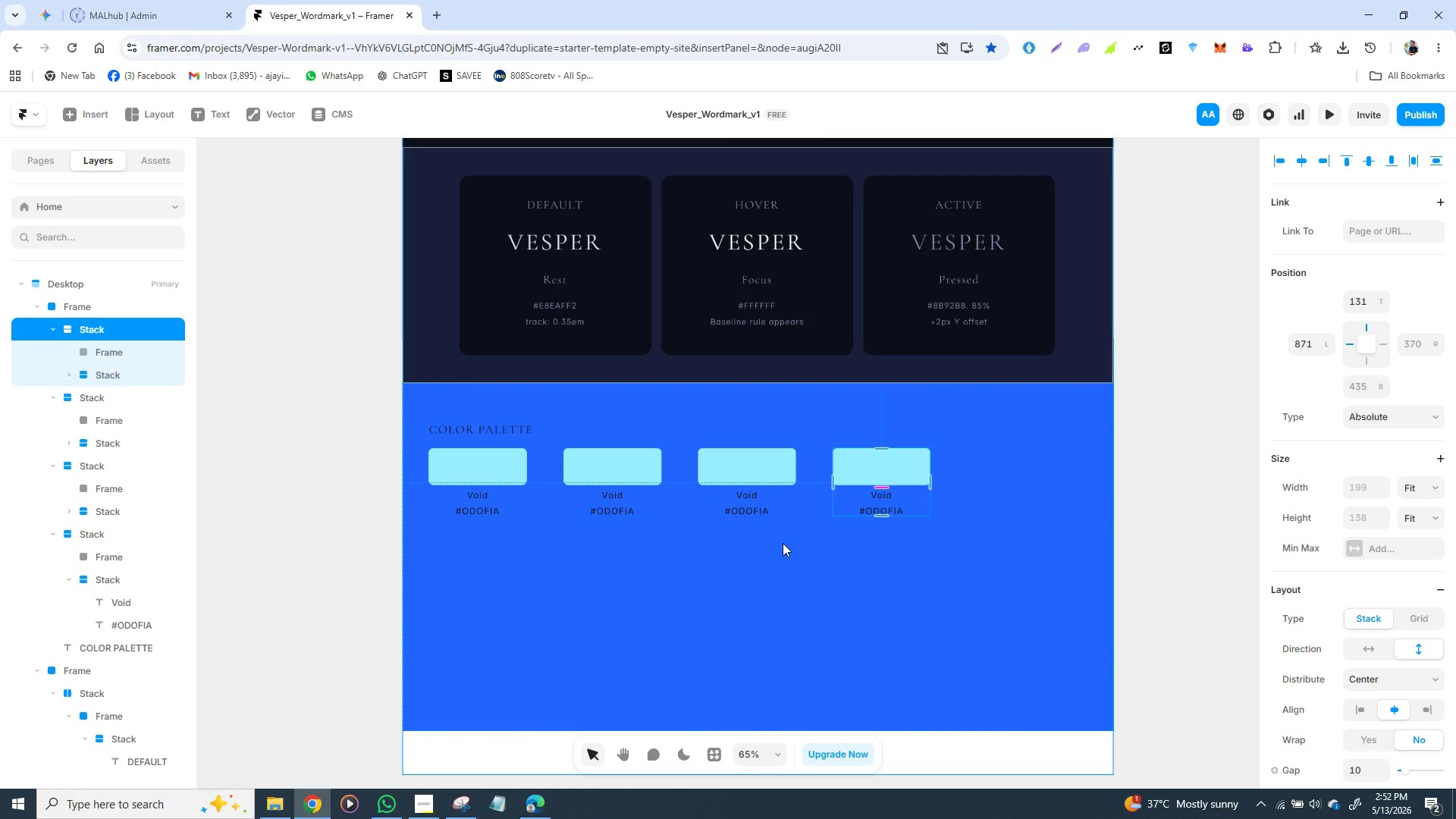 
key(Control+D)
 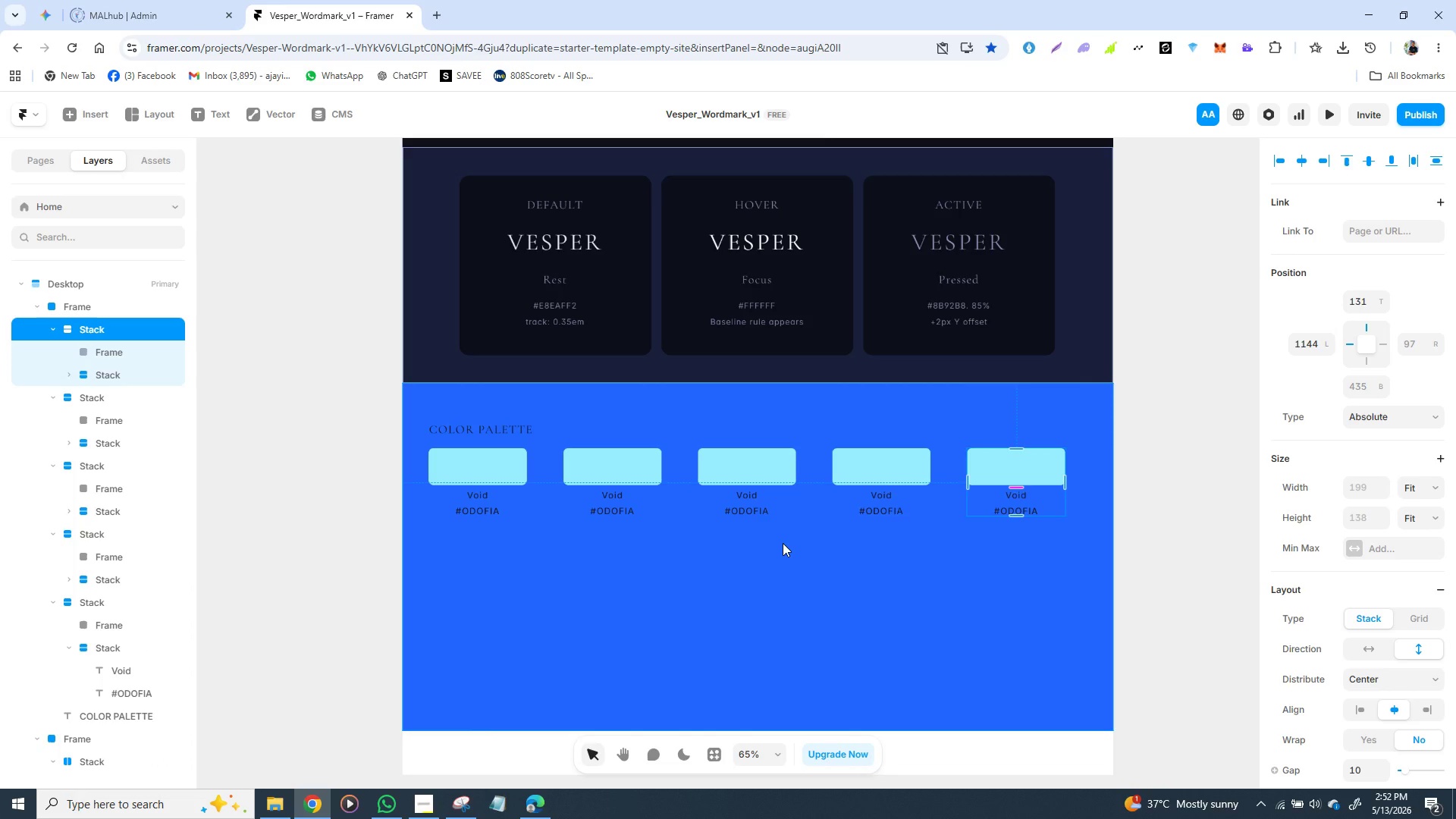 
wait(15.59)
 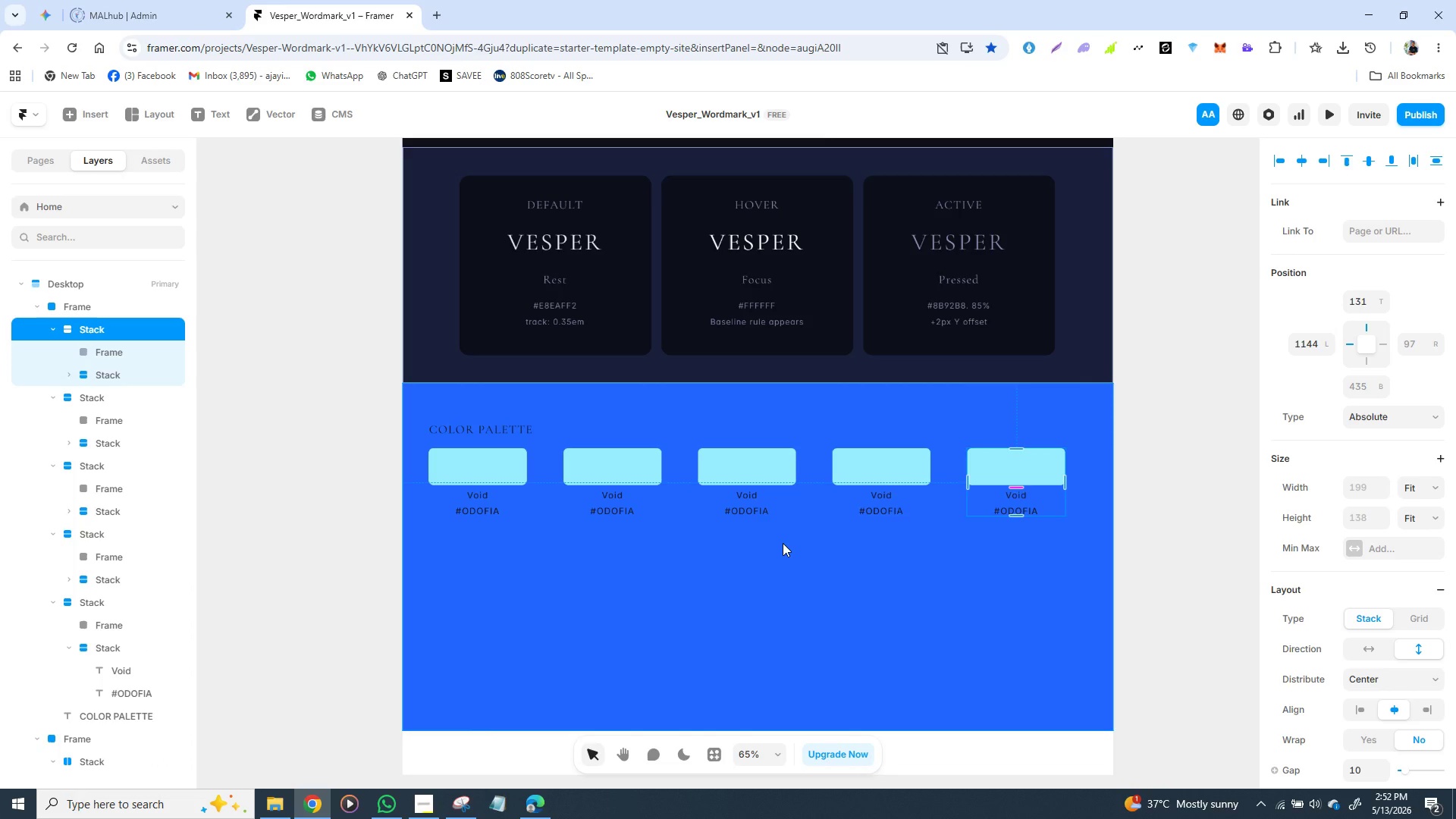 
hold_key(key=ControlLeft, duration=1.5)
 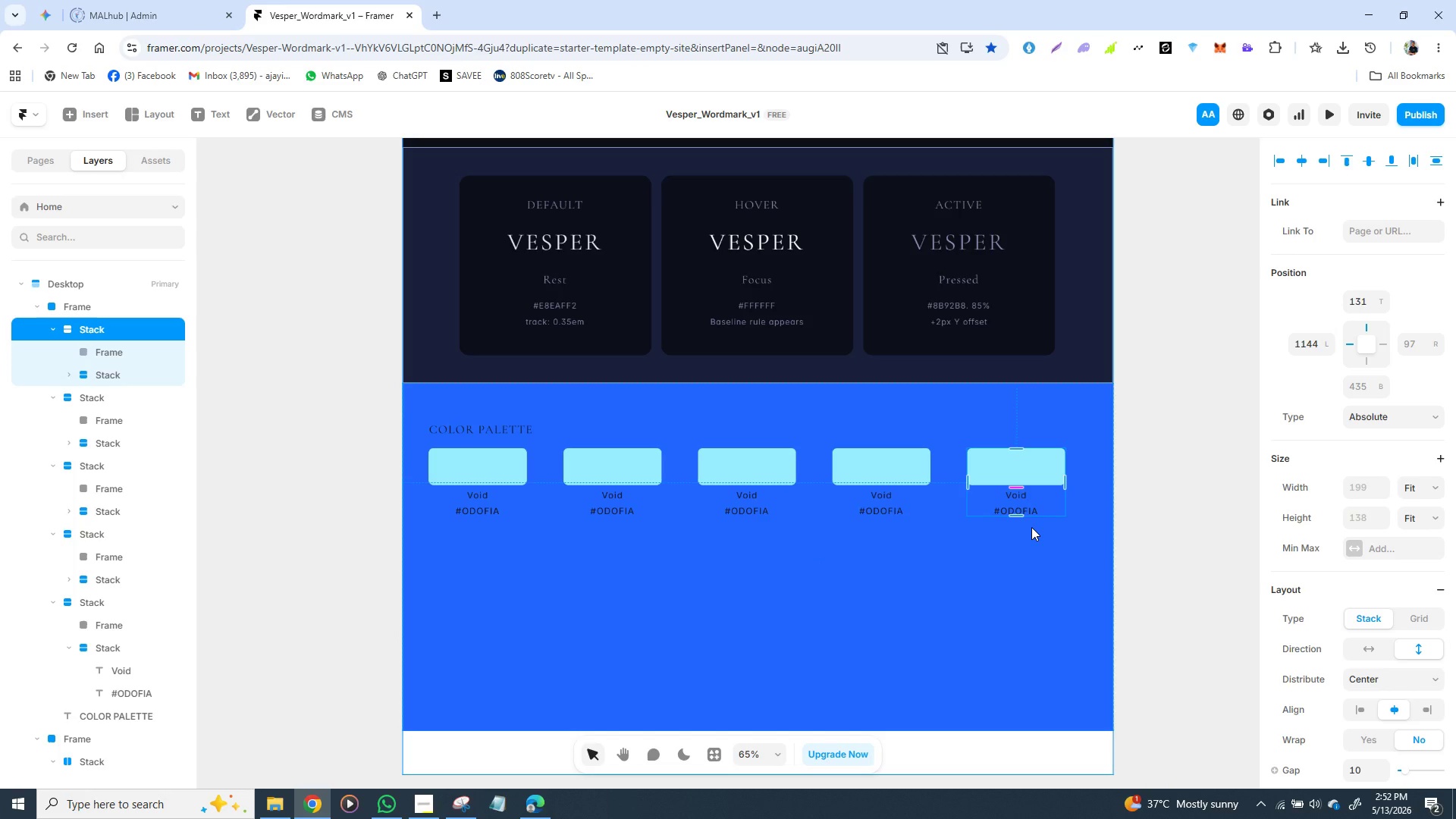 
hold_key(key=ControlLeft, duration=1.5)
 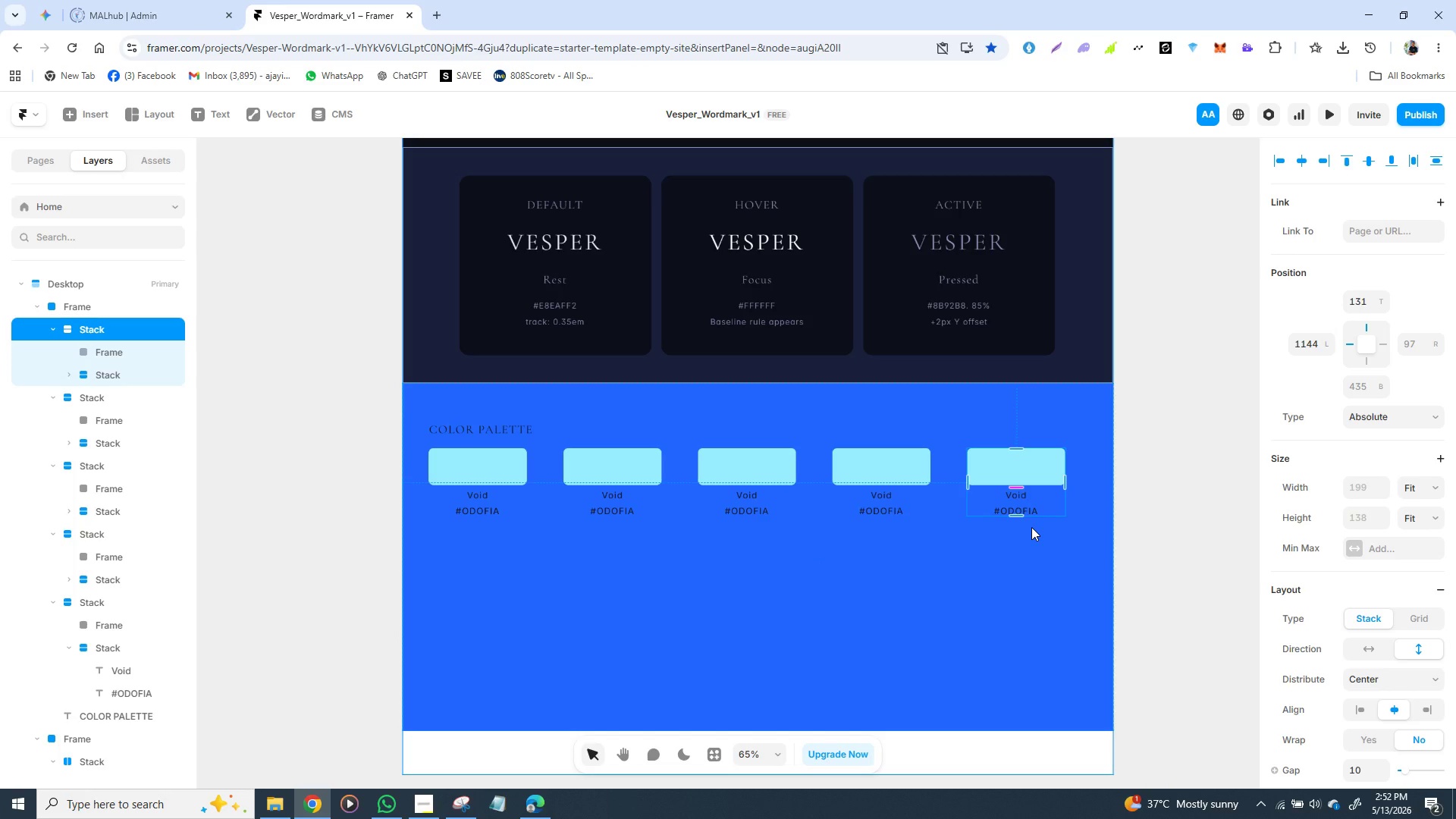 
hold_key(key=ControlLeft, duration=1.5)
 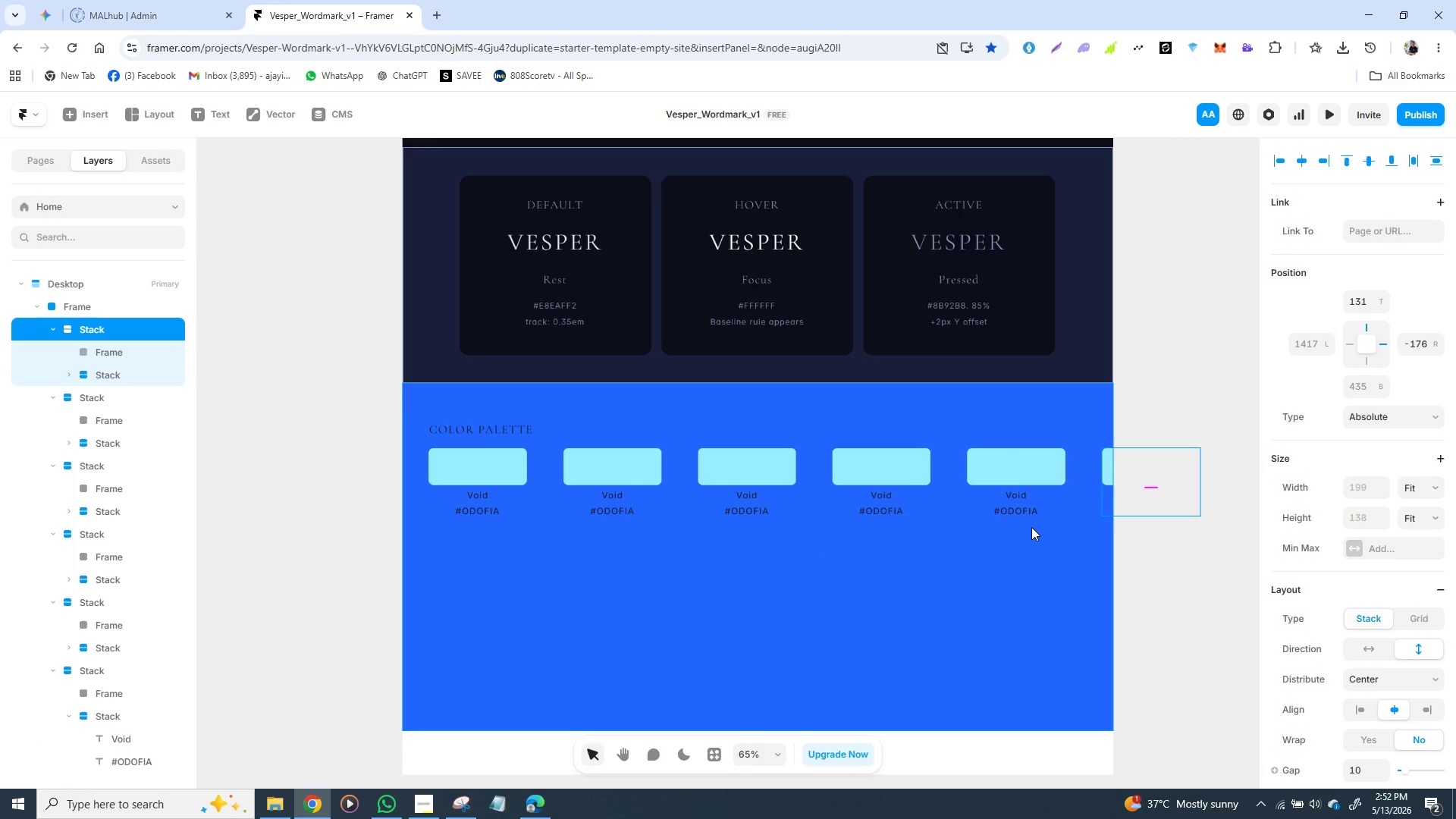 
key(Control+D)
 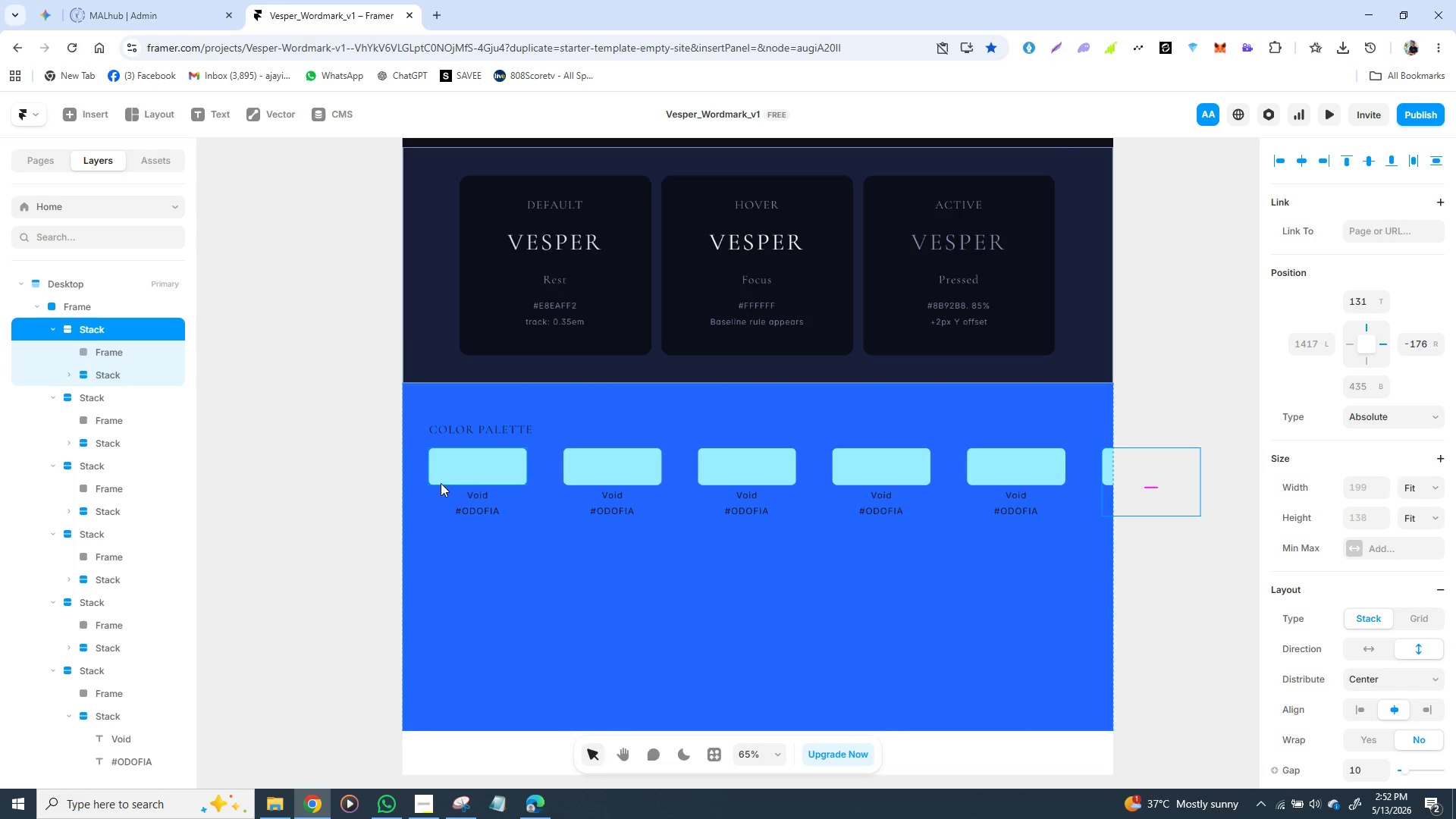 
wait(6.3)
 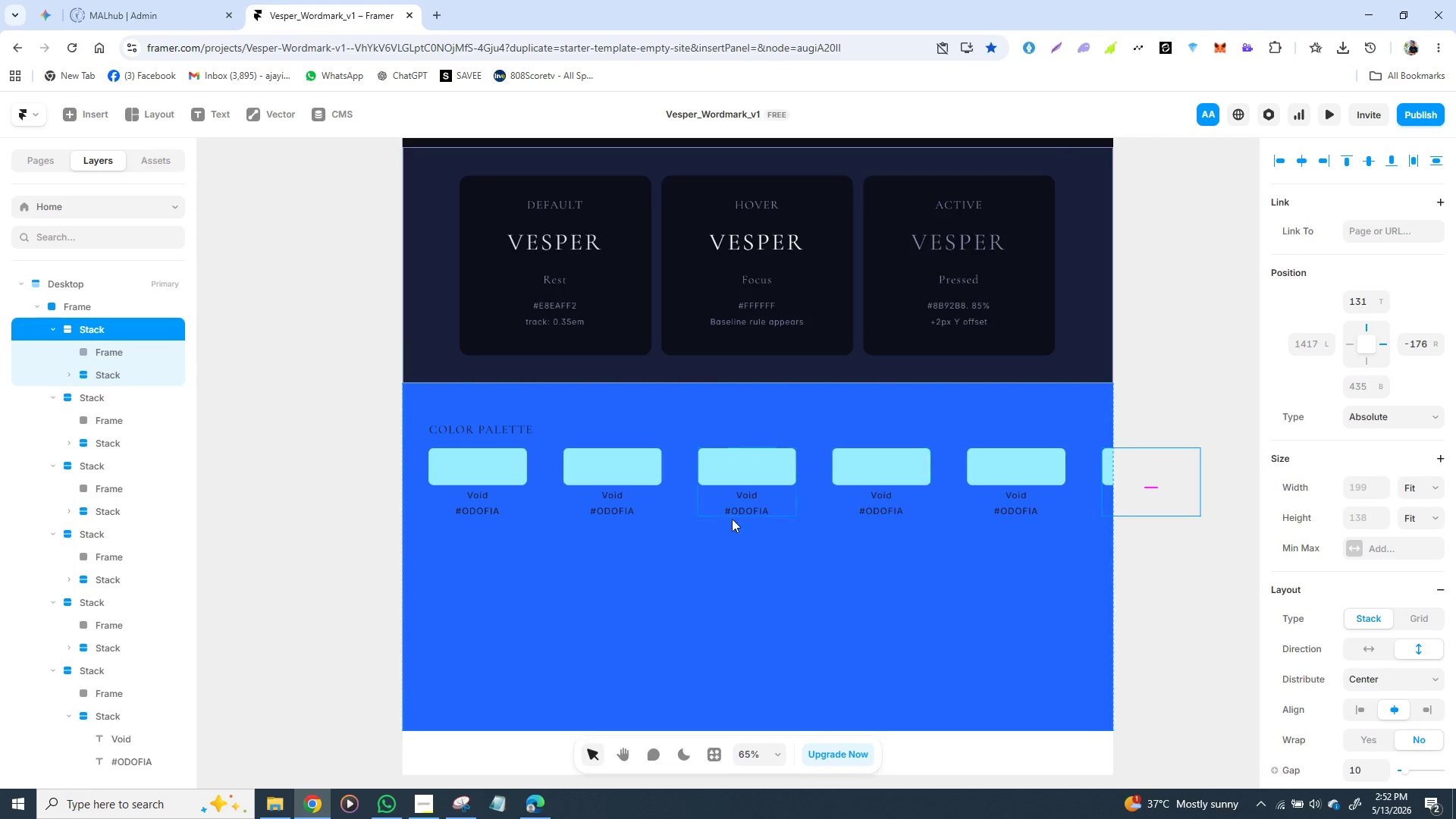 
left_click([438, 497])
 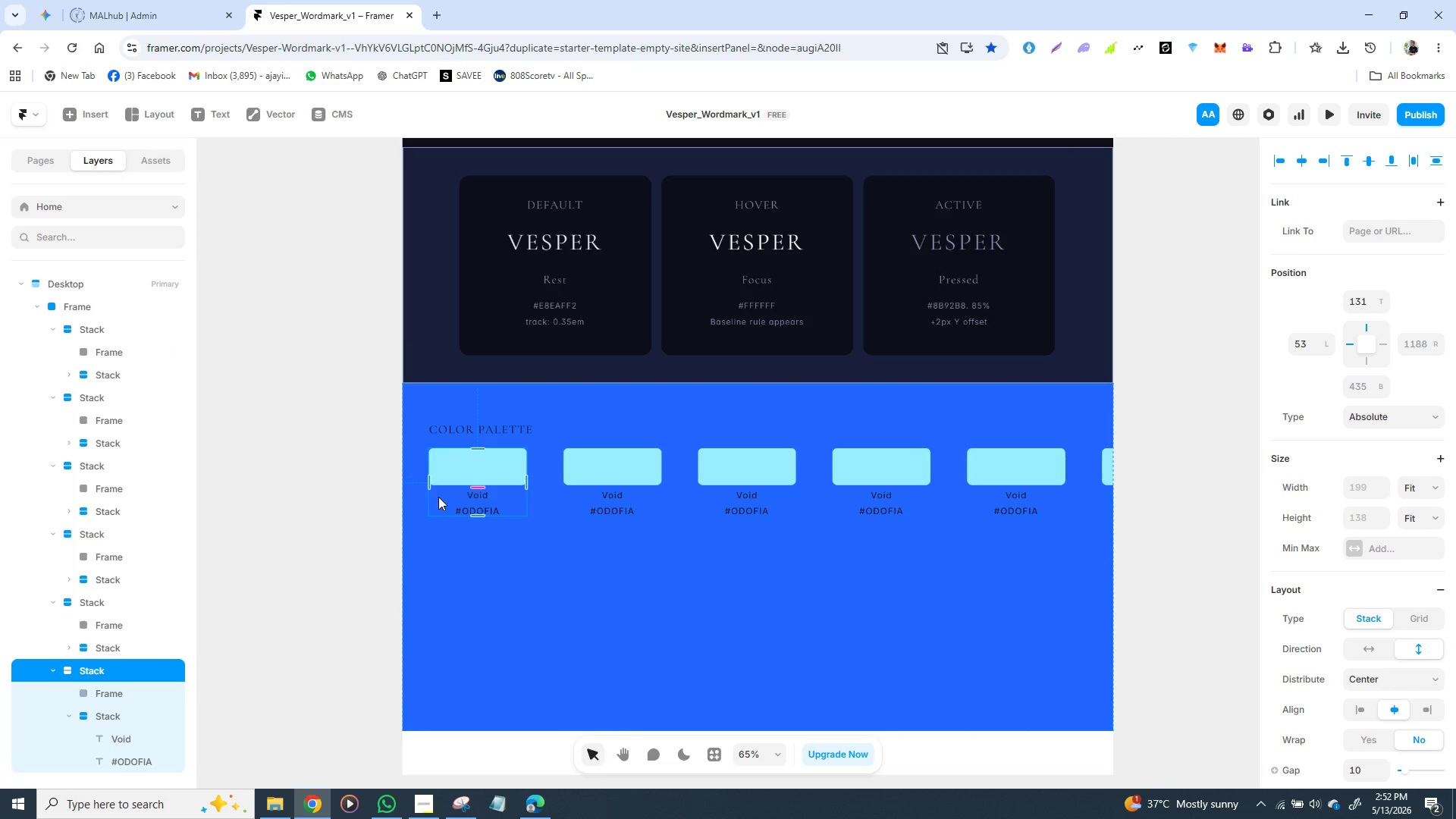 
hold_key(key=ShiftLeft, duration=1.52)
left_click([574, 501])
 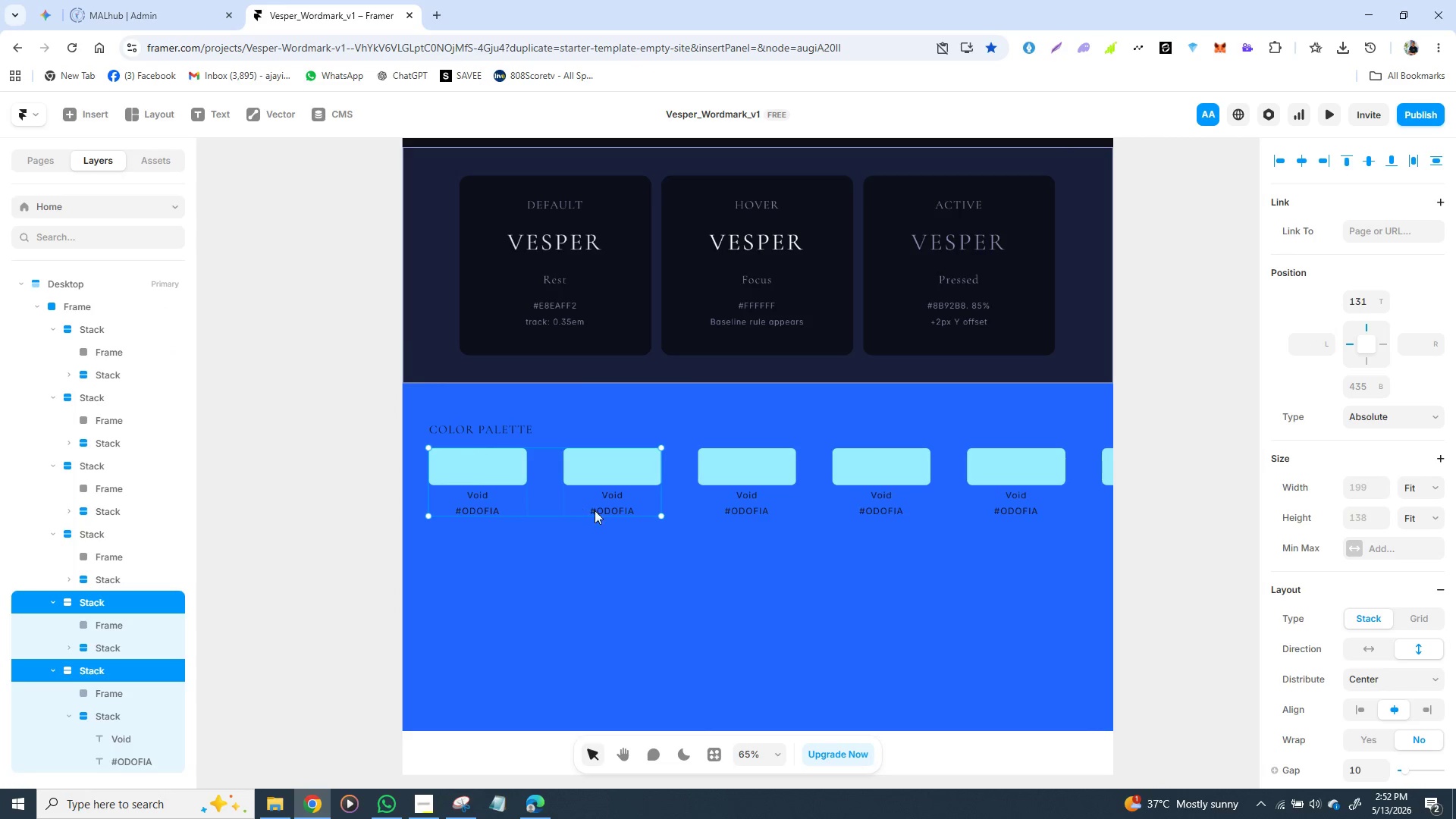 
hold_key(key=ShiftLeft, duration=1.52)
 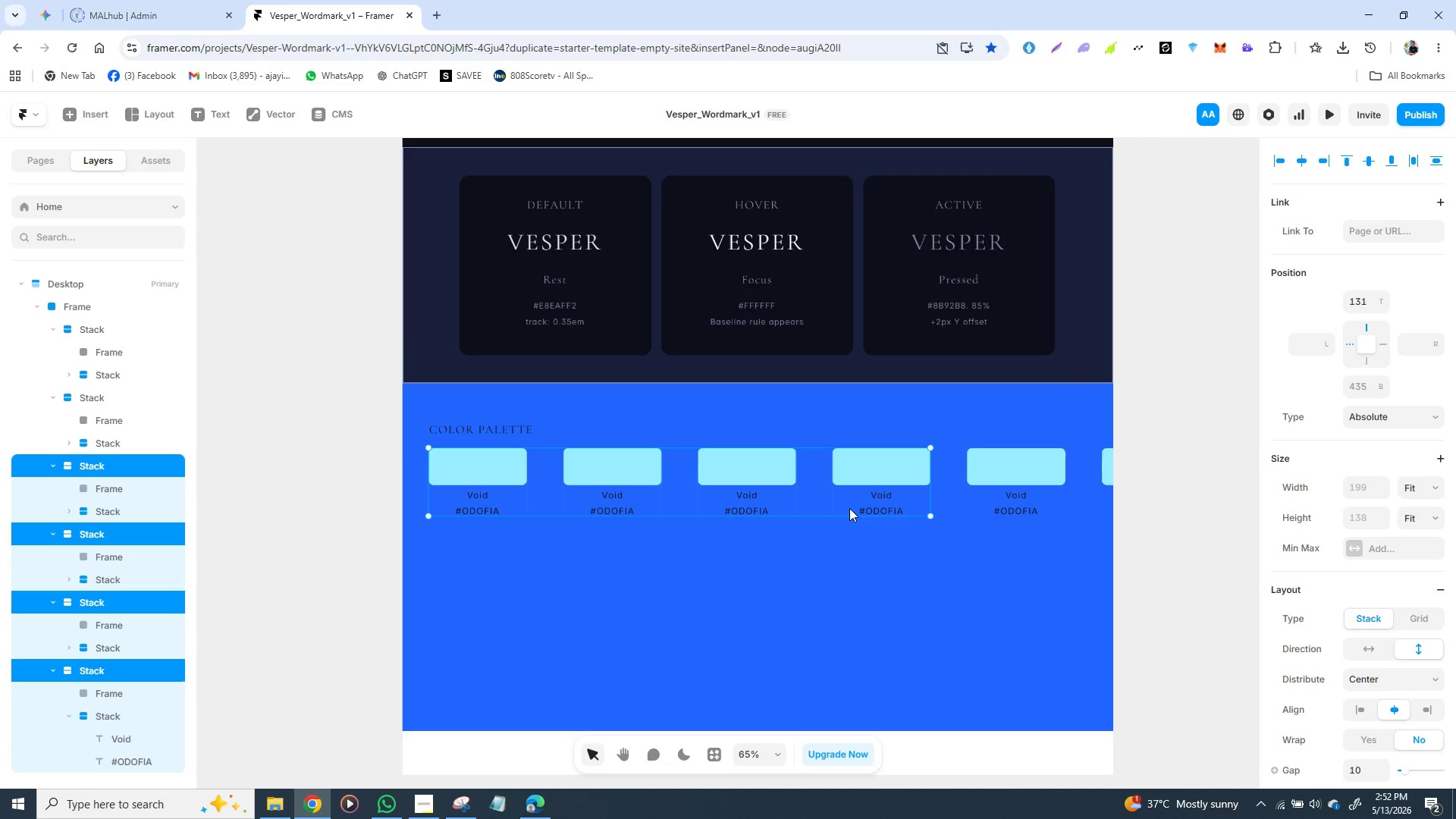 
hold_key(key=ShiftLeft, duration=1.5)
left_click([849, 508])
 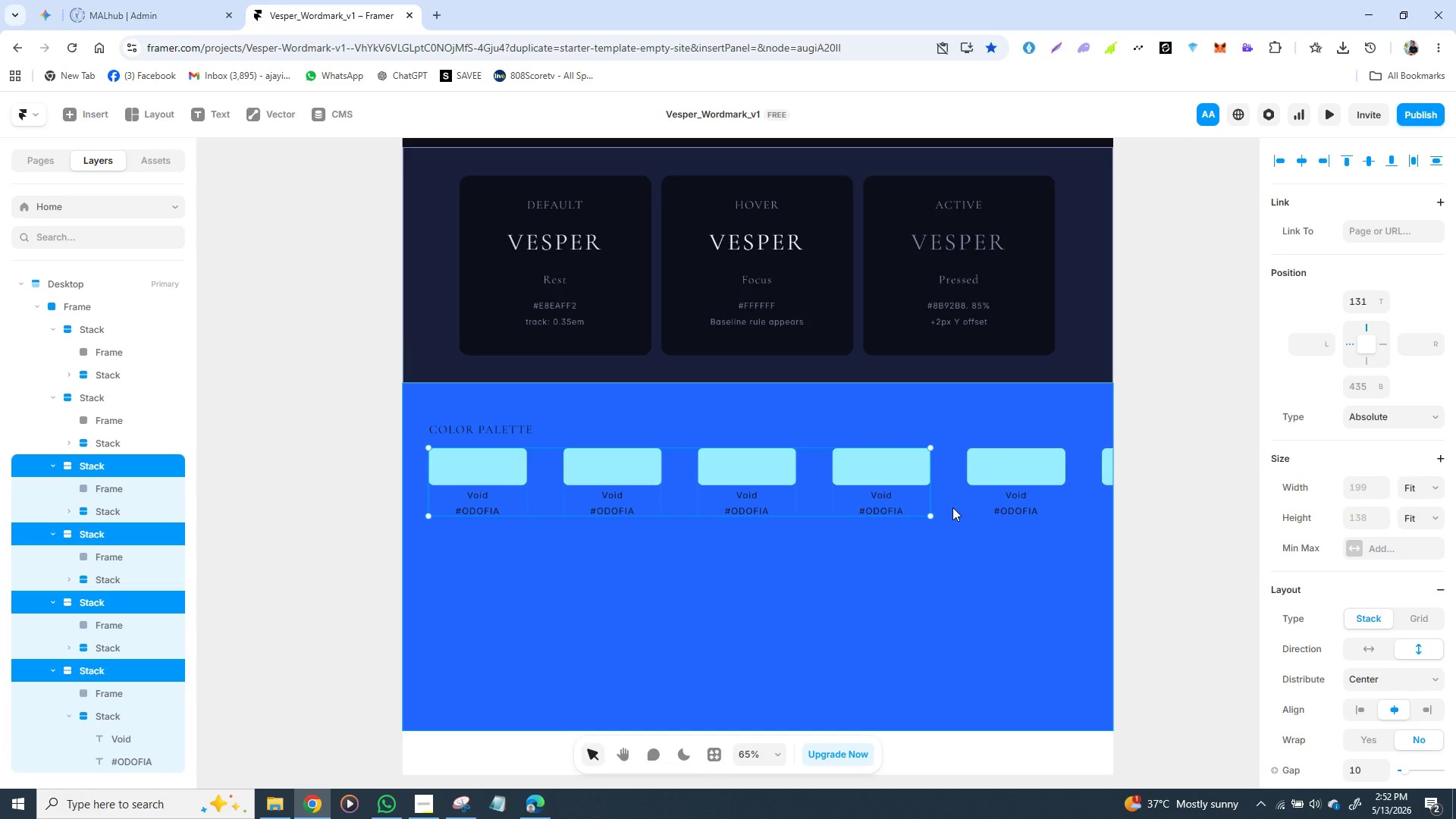 
hold_key(key=ShiftLeft, duration=1.5)
left_click([984, 495])
 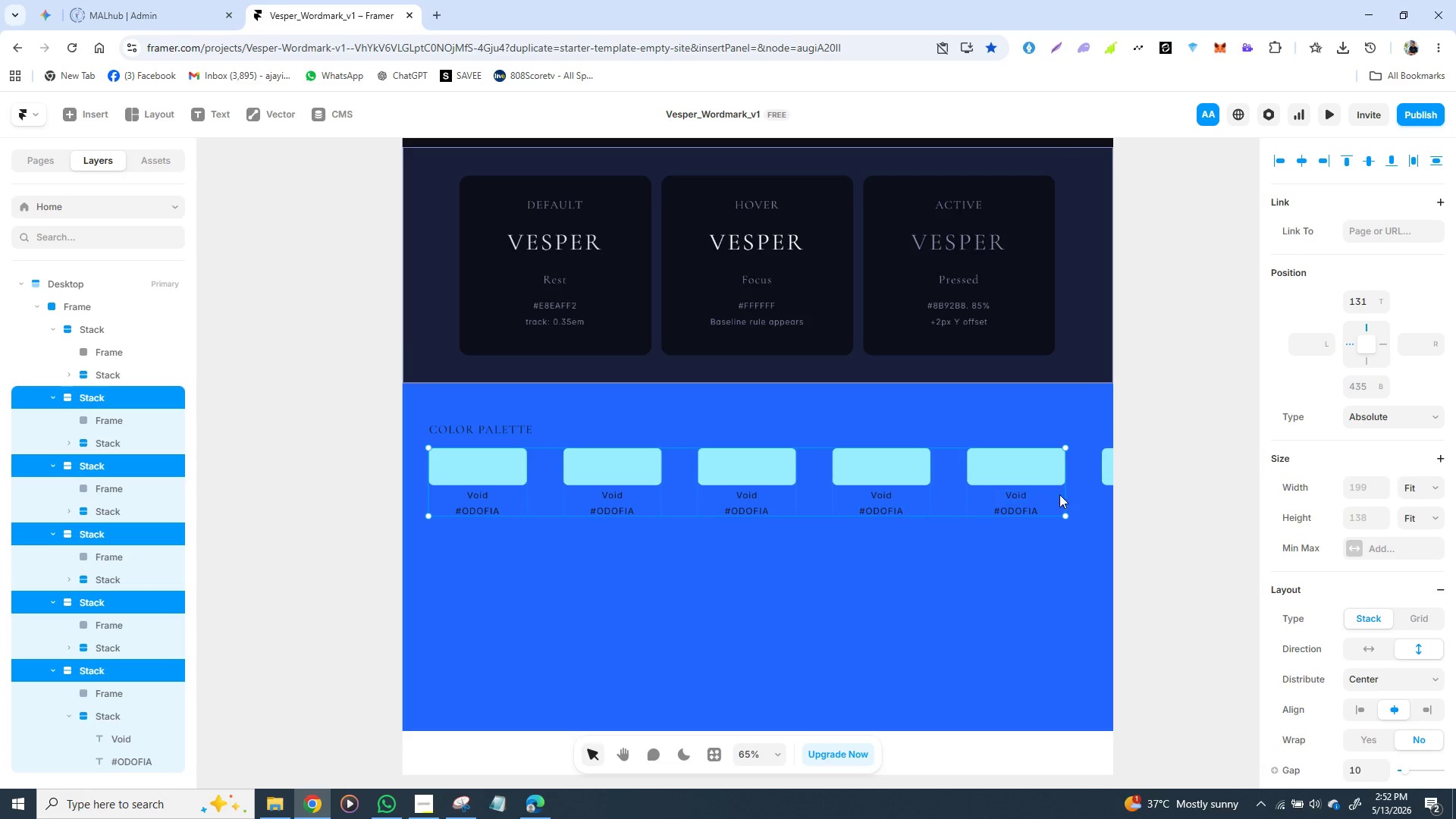 
hold_key(key=ShiftLeft, duration=1.38)
left_click([1103, 488])
 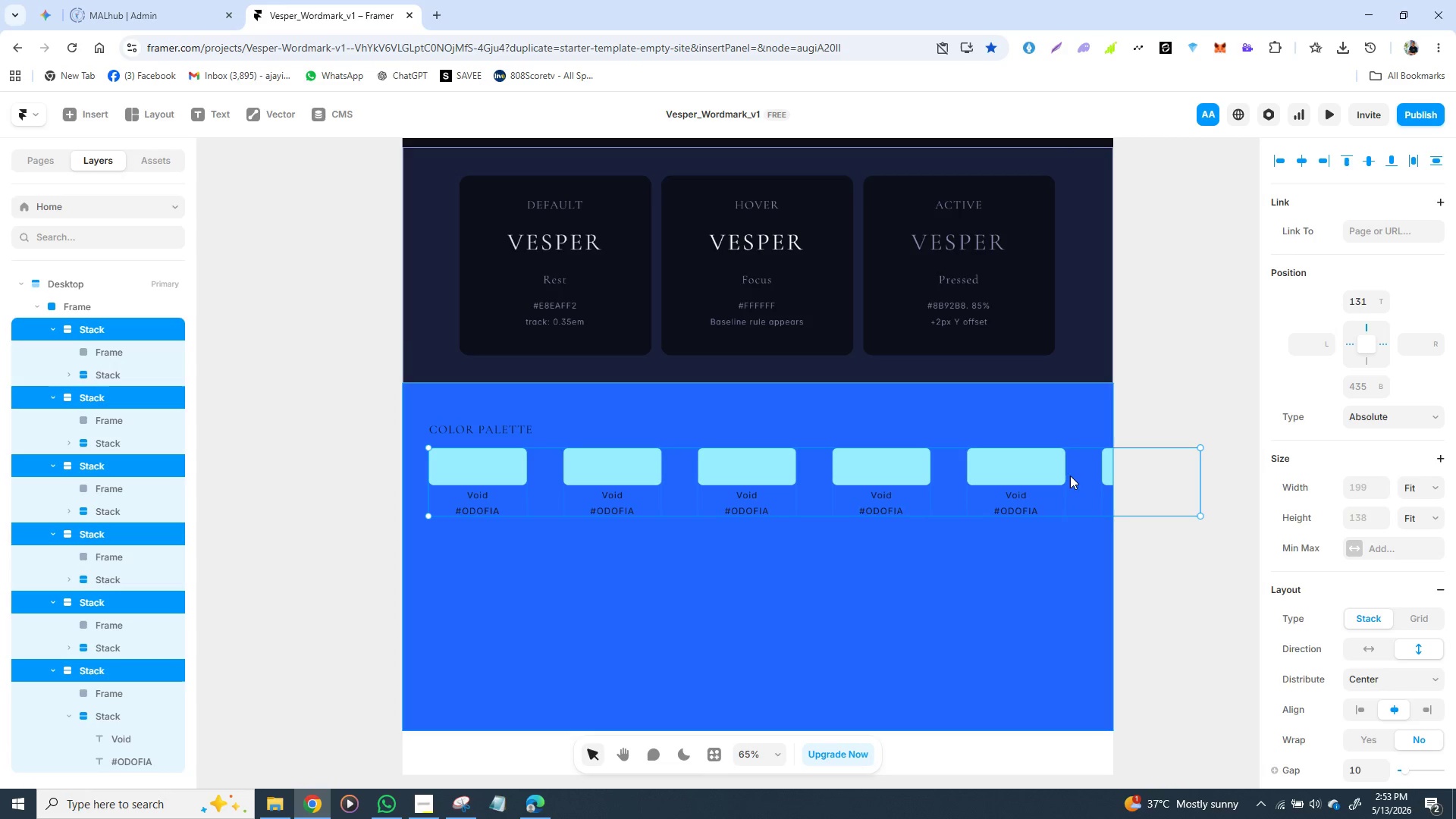 
right_click([1032, 467])
 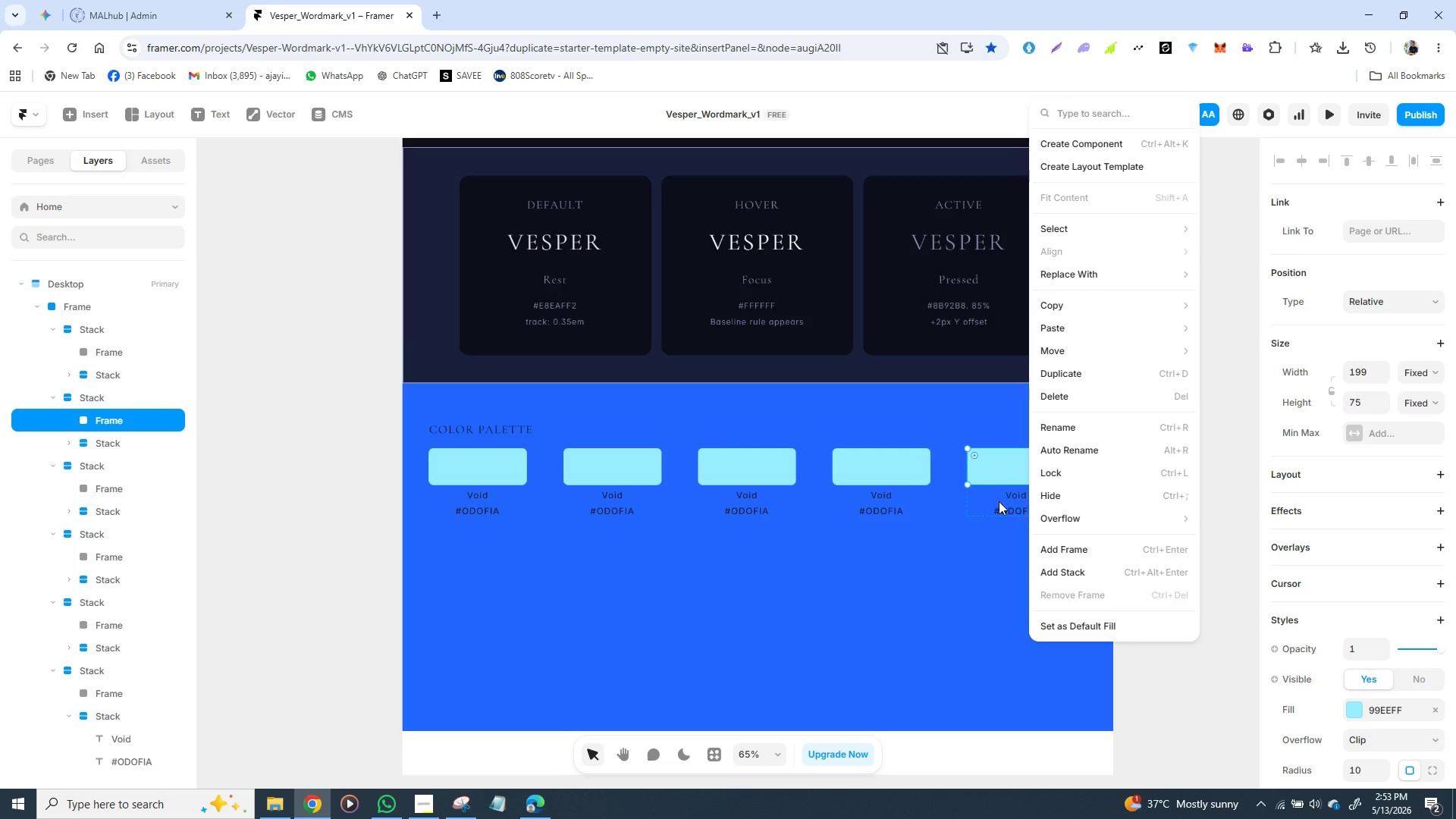 
left_click([936, 579])
 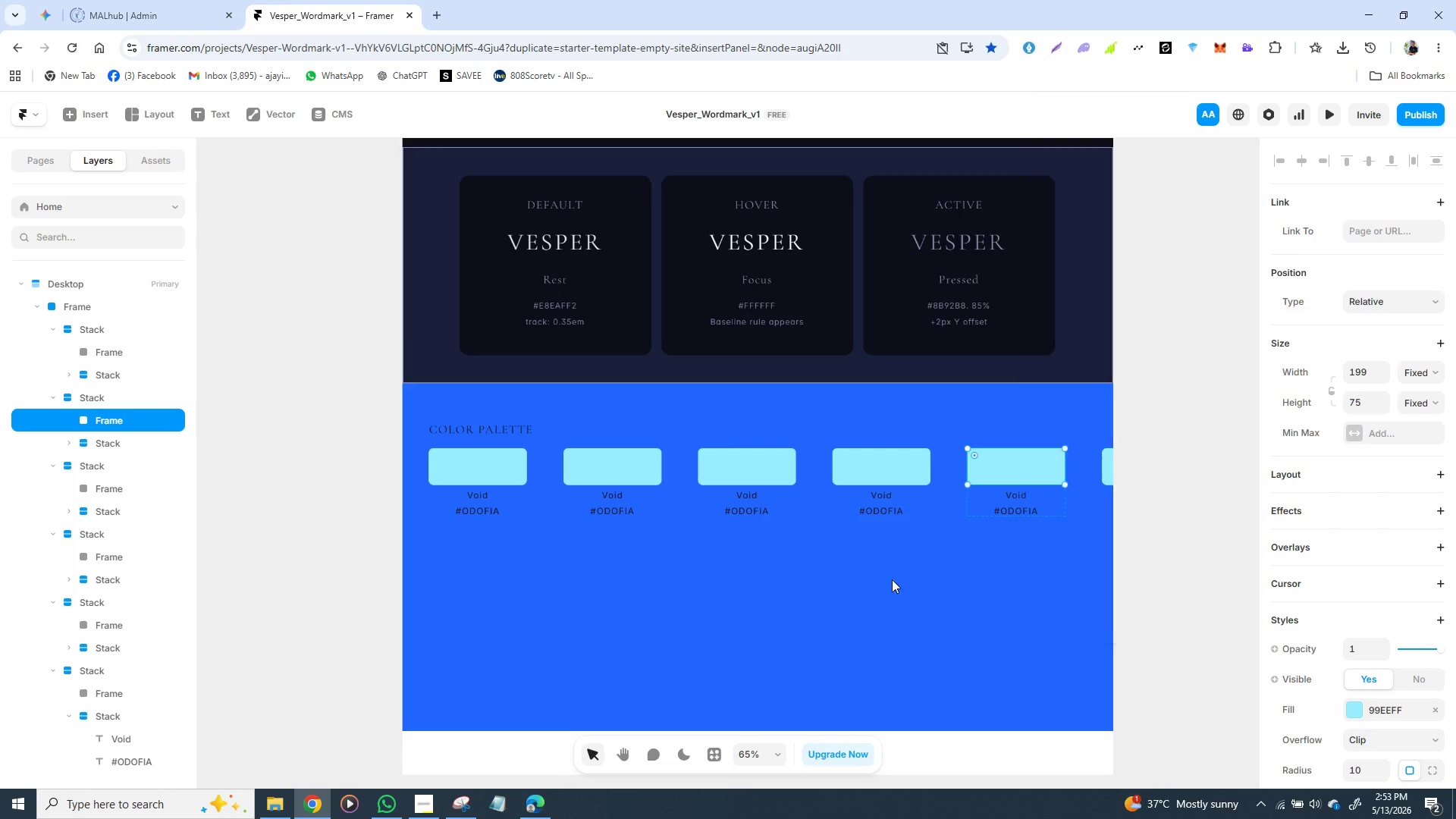 
mouse_move([862, 582])
 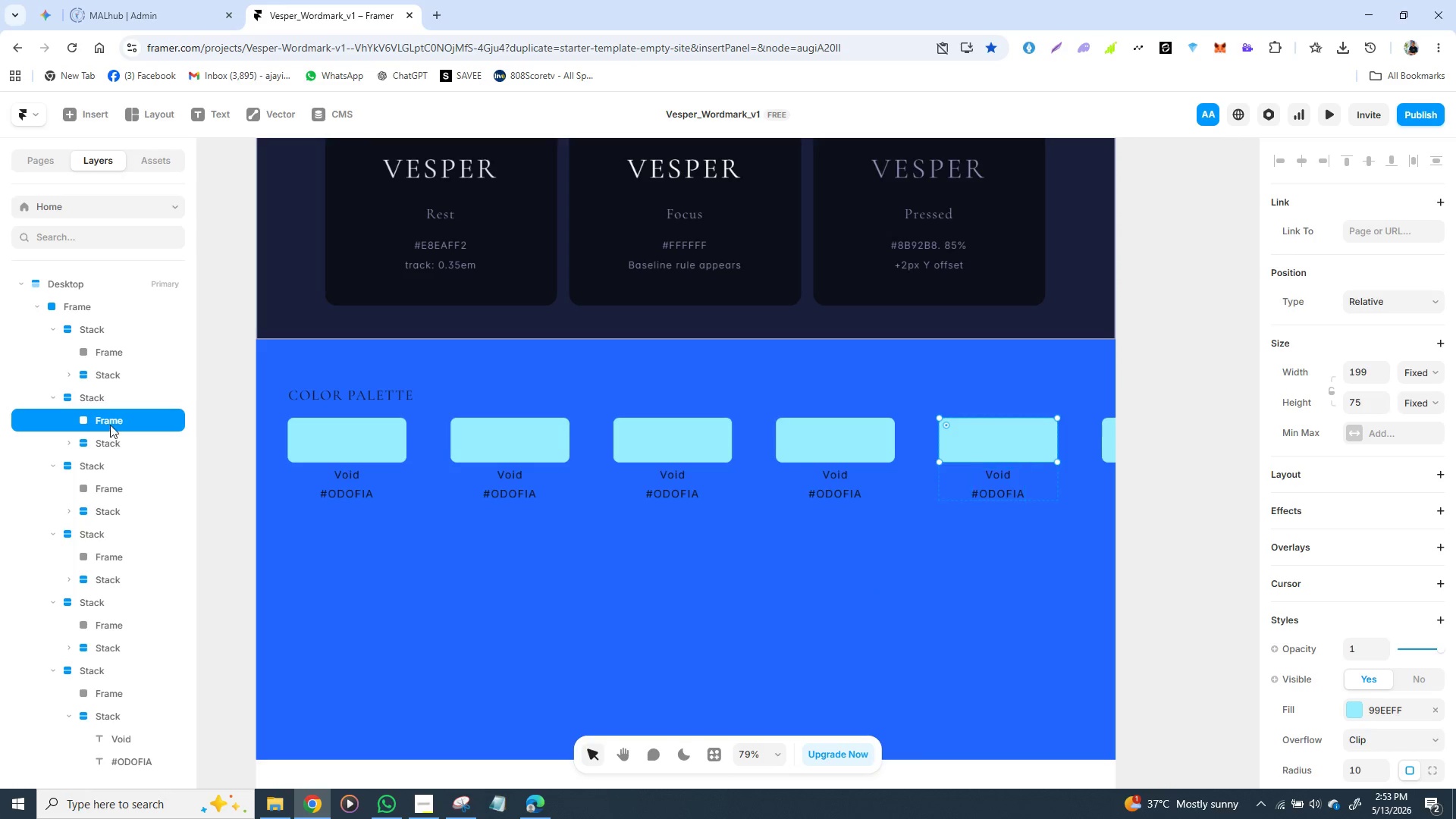 
left_click([102, 400])
 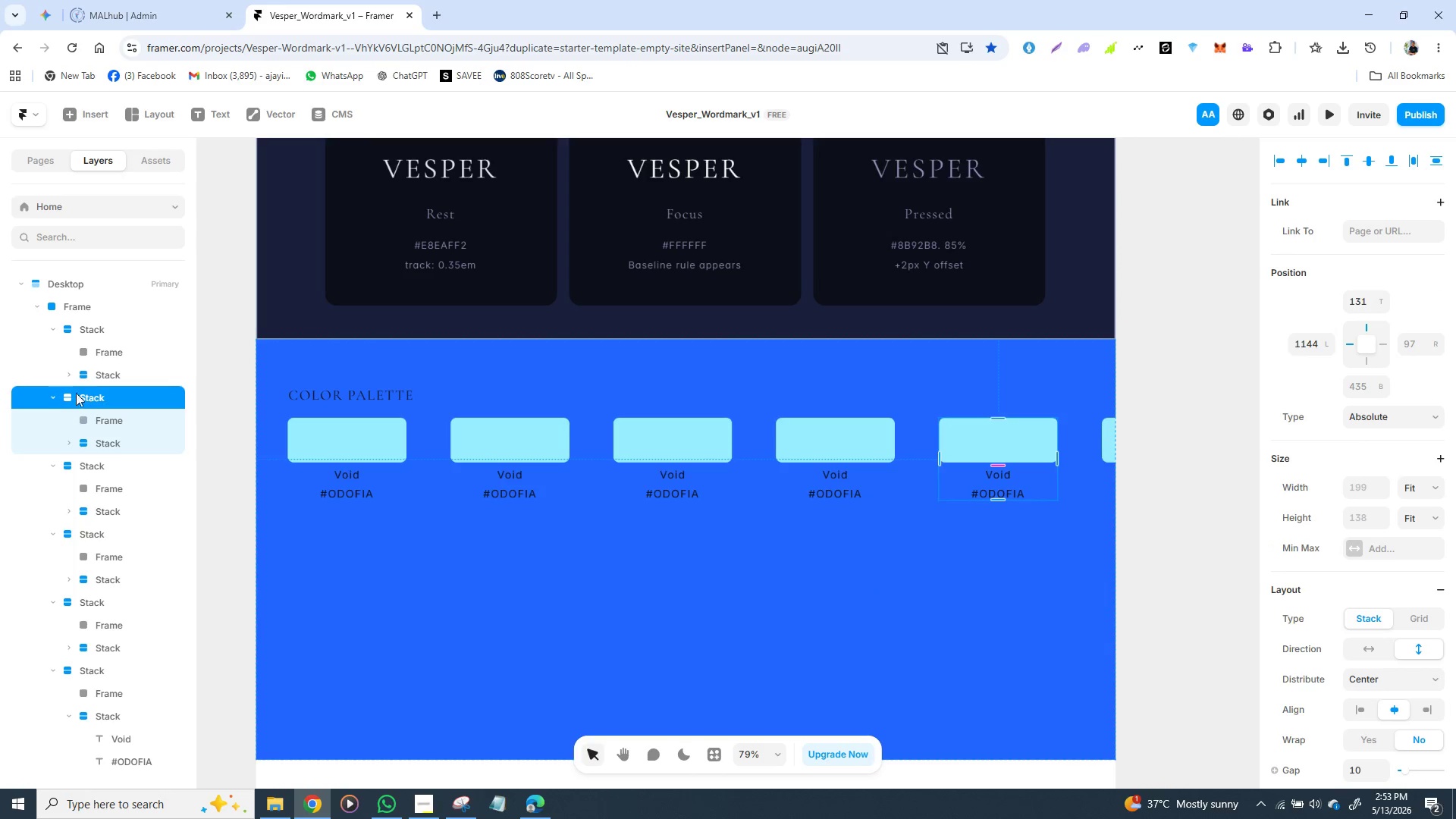 
left_click([89, 332])
 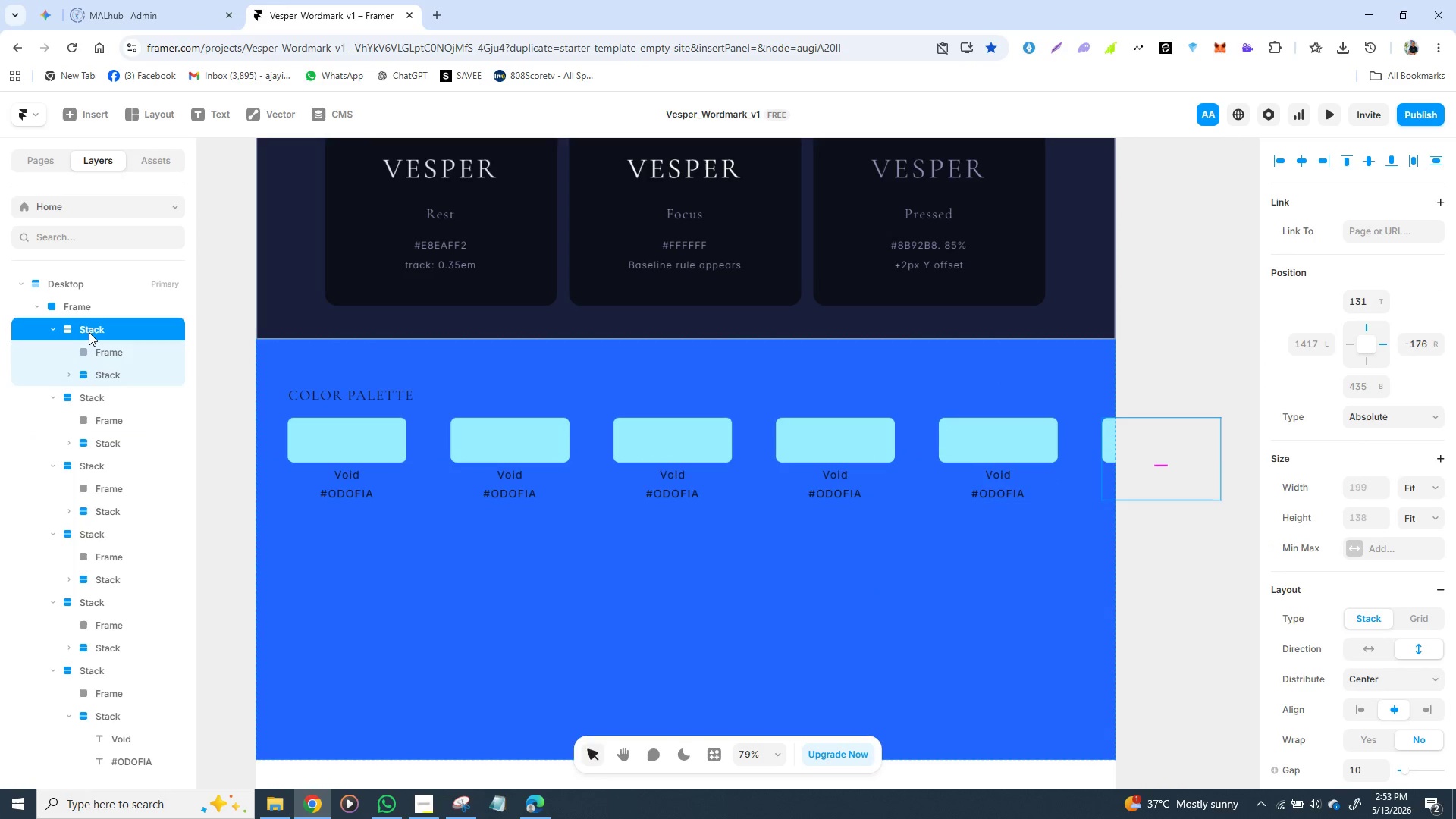 
hold_key(key=ShiftLeft, duration=1.53)
left_click([80, 395])
 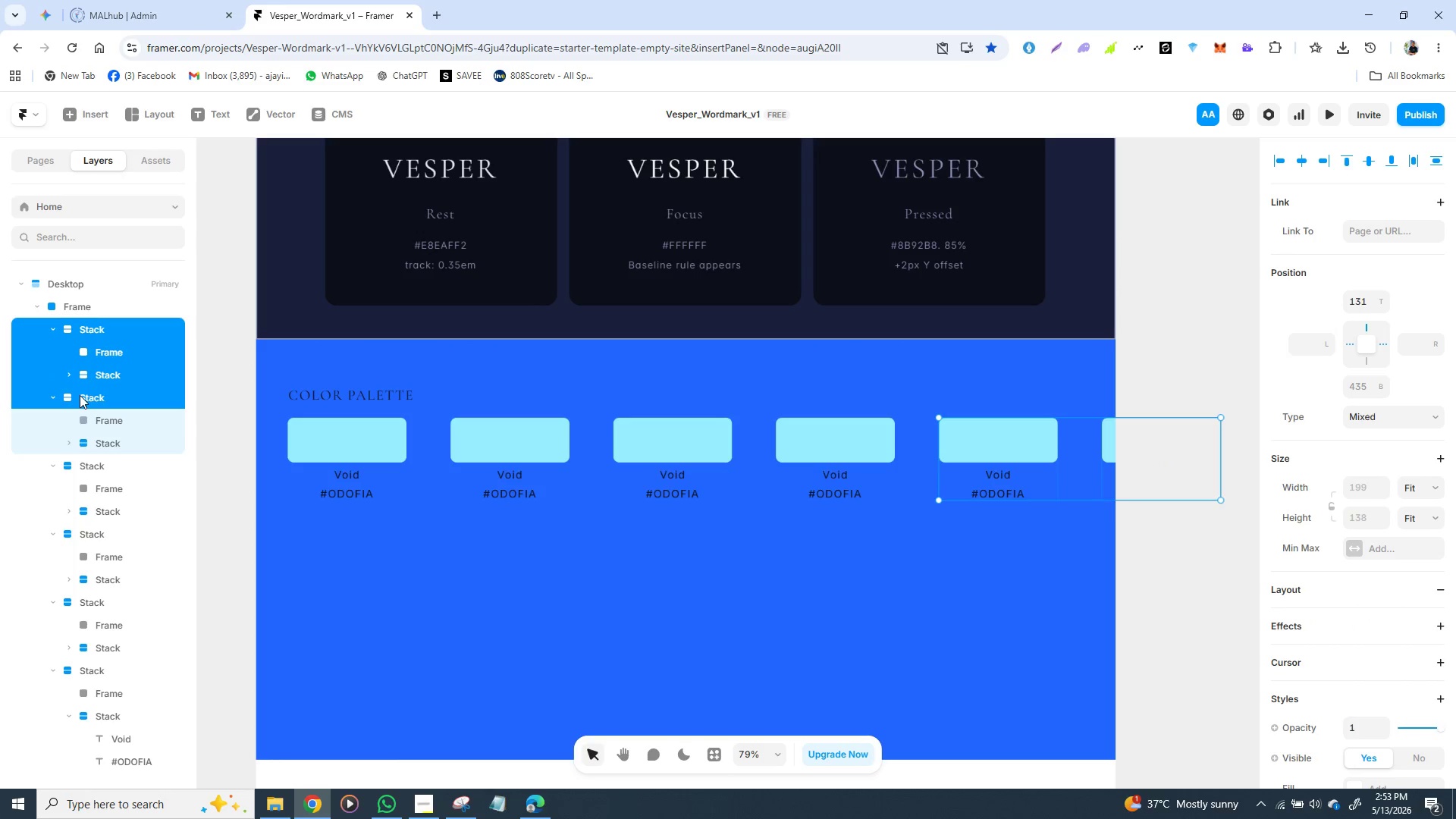 
hold_key(key=ShiftLeft, duration=1.5)
 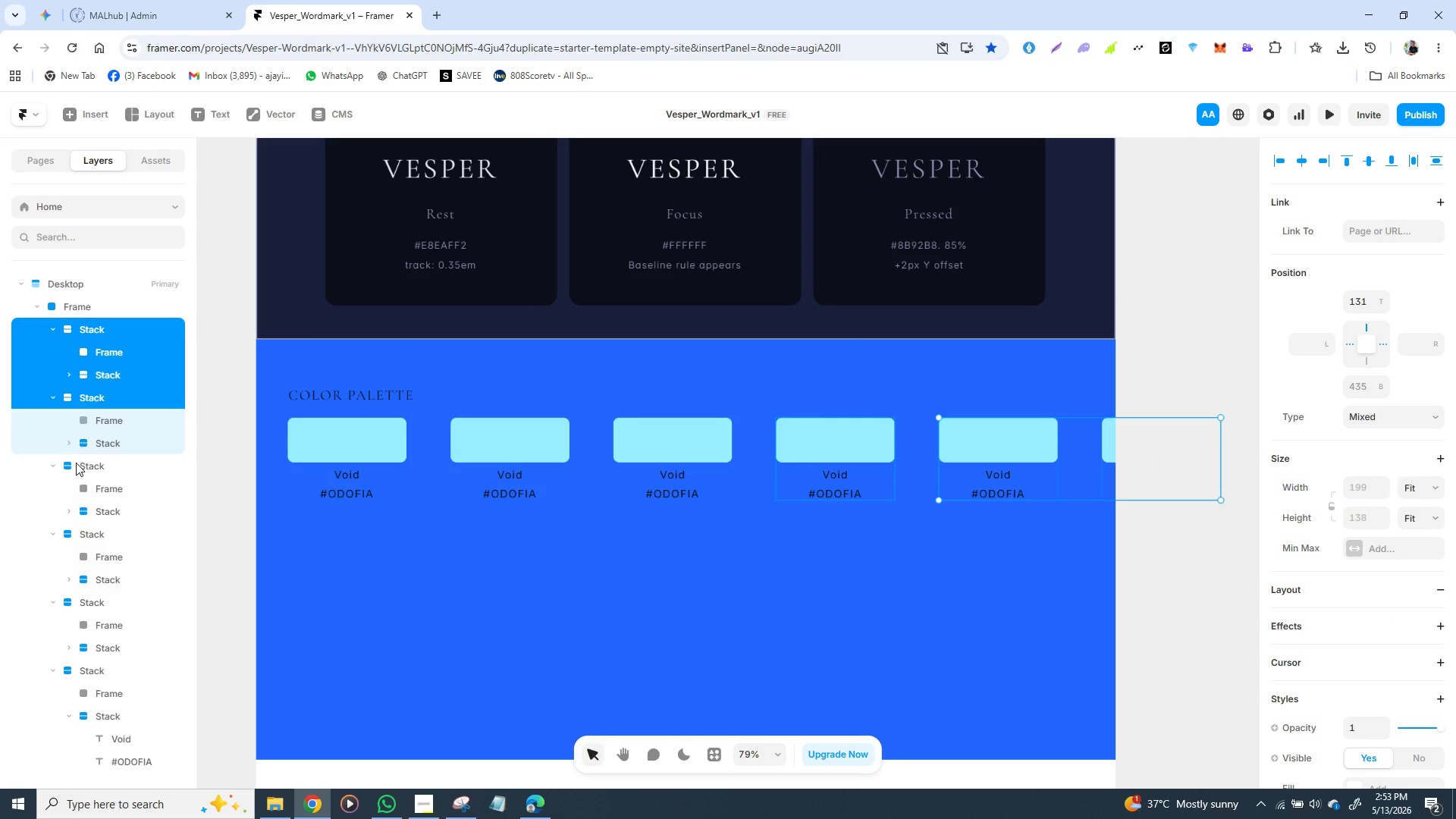 
hold_key(key=ShiftLeft, duration=1.5)
 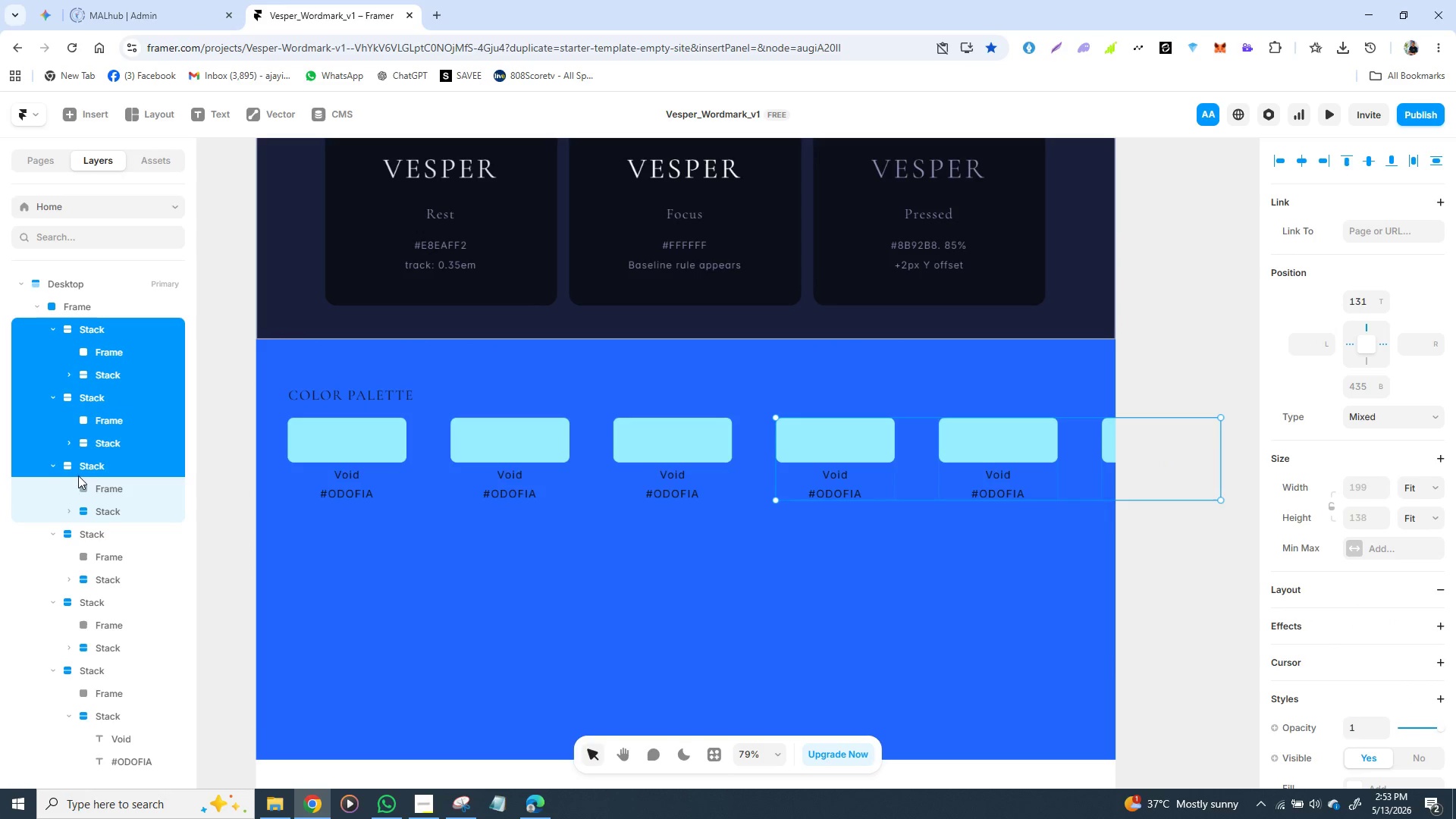 
hold_key(key=ShiftLeft, duration=1.52)
left_click([76, 463])
 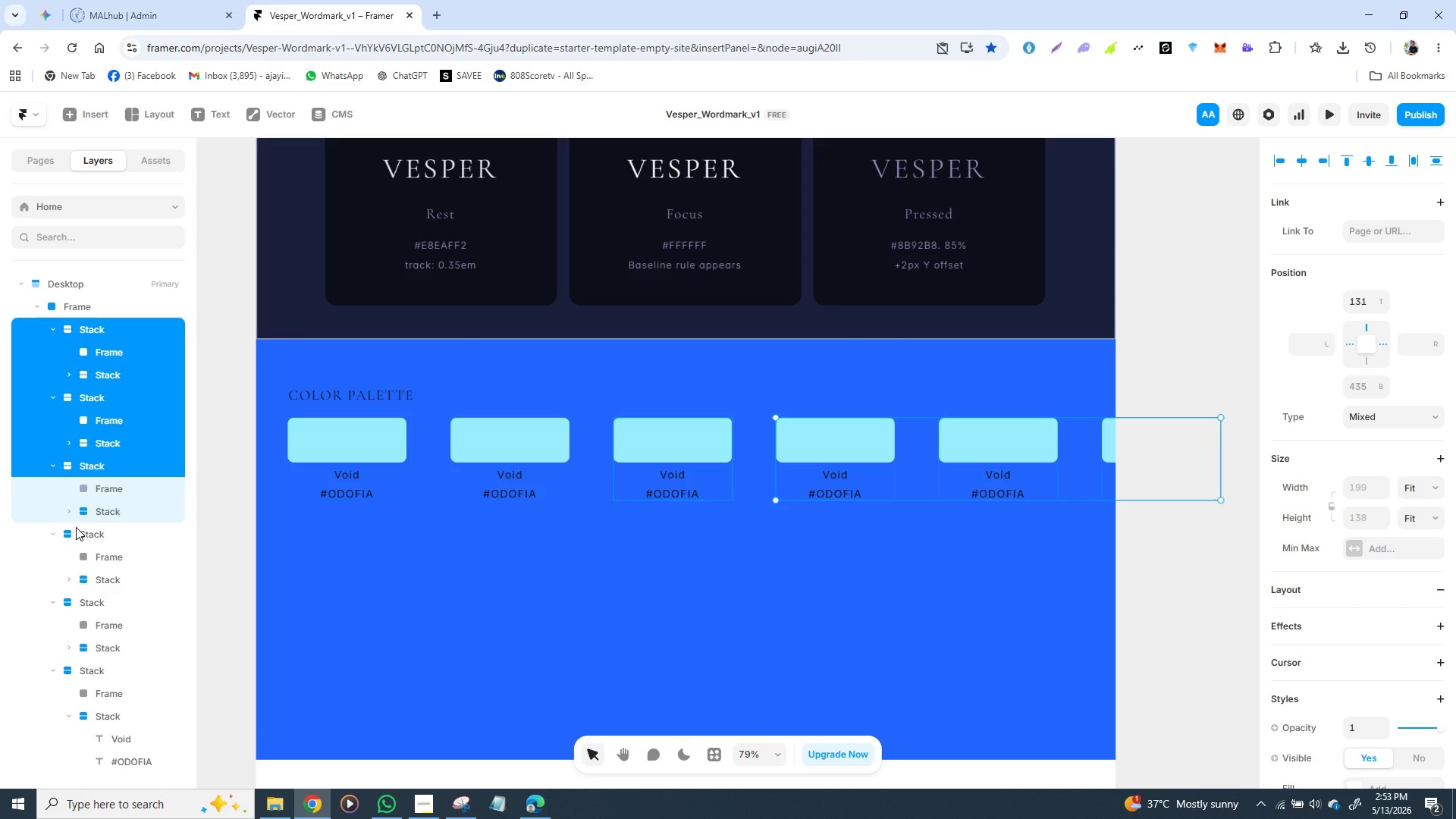 
left_click([76, 527])
 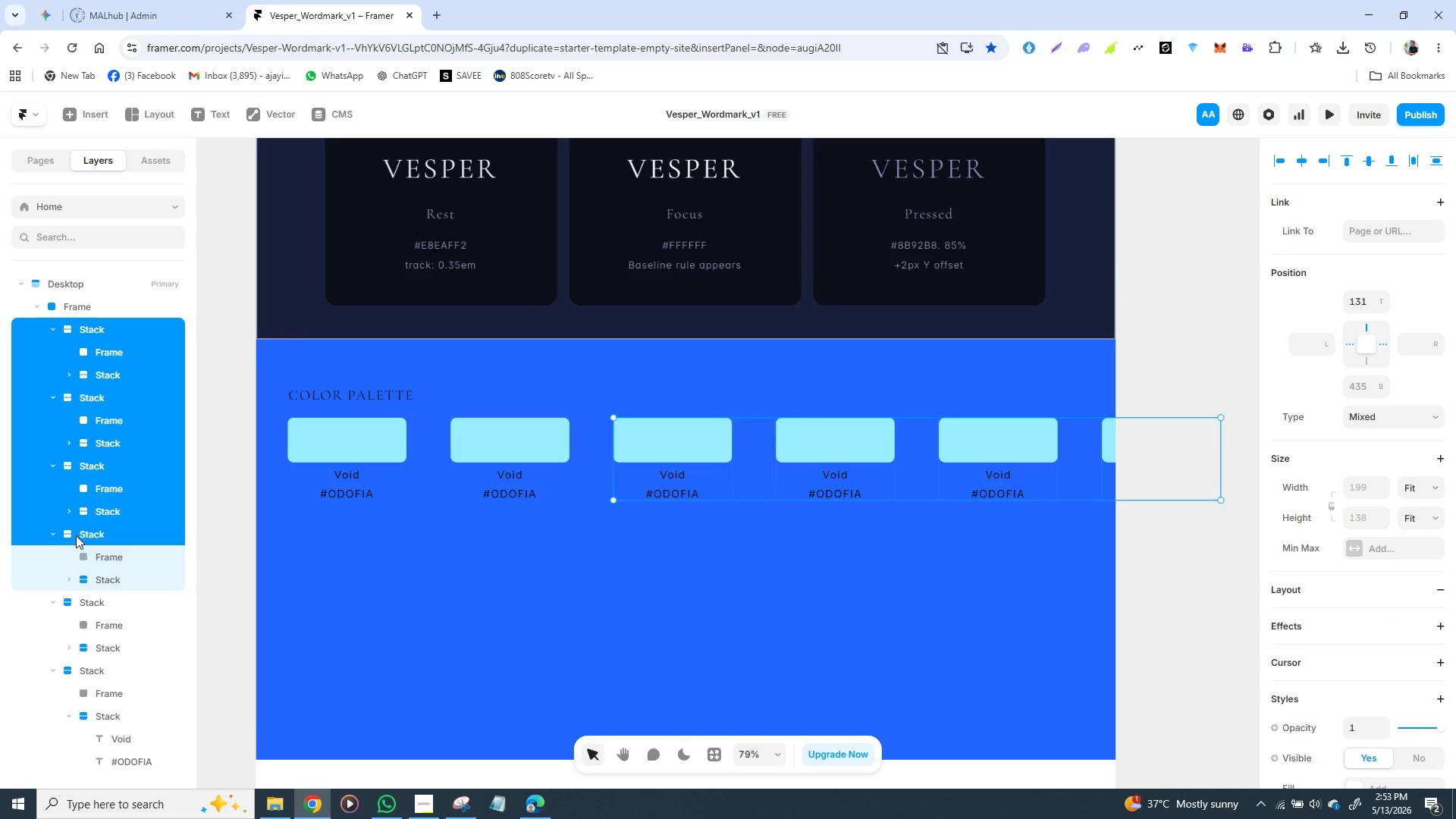 
hold_key(key=ShiftLeft, duration=1.5)
left_click([77, 600])
 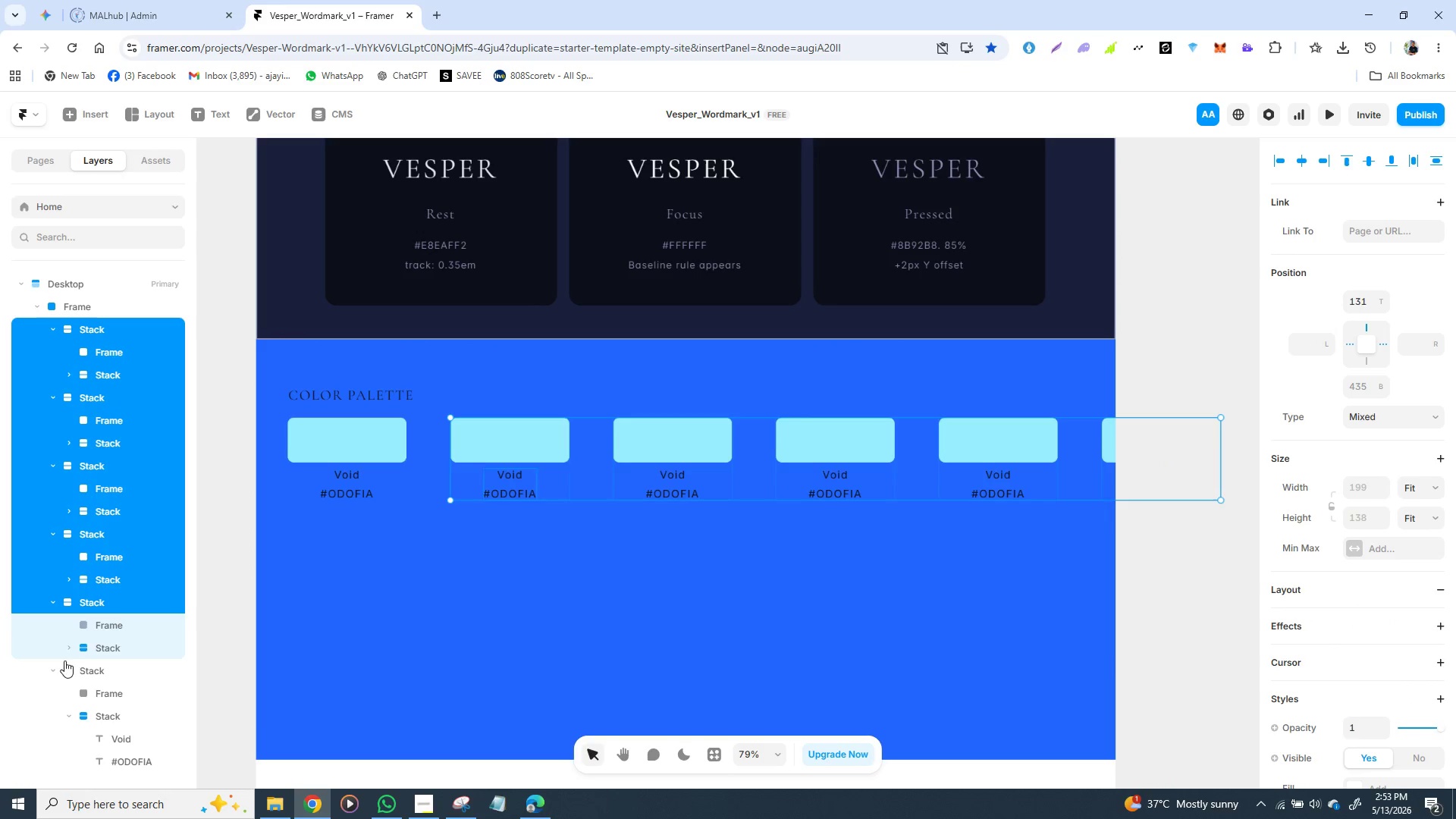 
hold_key(key=ShiftLeft, duration=1.51)
left_click([67, 671])
 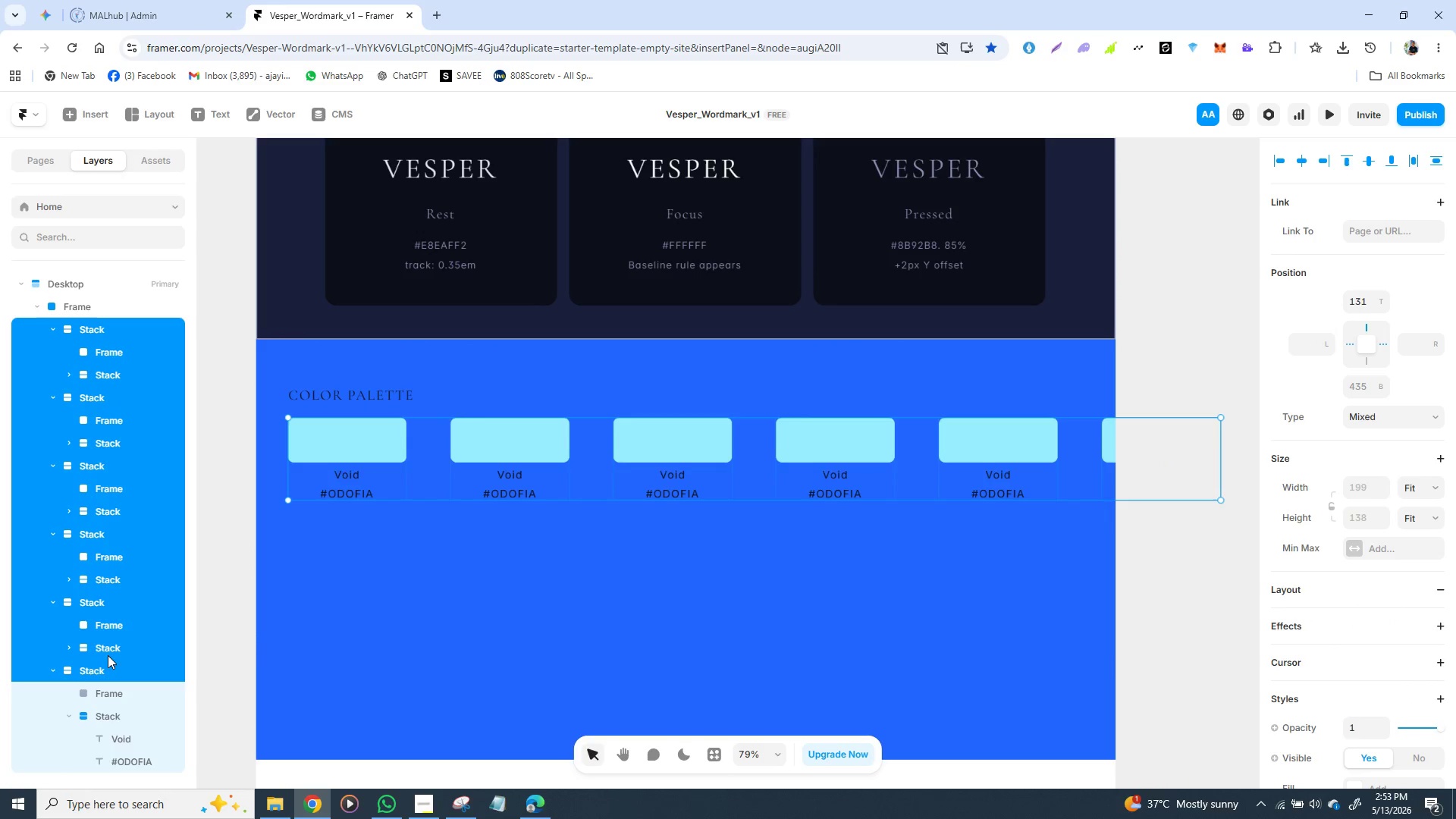 
hold_key(key=ShiftLeft, duration=1.11)
 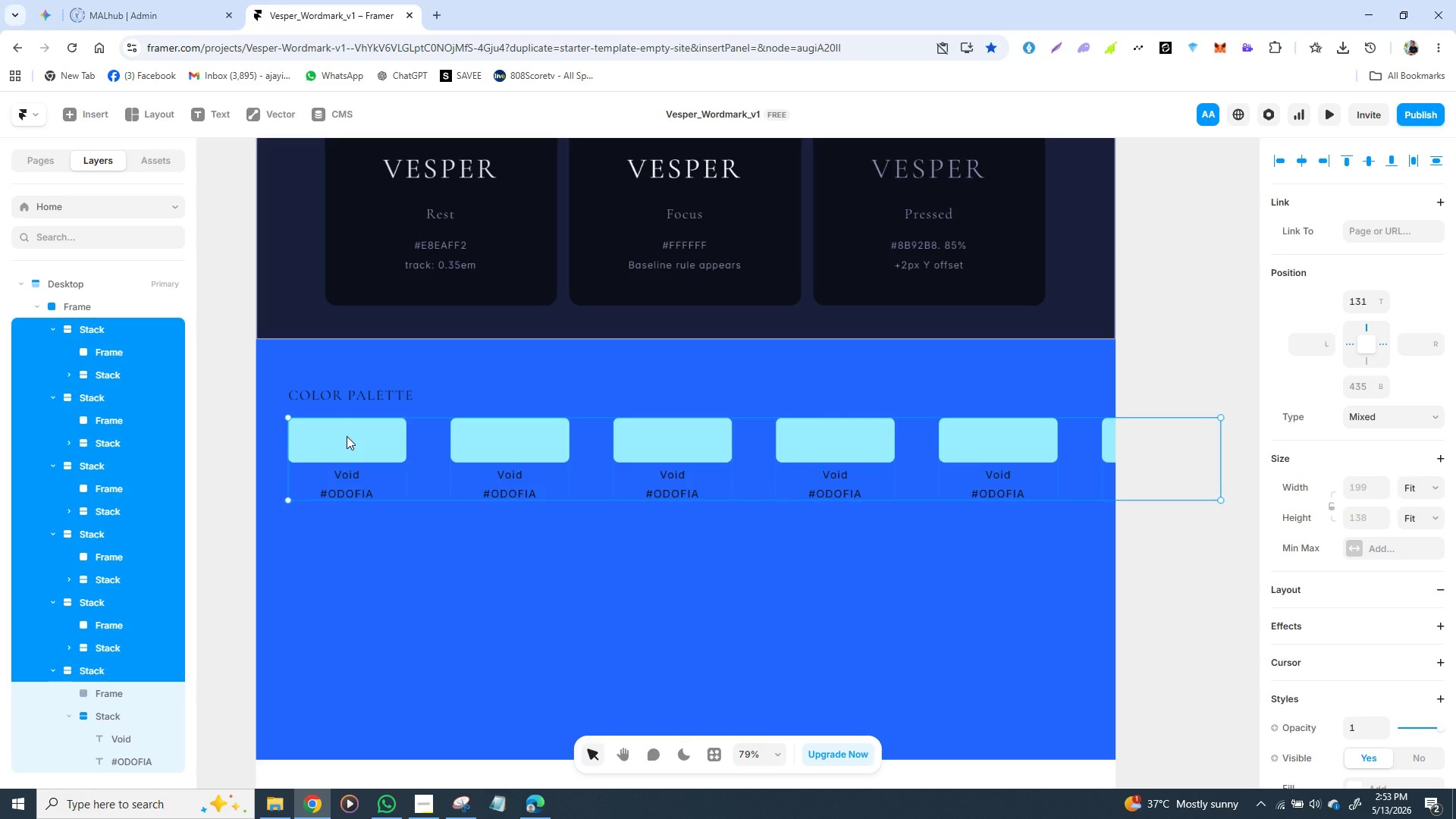 
right_click([347, 436])
 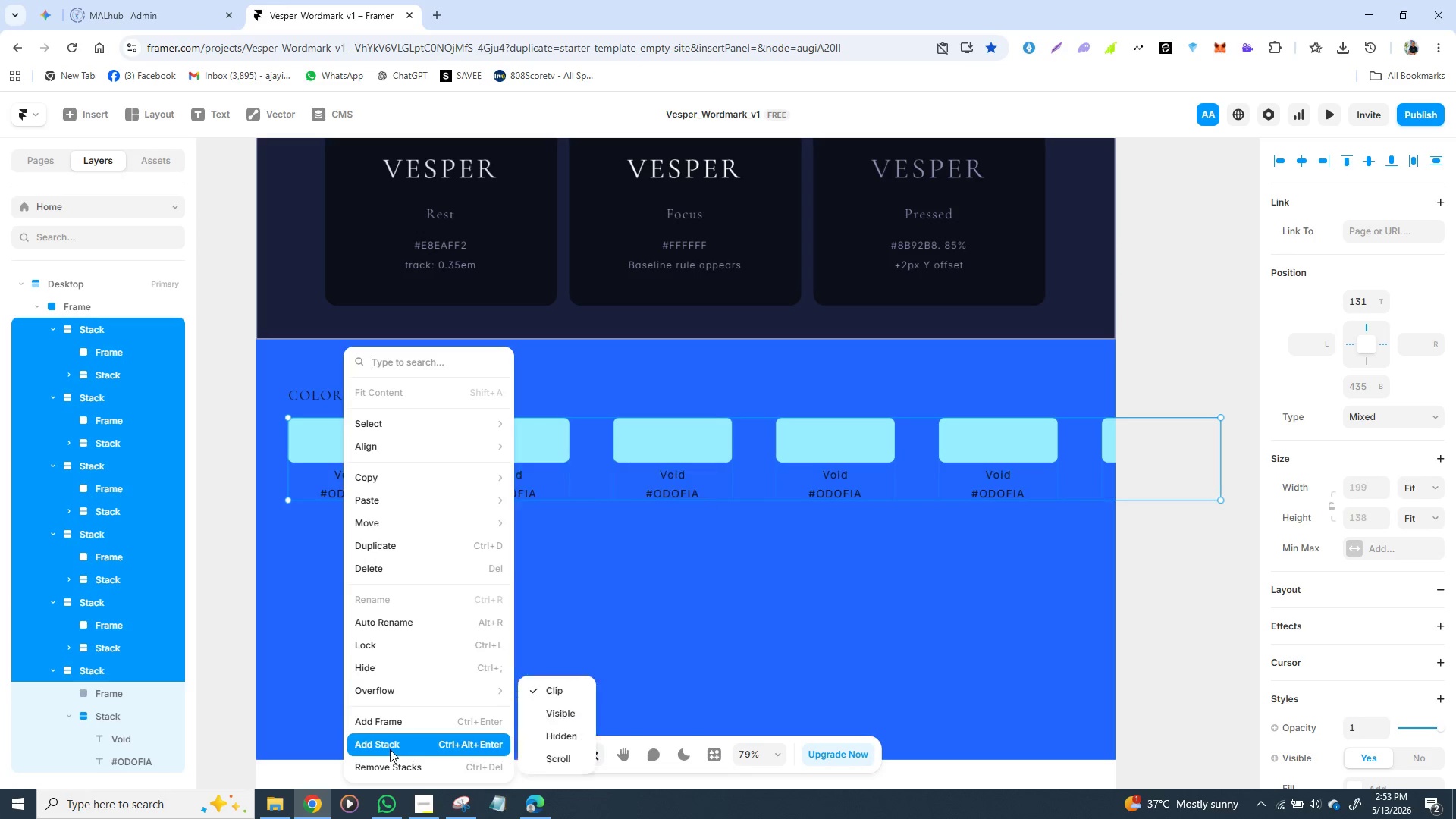 
left_click([391, 749])
 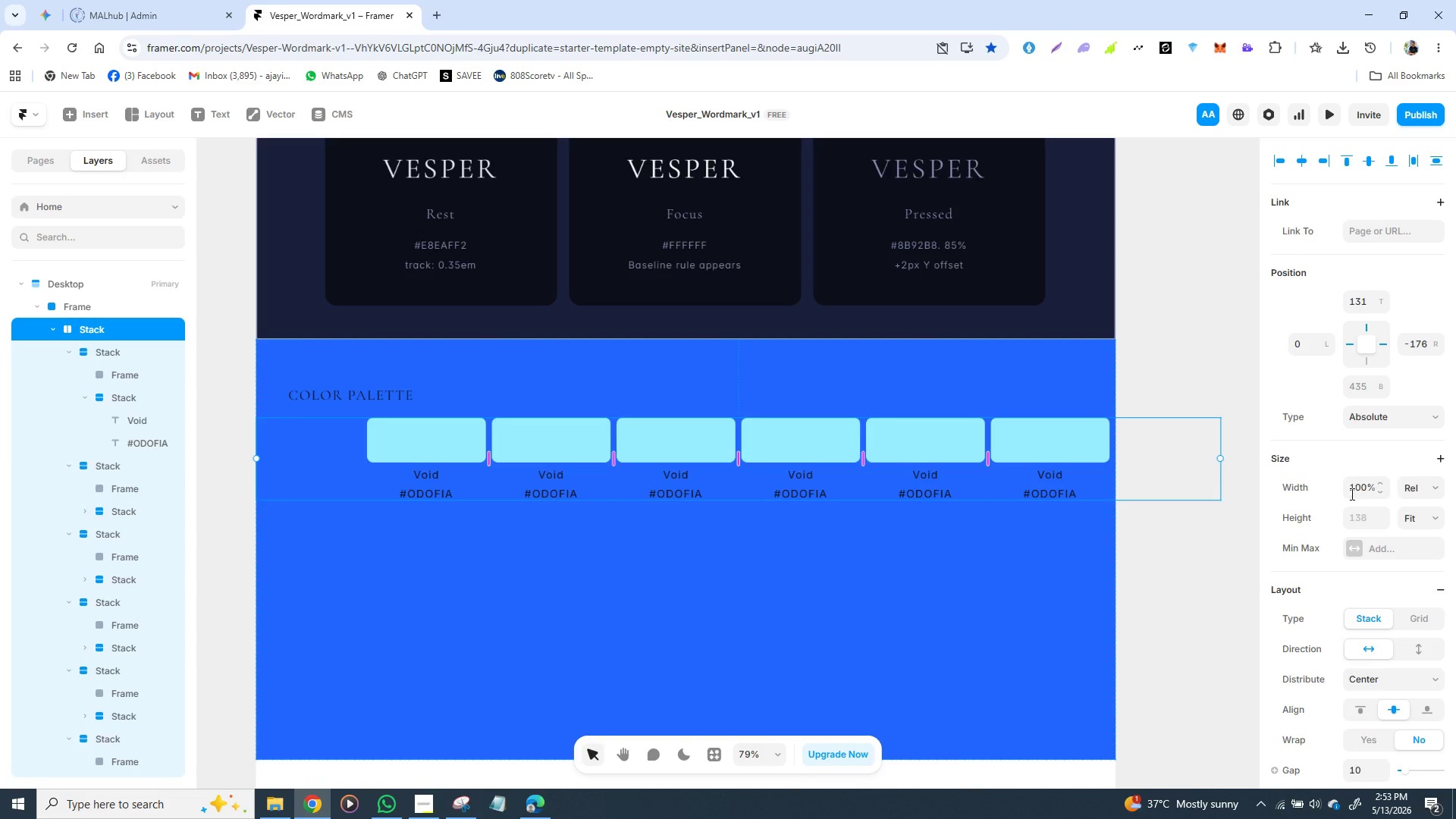 
wait(7.59)
 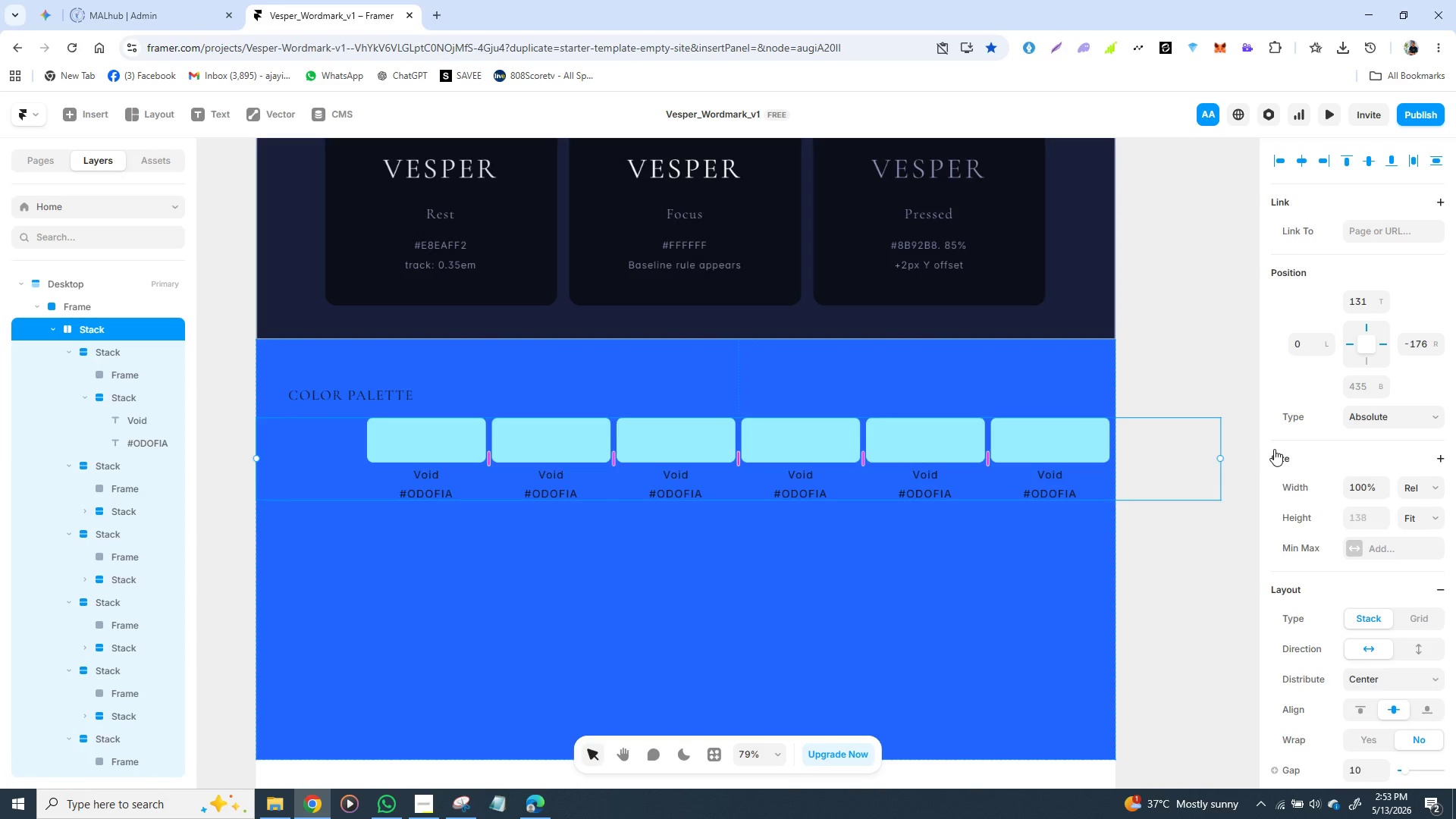 
left_click([1432, 488])
 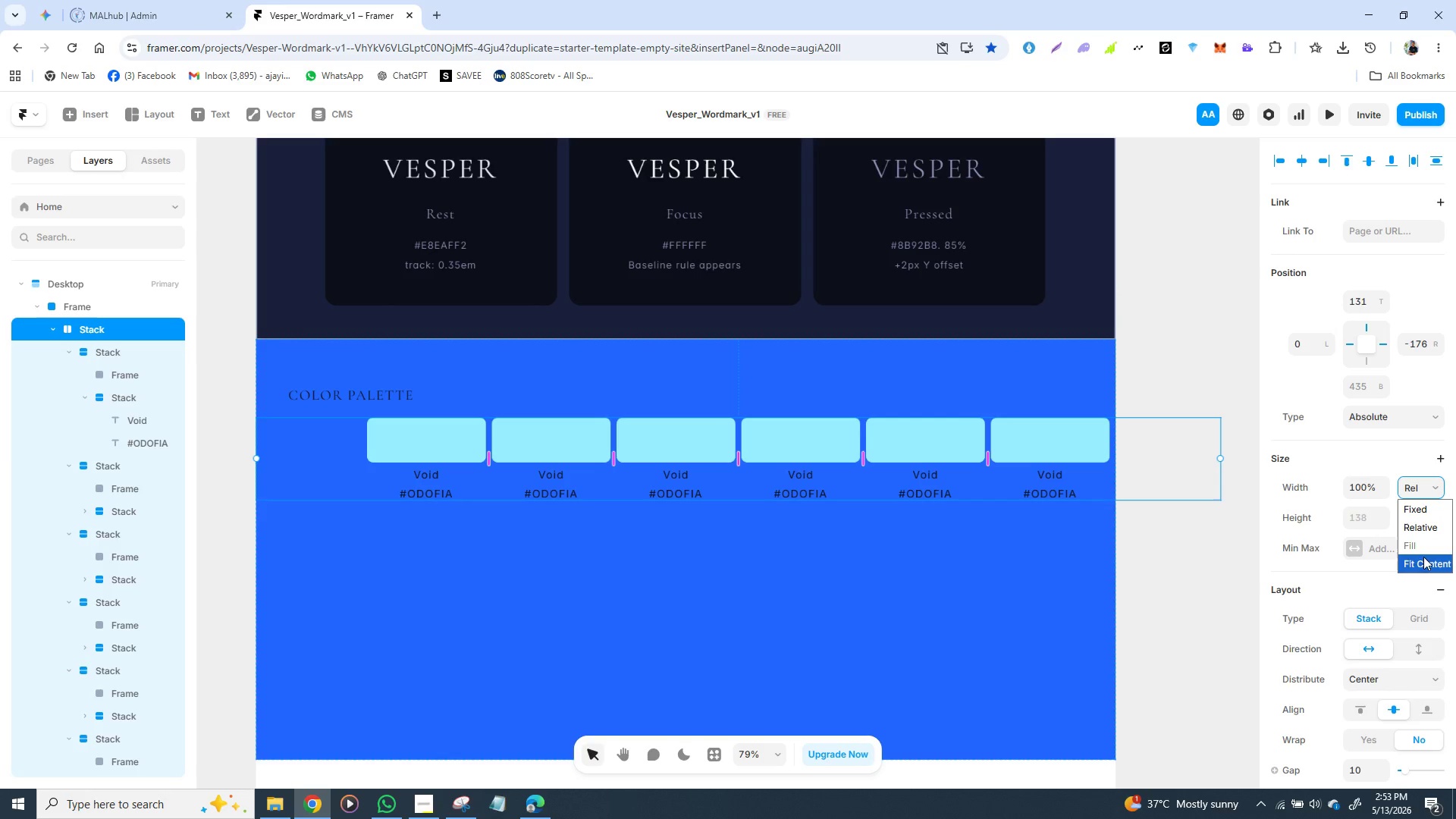 
left_click([1424, 559])
 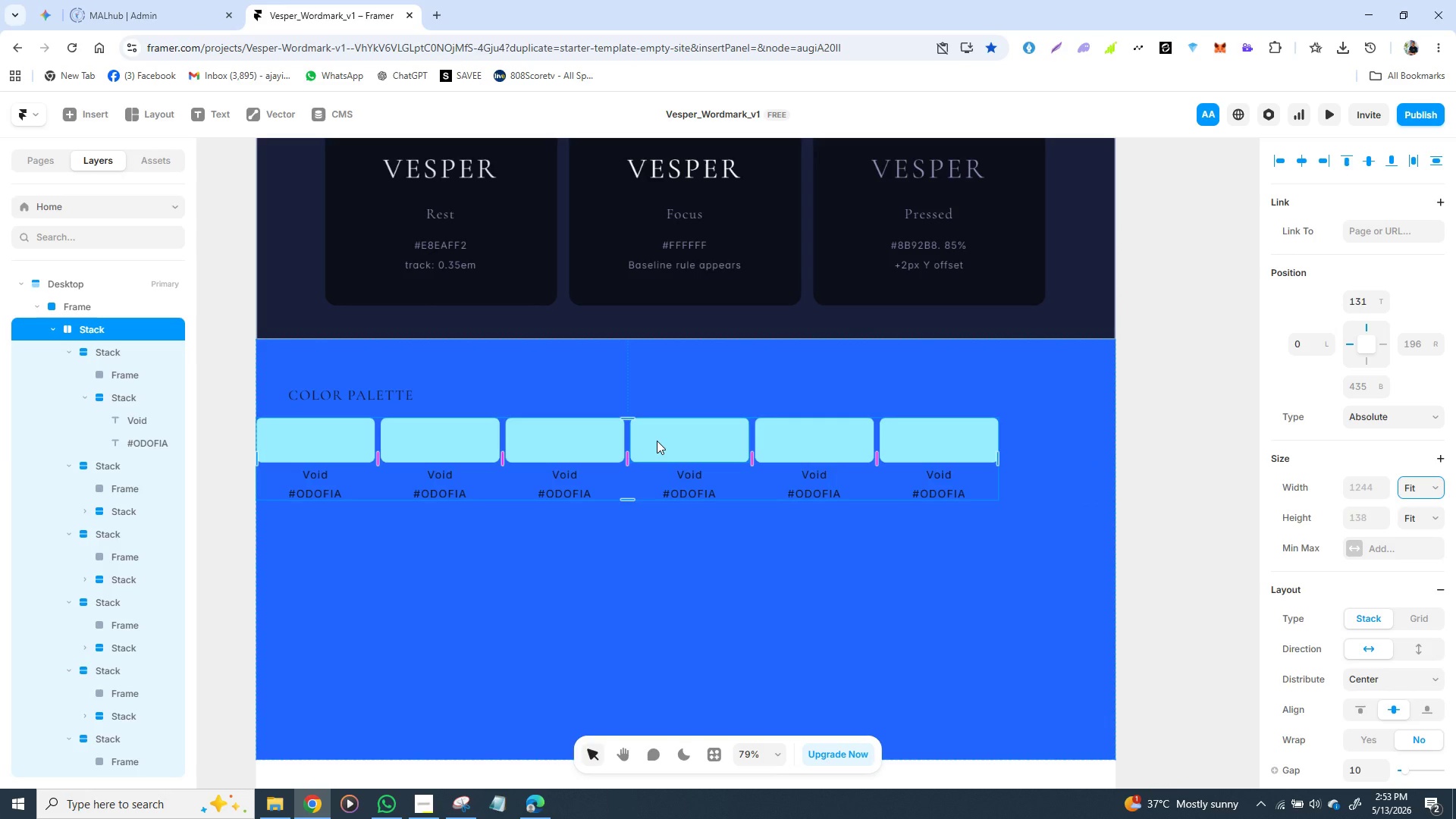 
left_click_drag(start_coordinate=[659, 440], to_coordinate=[682, 431])
 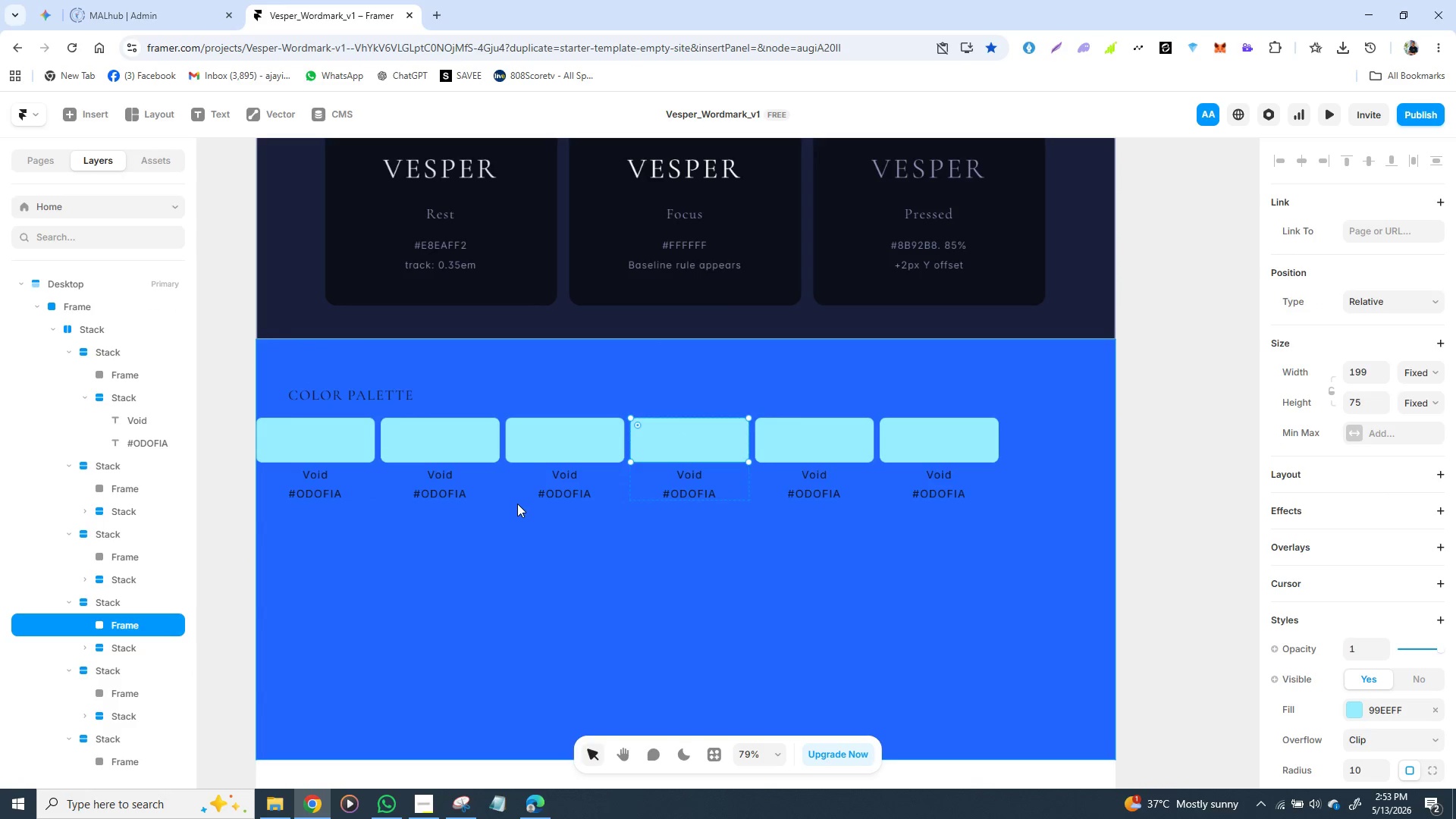 
wait(6.81)
 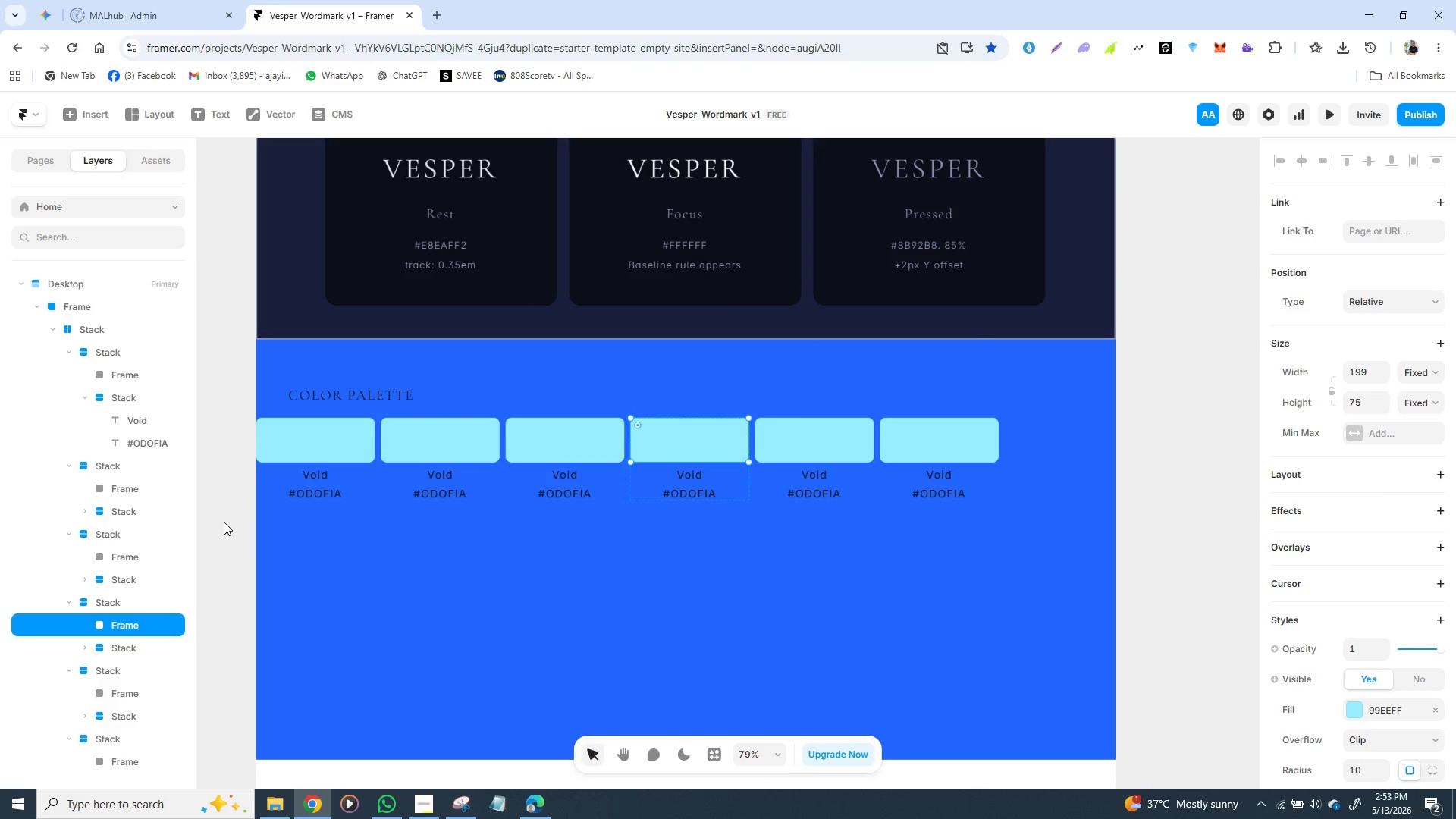 
left_click([1028, 541])
 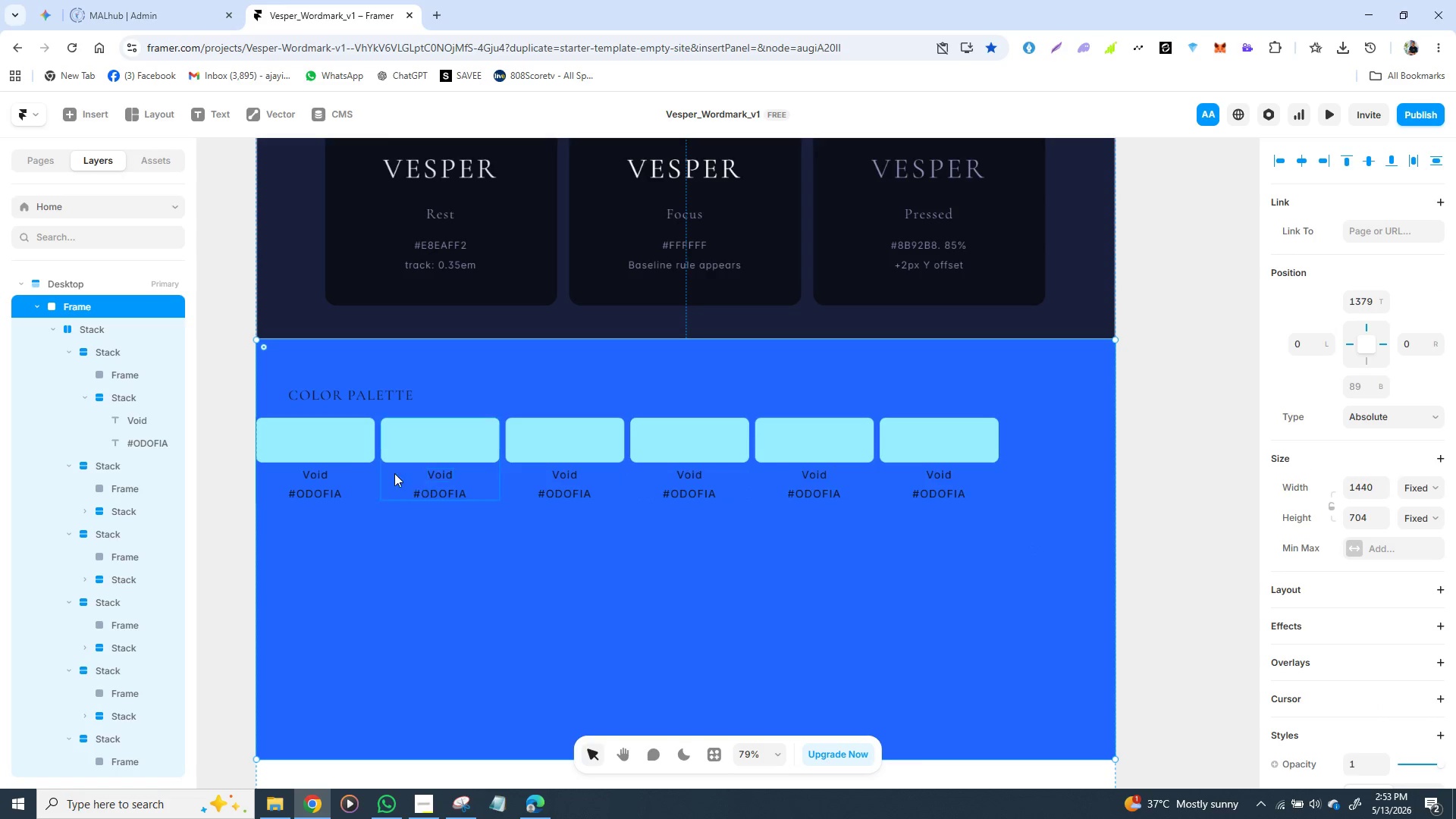 
left_click([114, 331])
 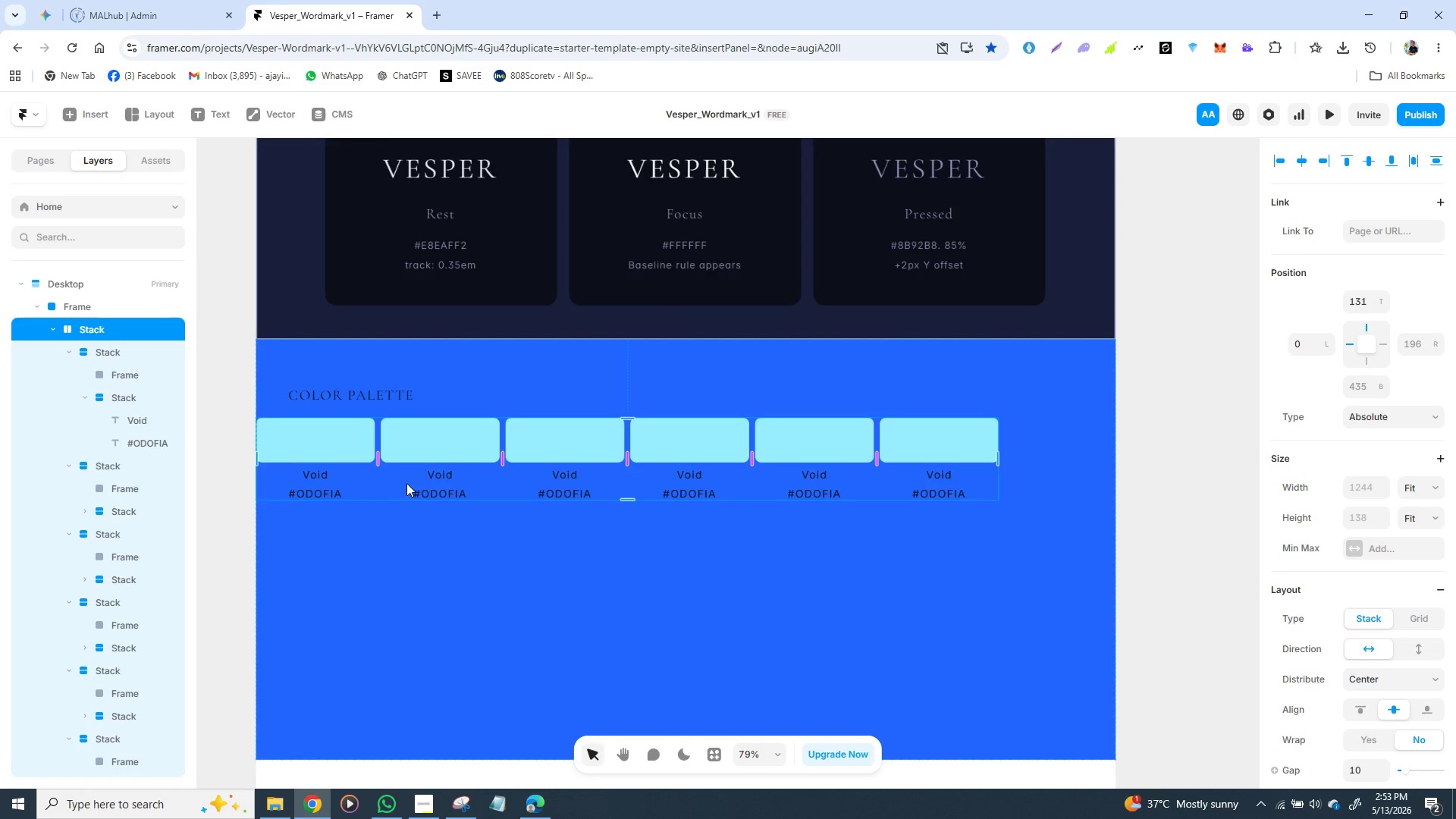 
left_click_drag(start_coordinate=[440, 472], to_coordinate=[468, 477])
 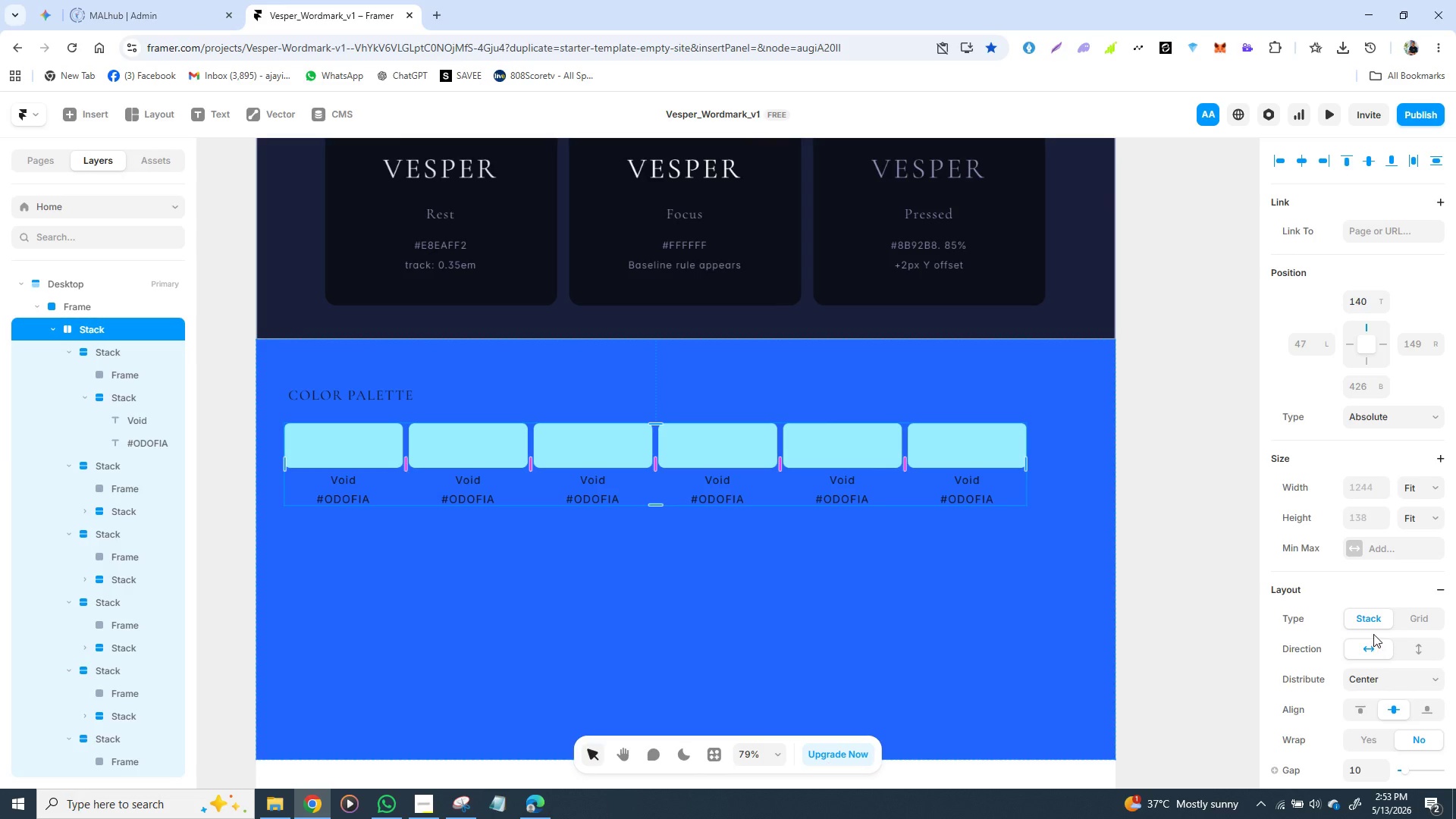 
scroll: coordinate [1368, 632], scroll_direction: down, amount: 1.0
 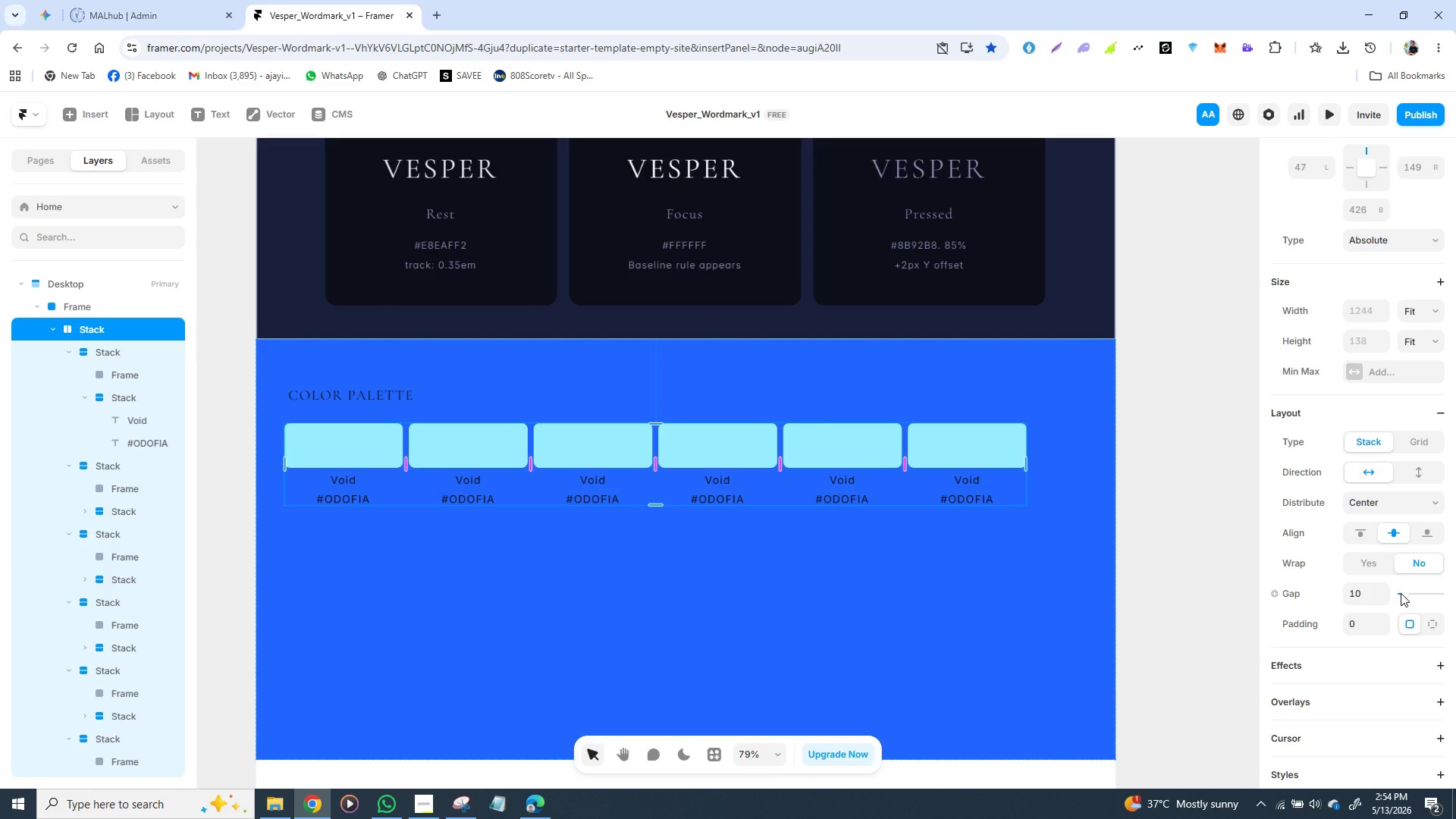 
left_click_drag(start_coordinate=[1401, 593], to_coordinate=[1413, 591])
 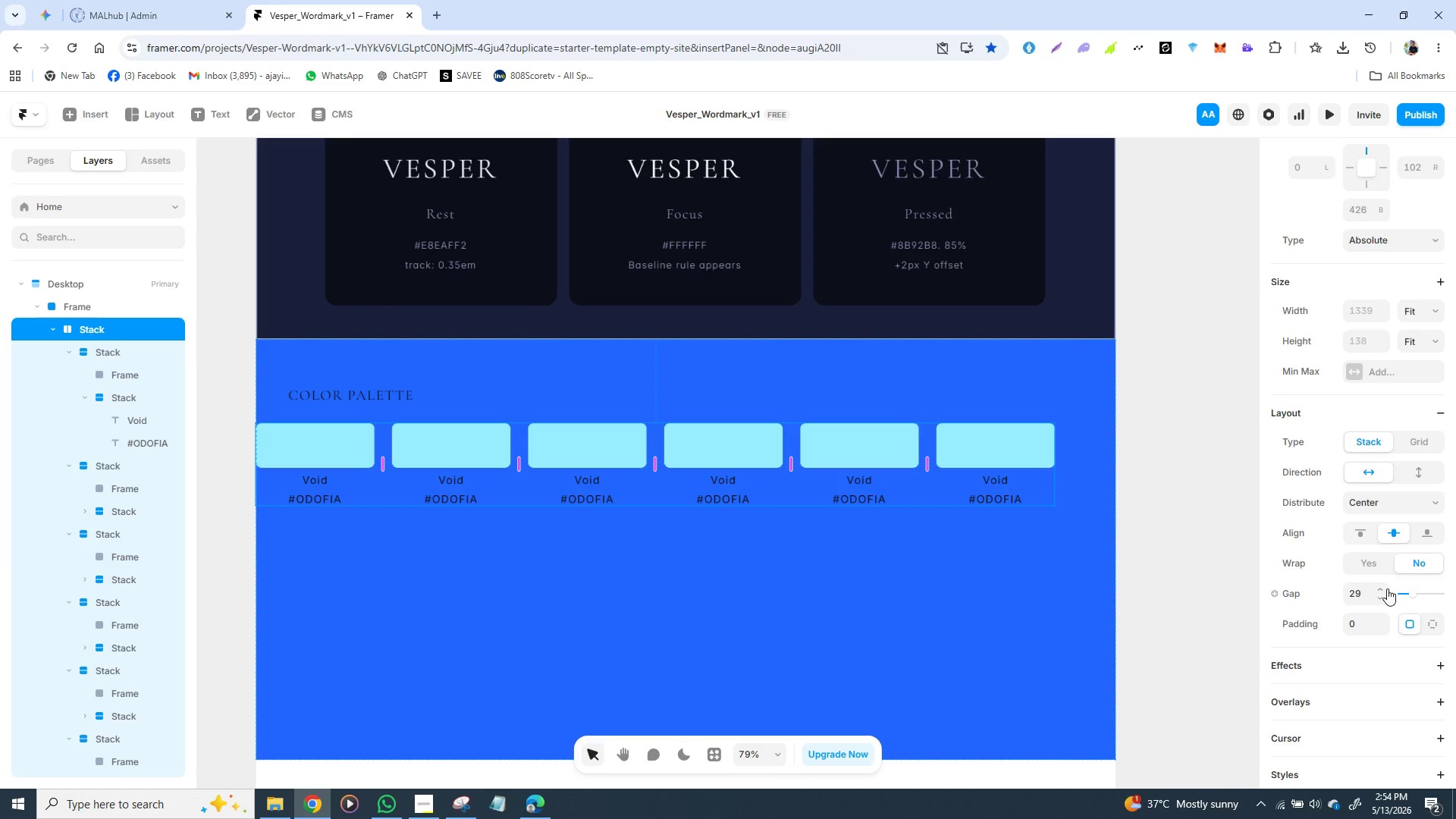 
wait(5.16)
 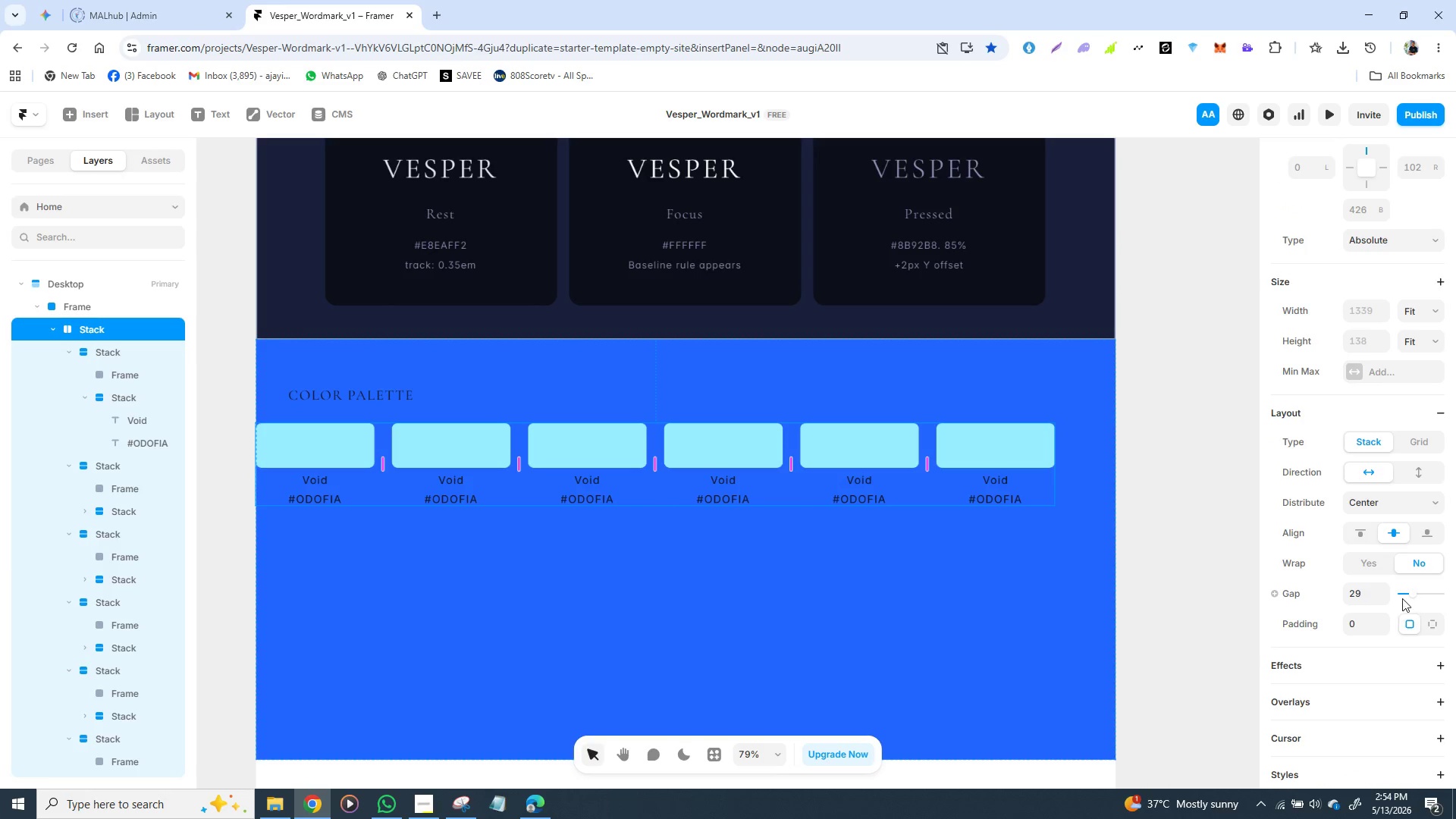 
left_click([1361, 593])
 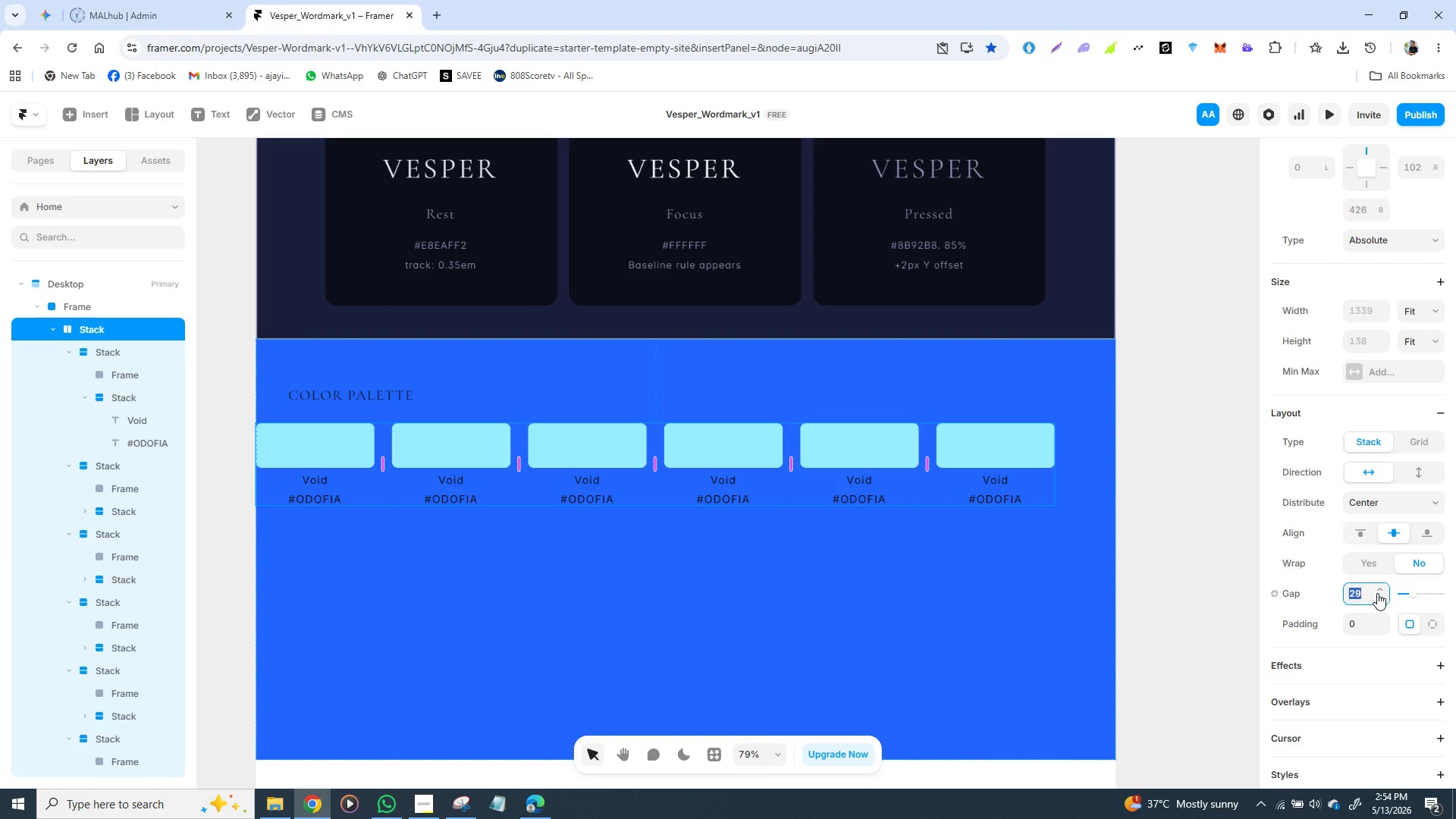 
type(15)
 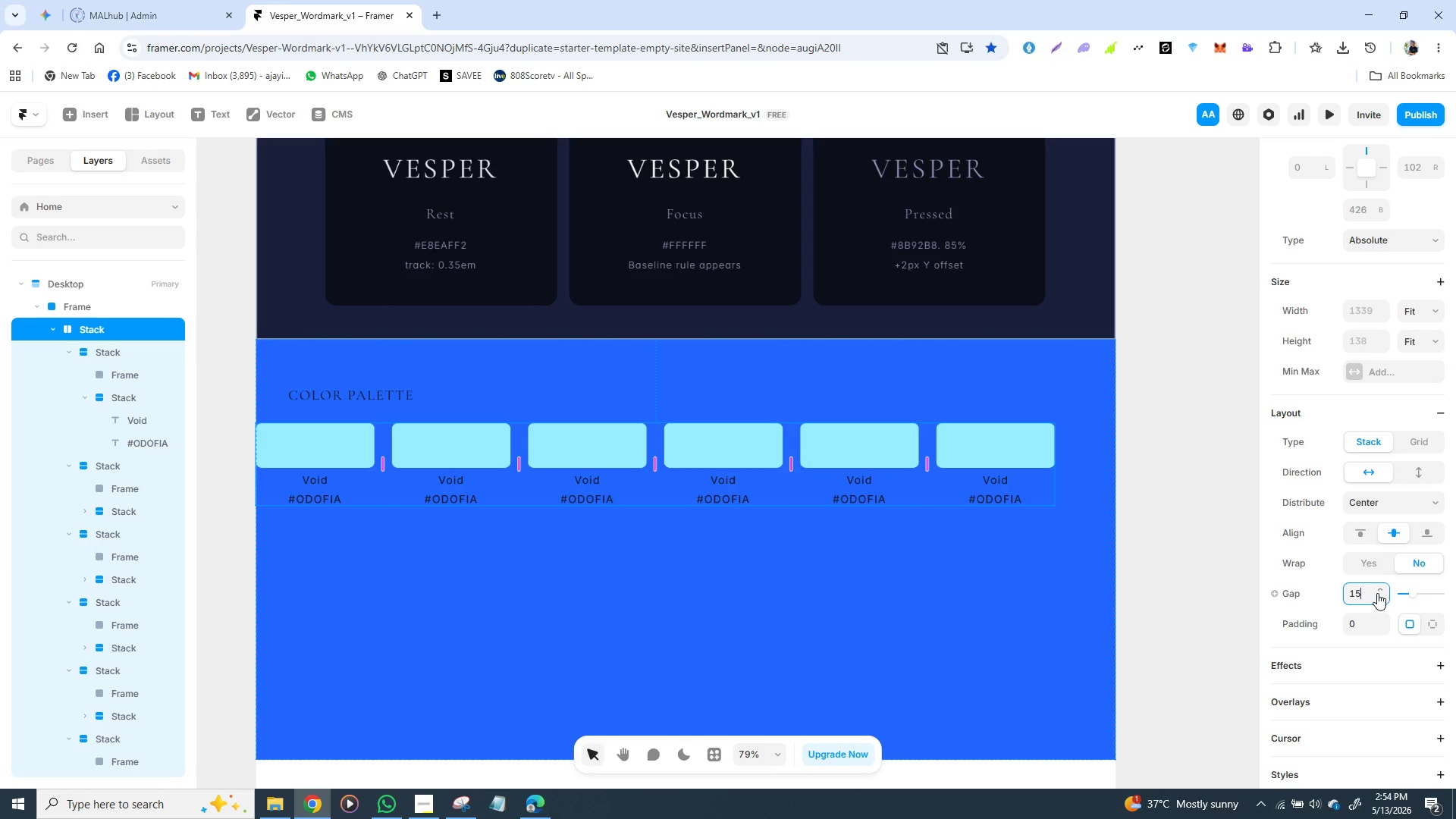 
wait(10.16)
 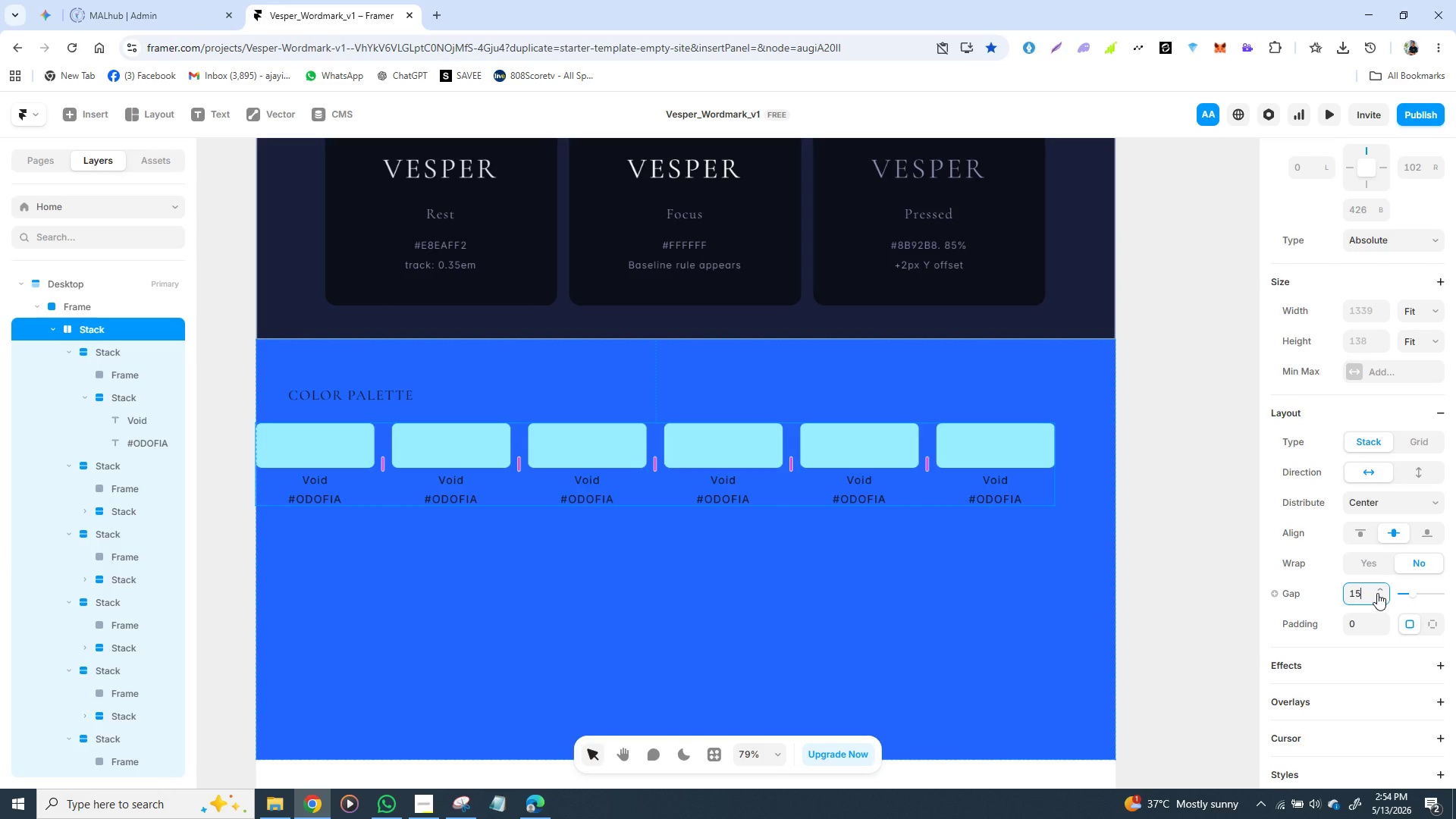 
key(Enter)
 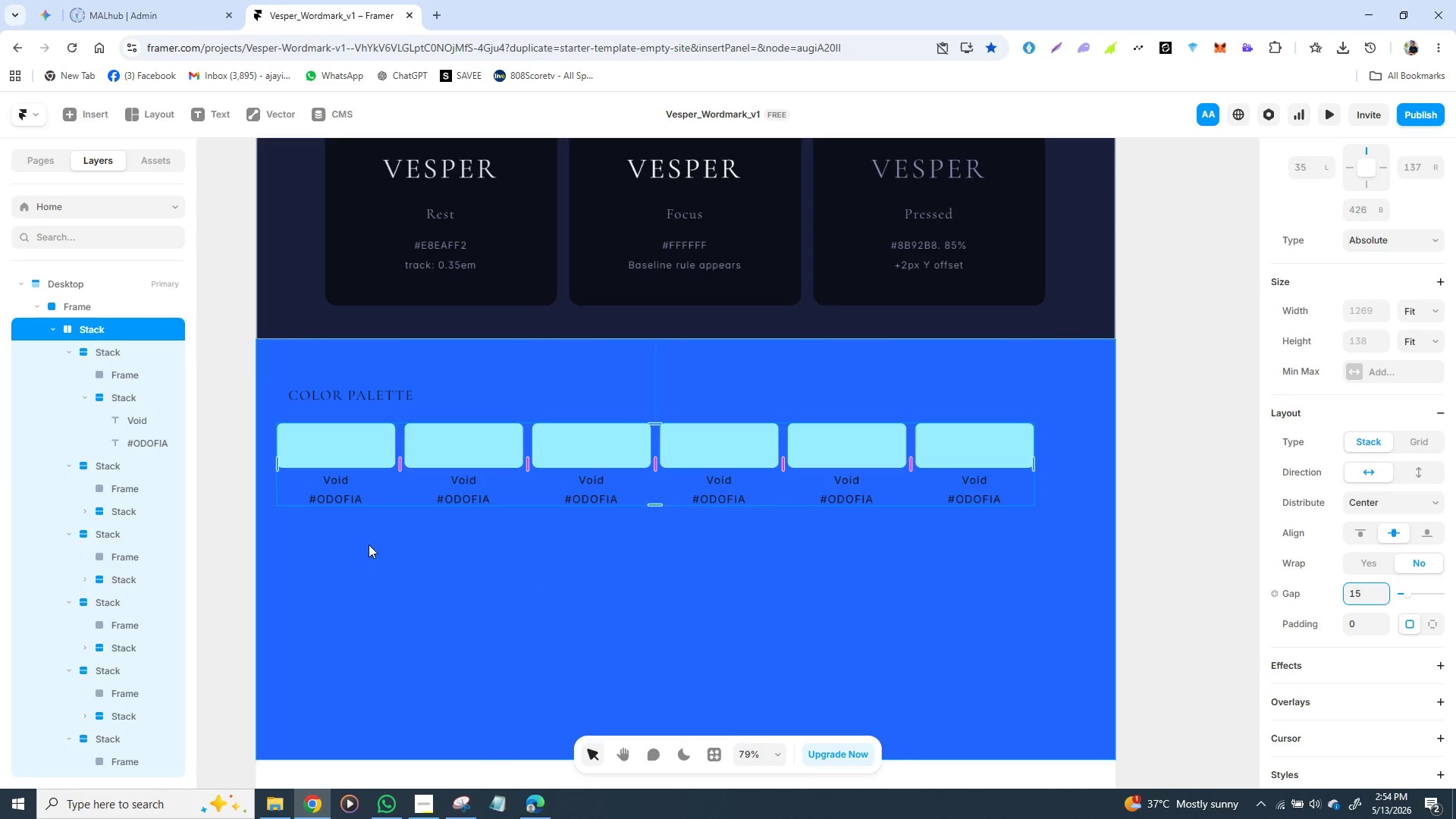 
wait(6.14)
 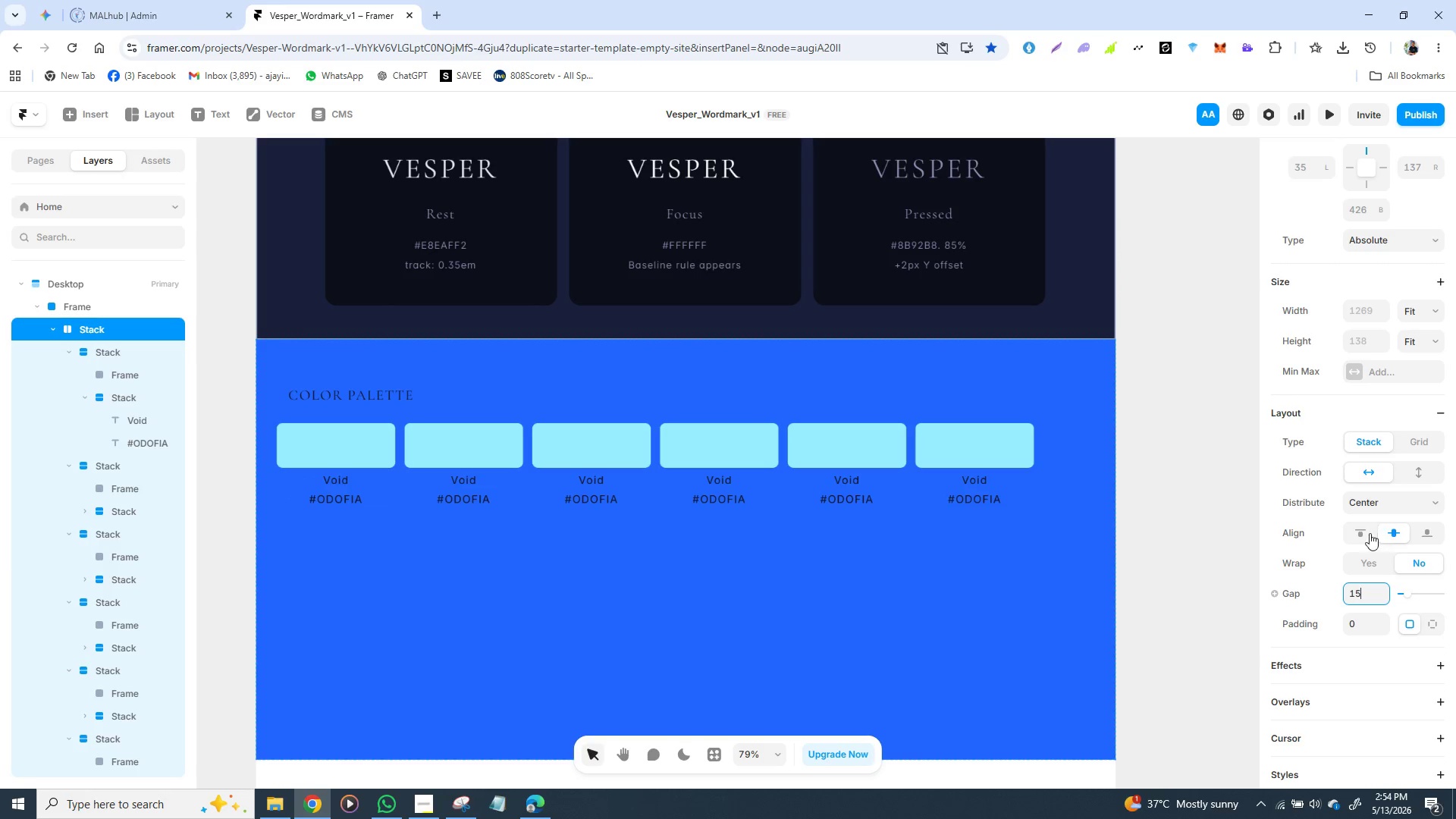 
hold_key(key=ShiftLeft, duration=1.53)
 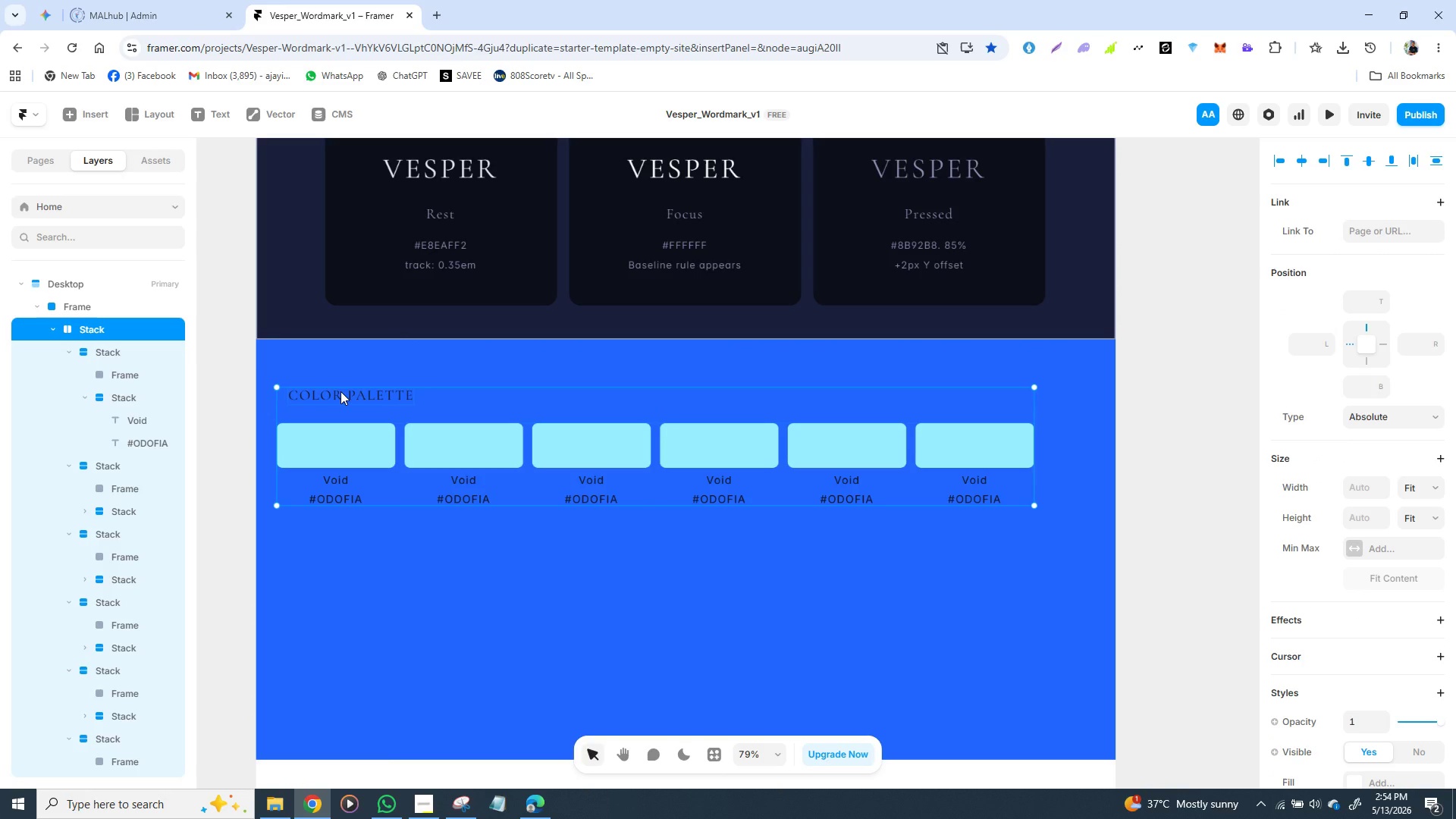 
hold_key(key=ShiftLeft, duration=1.08)
left_click([340, 391])
 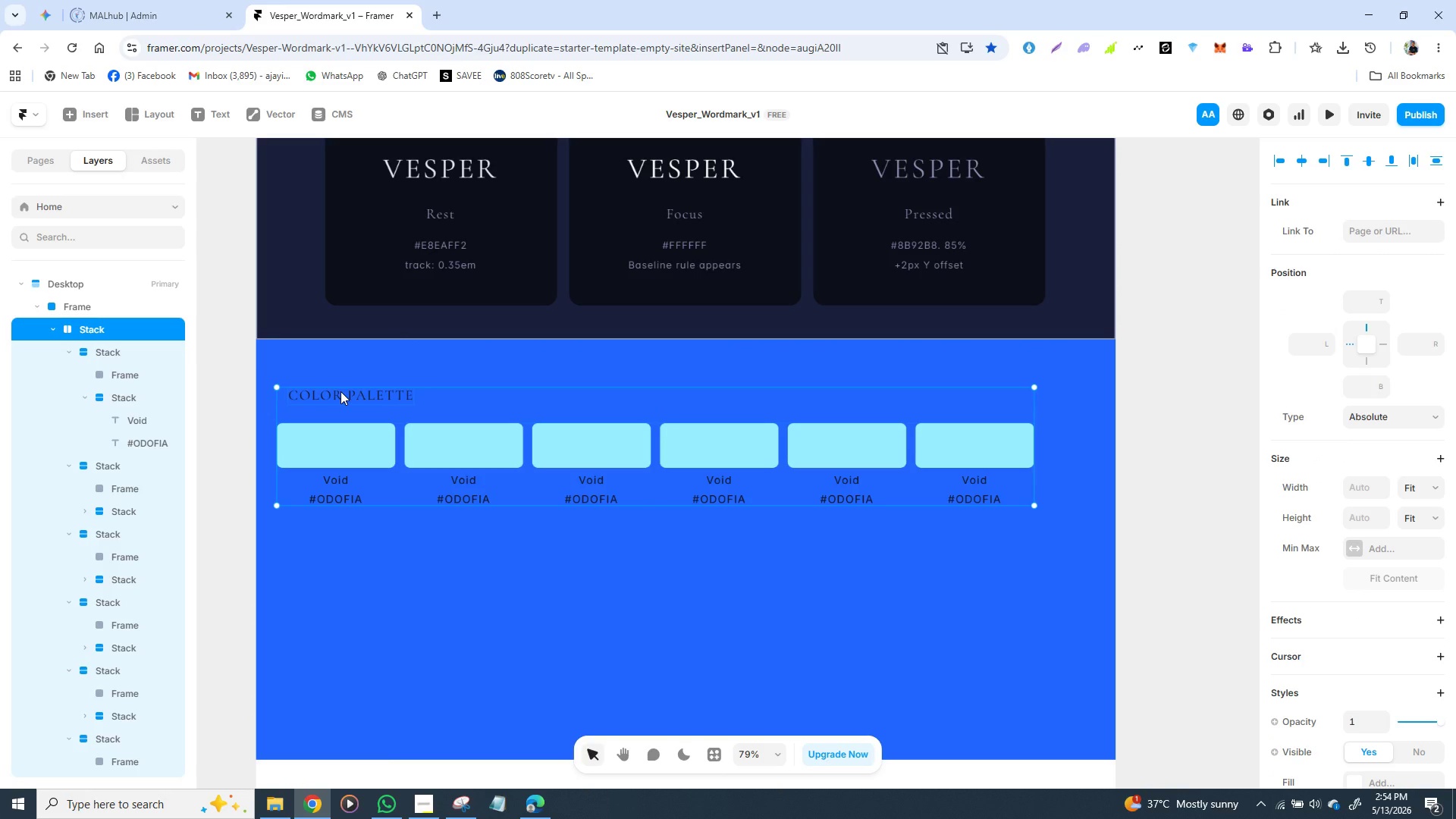 
right_click([340, 391])
 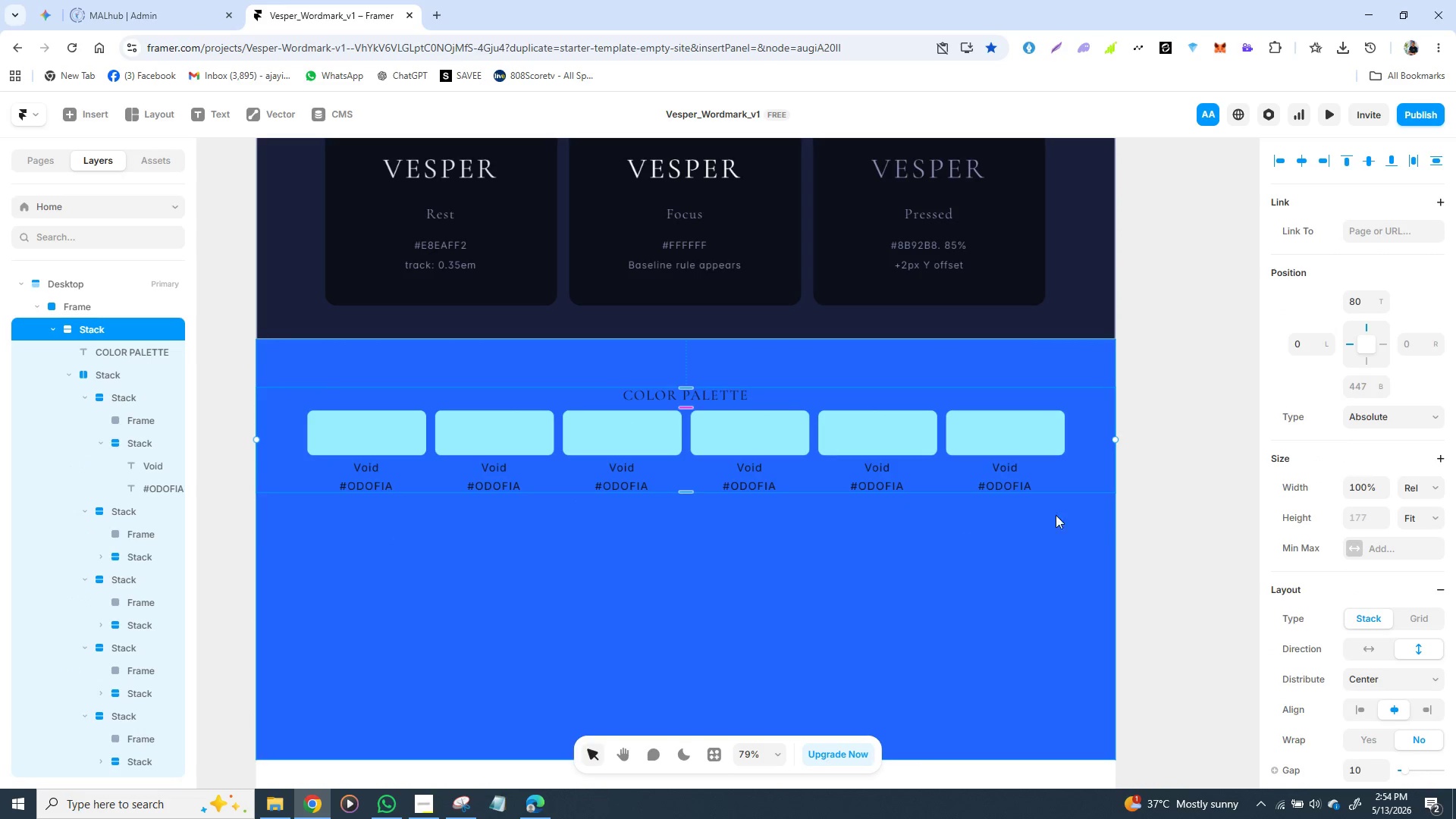 
wait(5.48)
 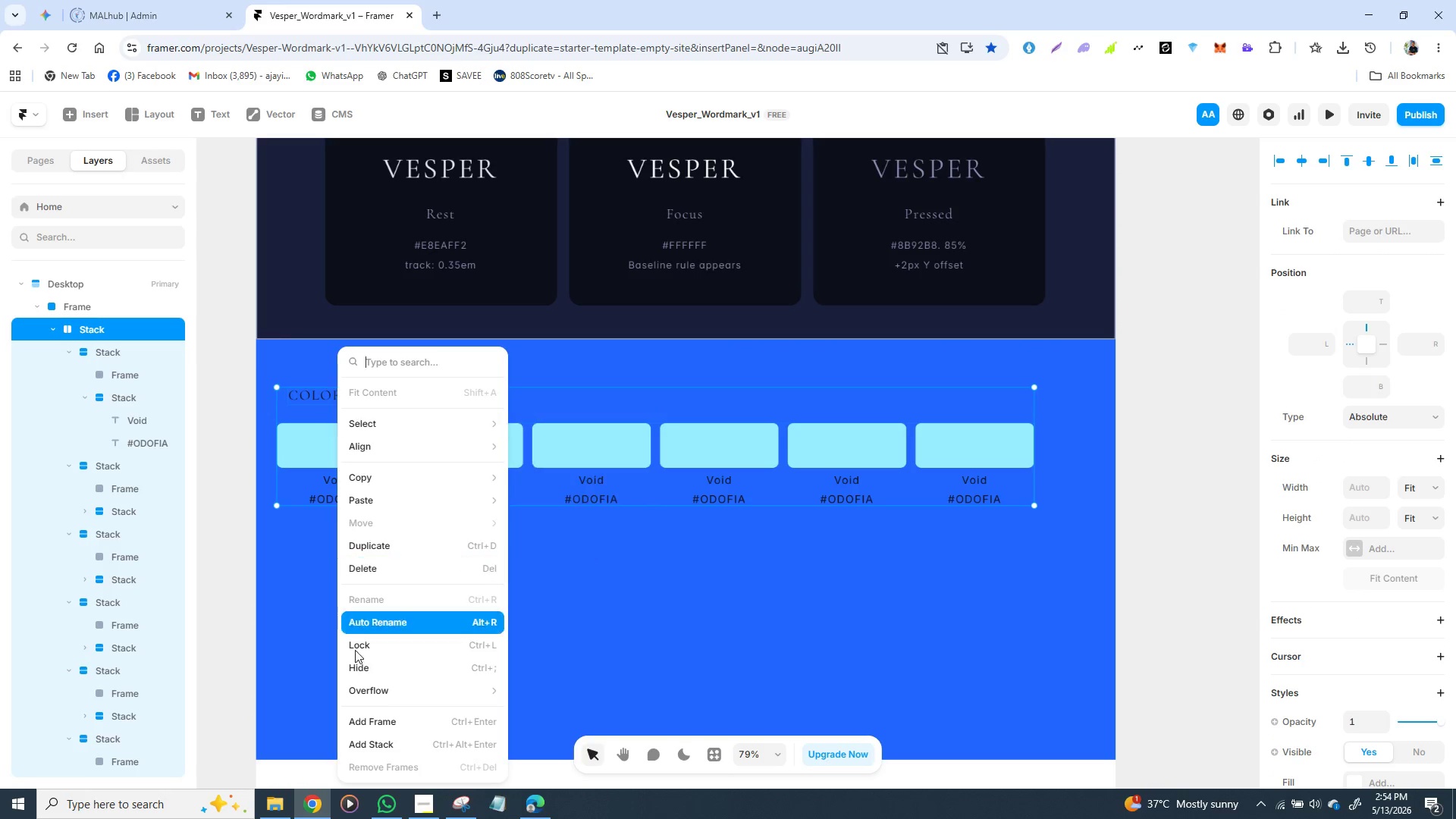 
scroll: coordinate [1345, 561], scroll_direction: down, amount: 2.0
 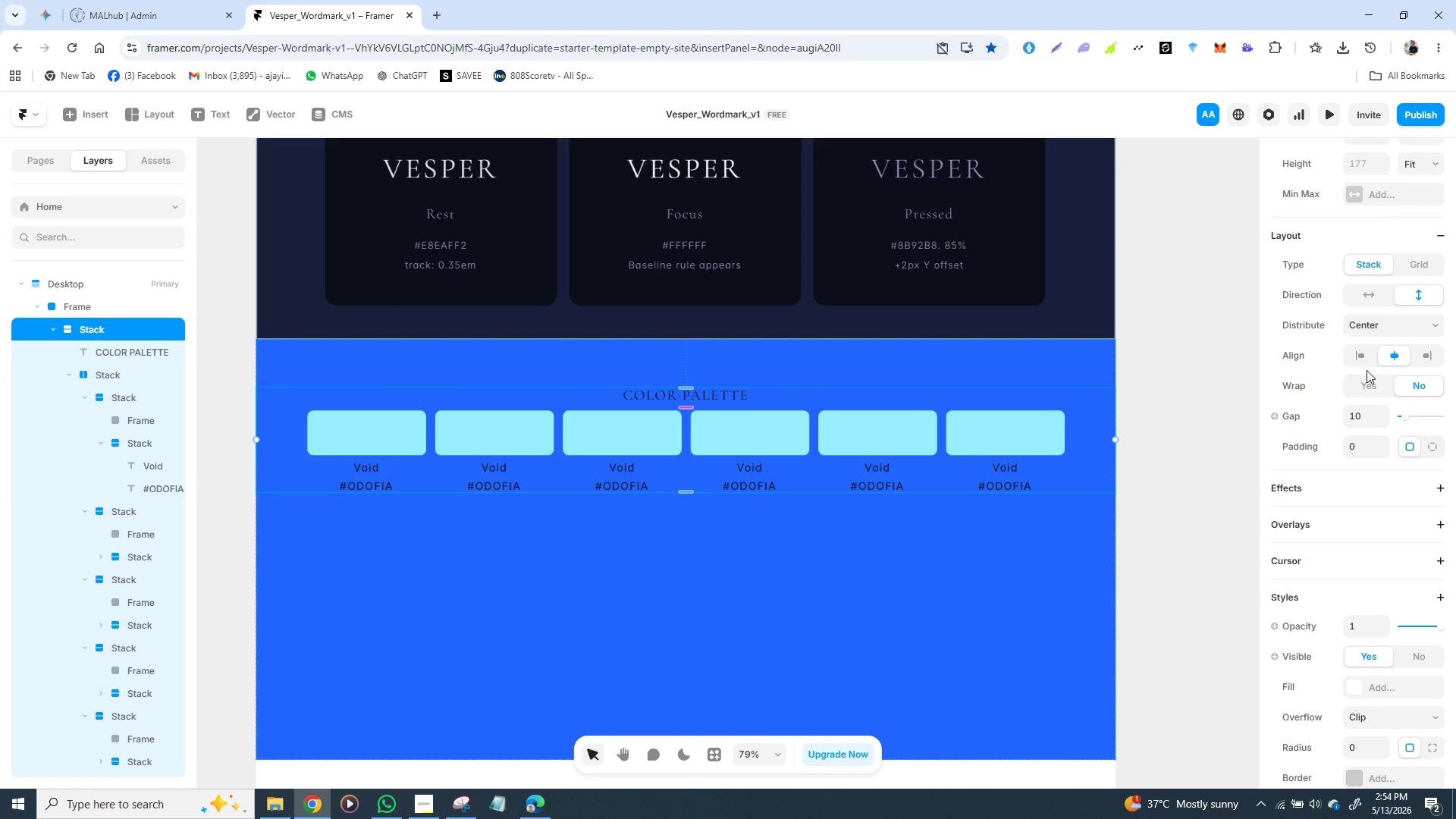 
left_click([1364, 356])
 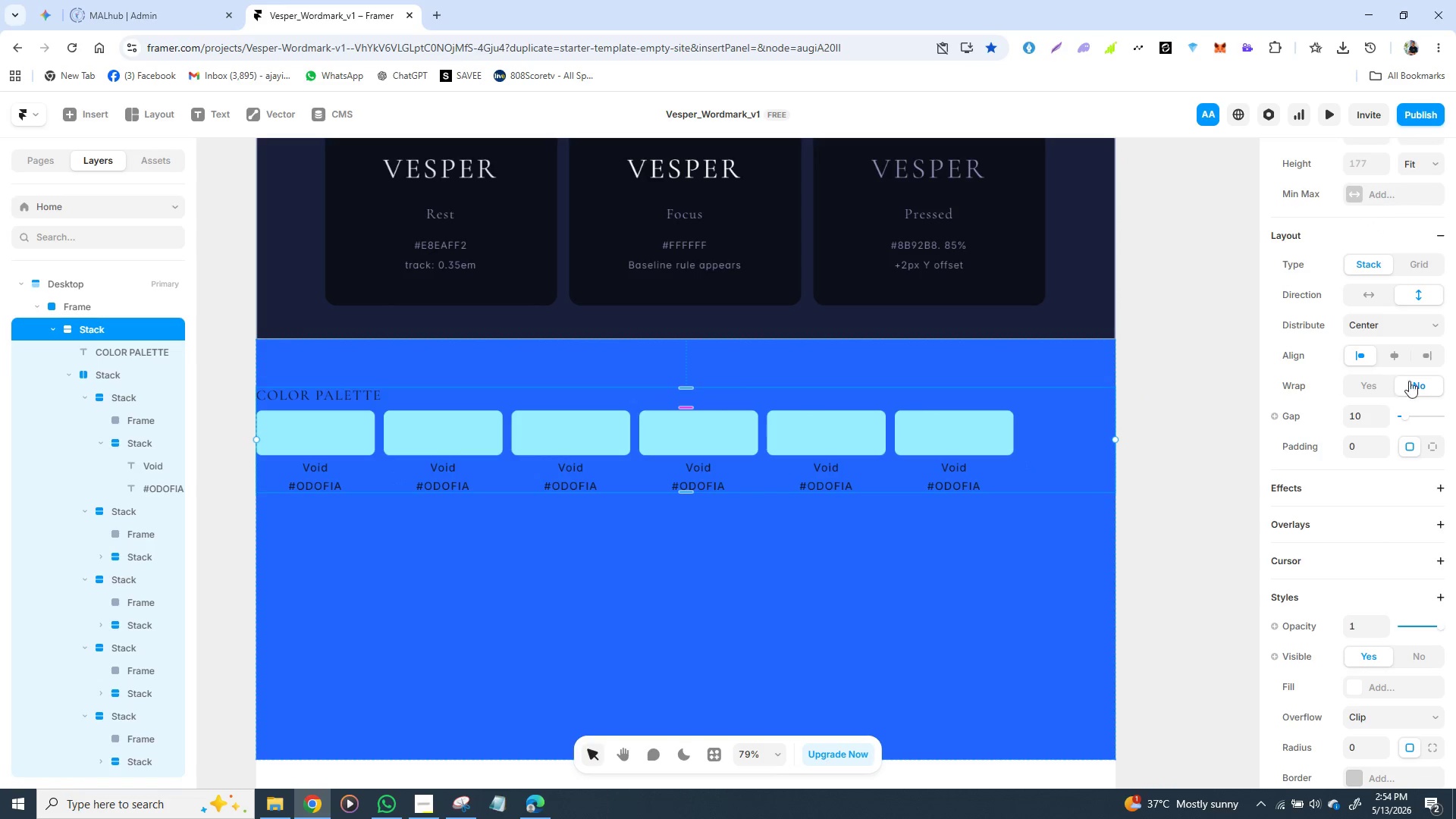 
wait(6.45)
 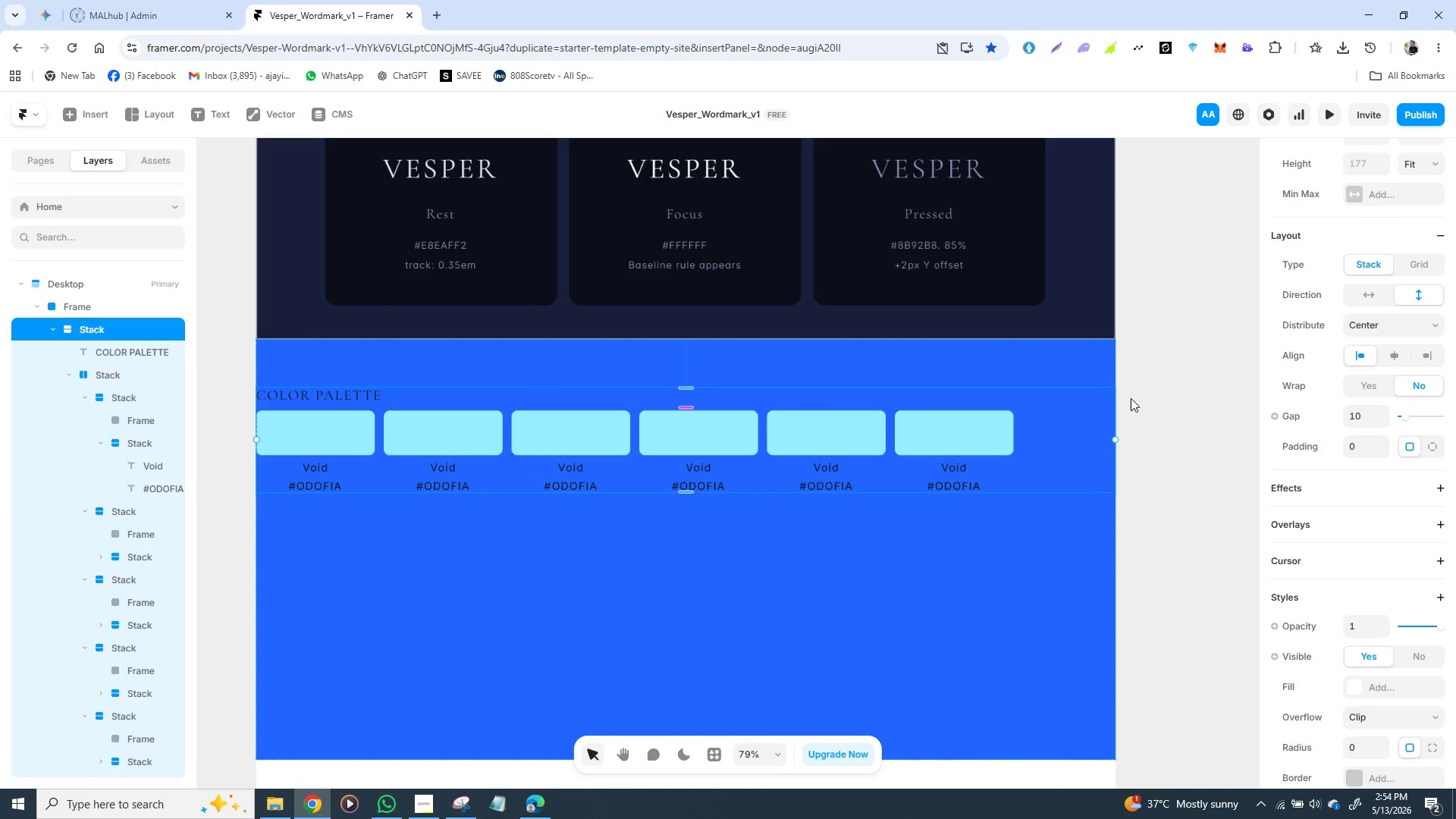 
scroll: coordinate [1418, 359], scroll_direction: up, amount: 1.0
 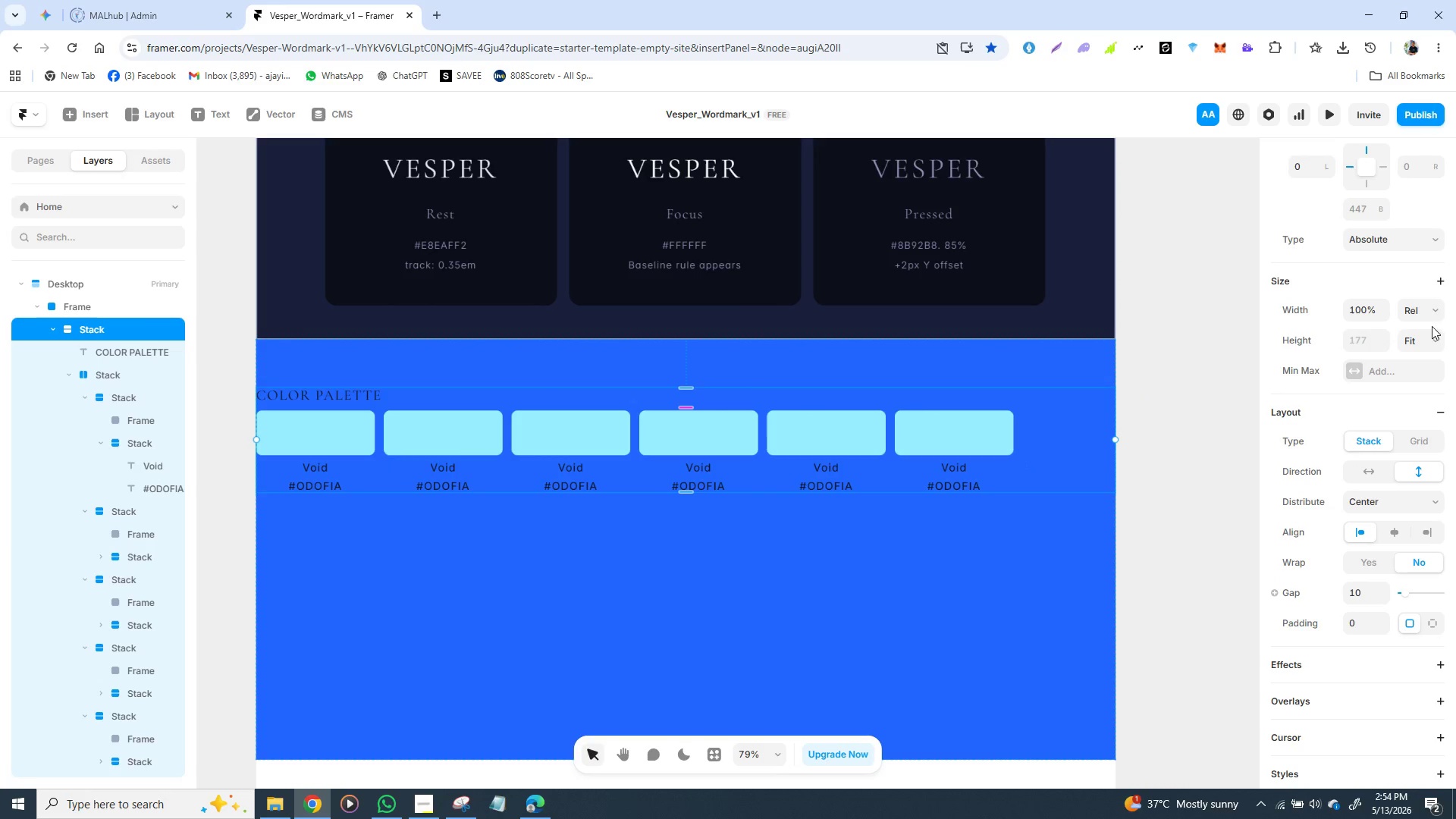 
left_click([1435, 311])
 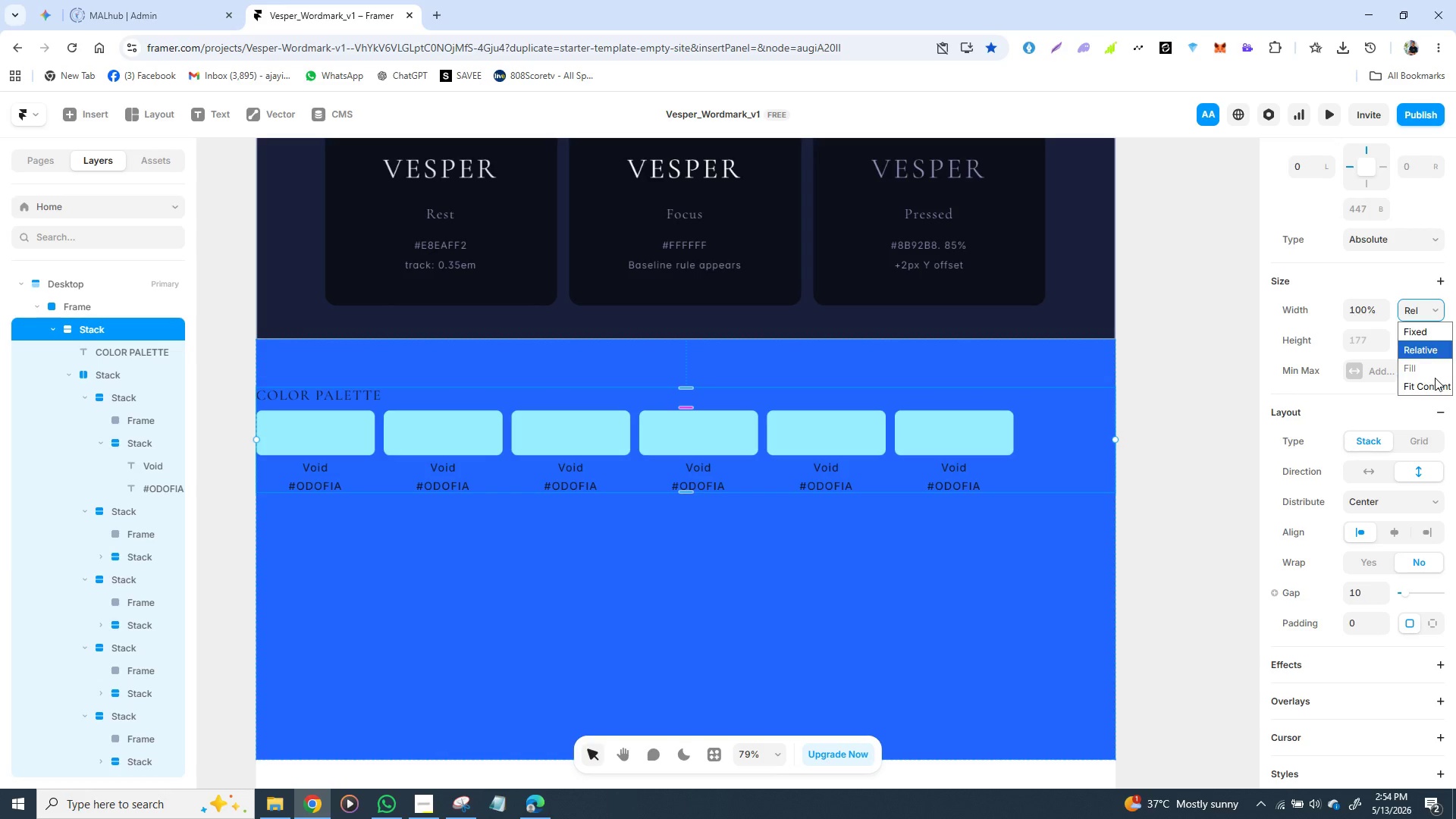 
left_click([1435, 380])
 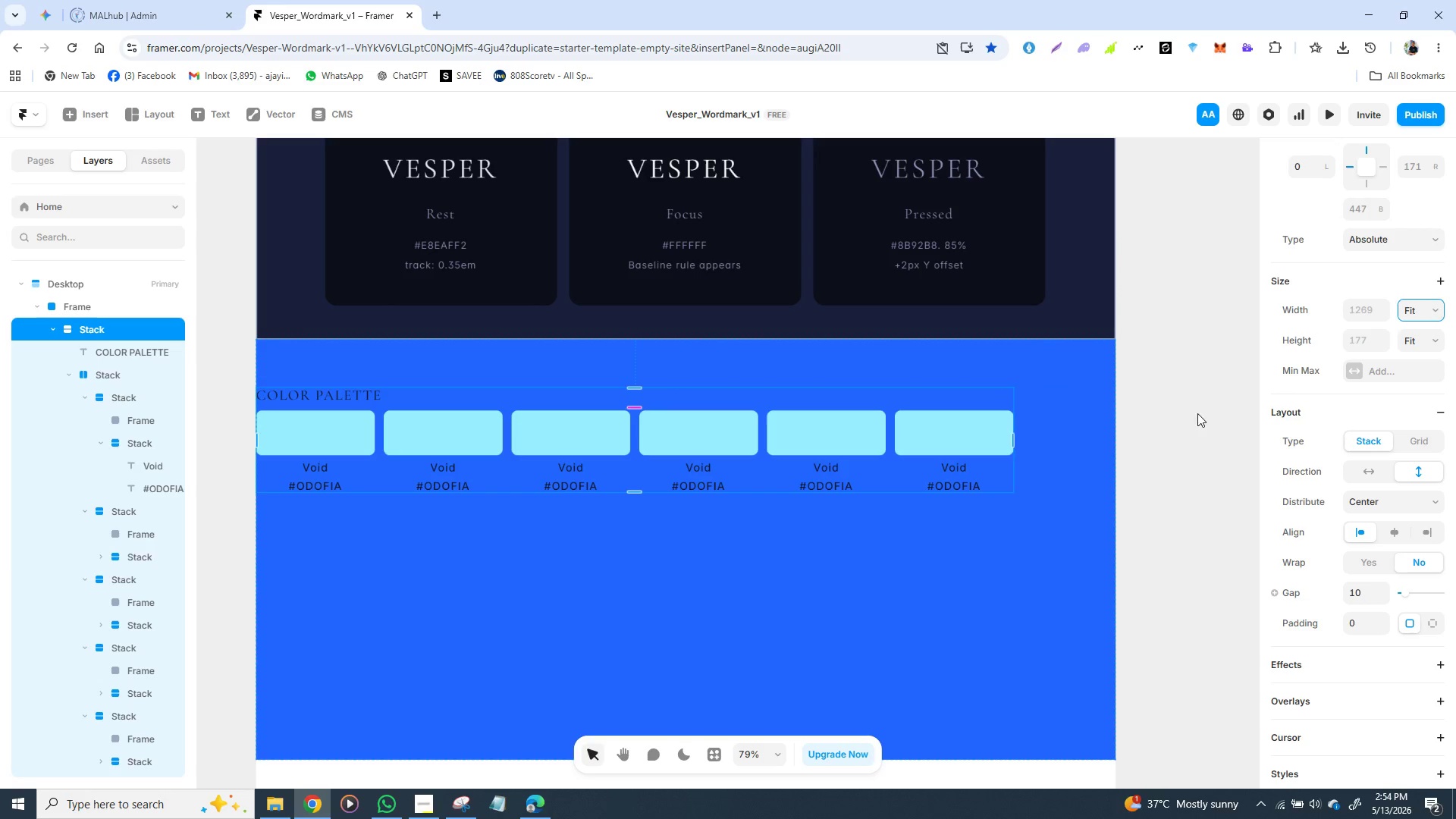 
left_click([1175, 422])
 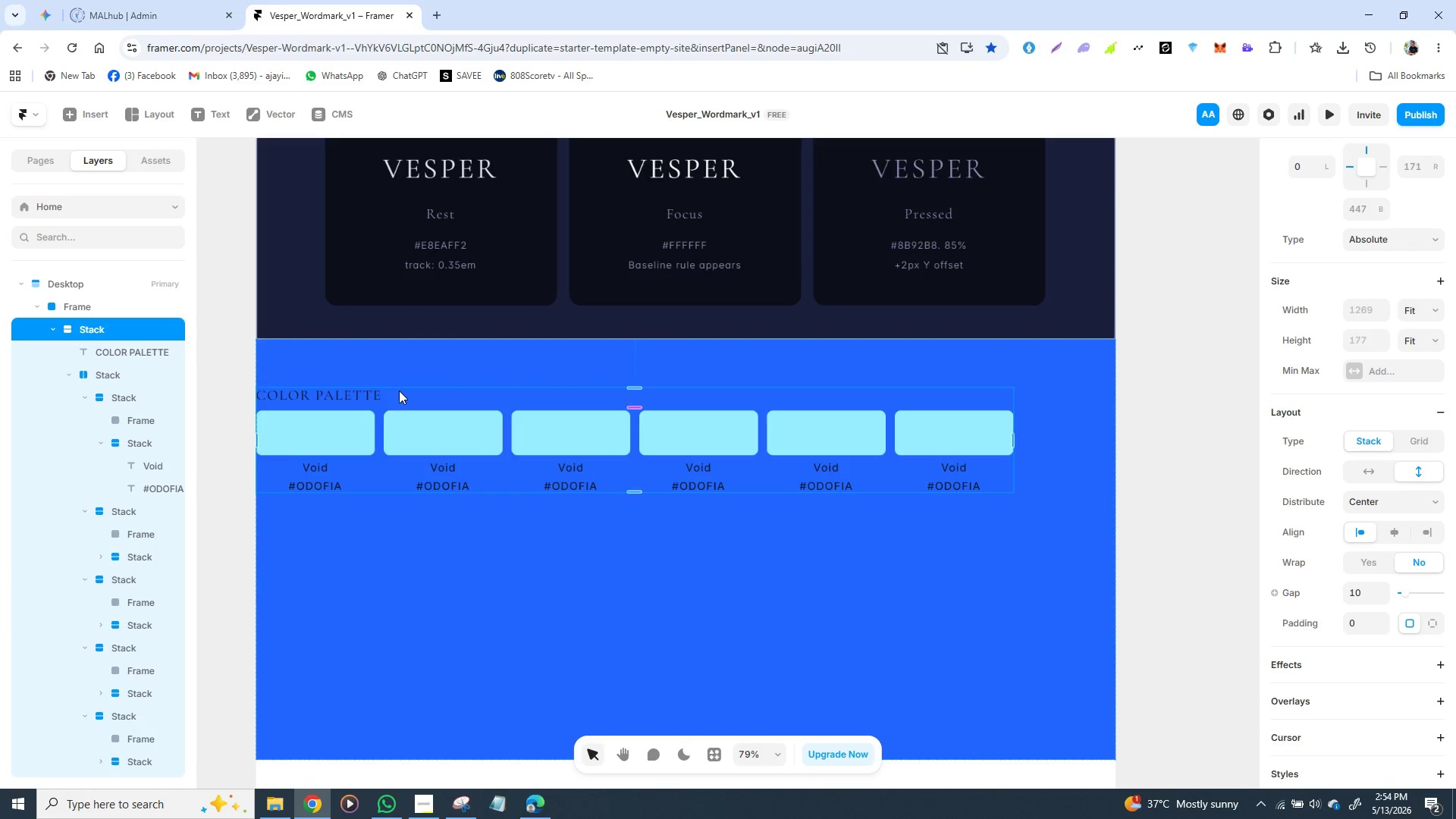 
wait(5.44)
 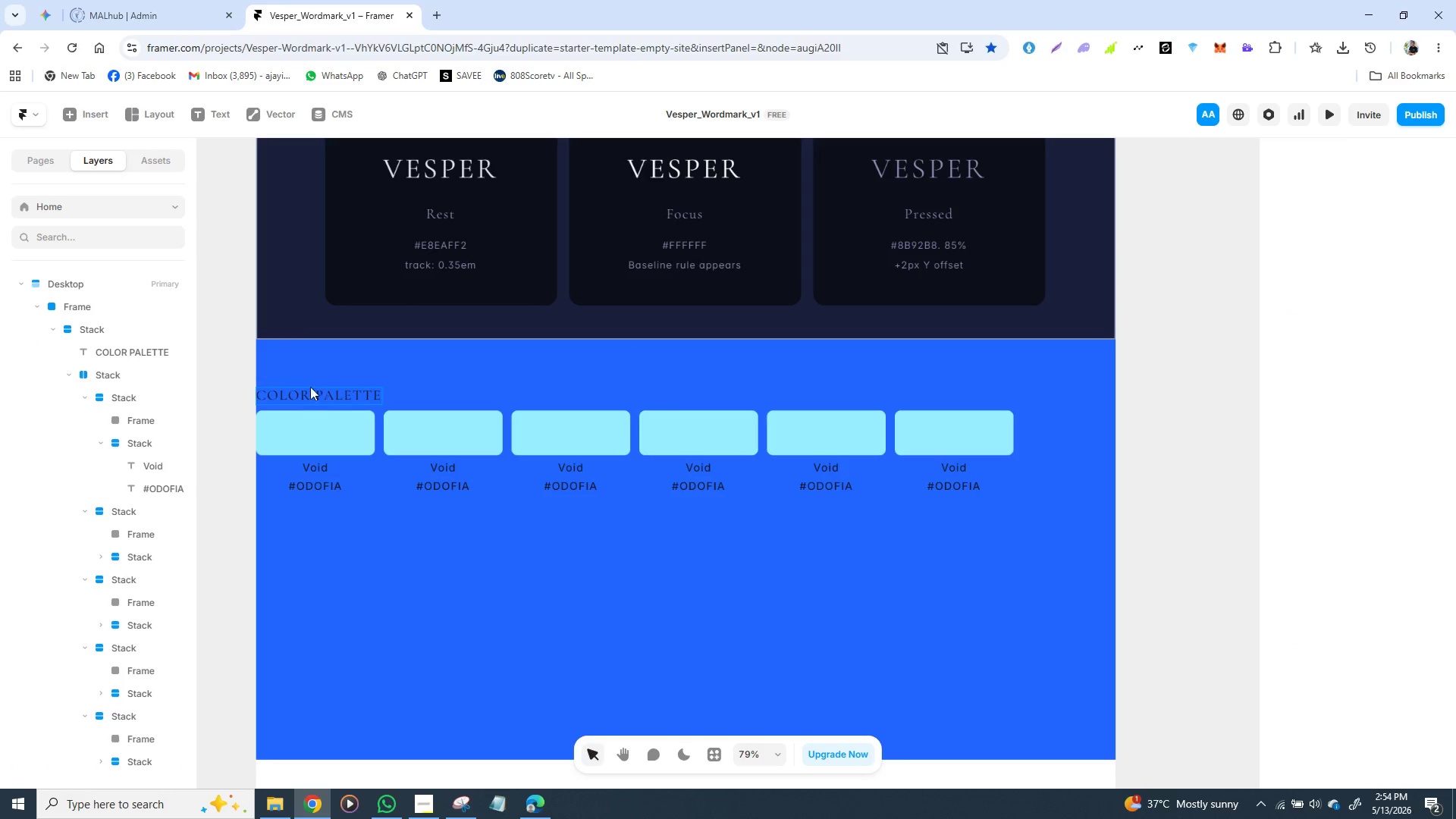 
left_click([243, 329])
 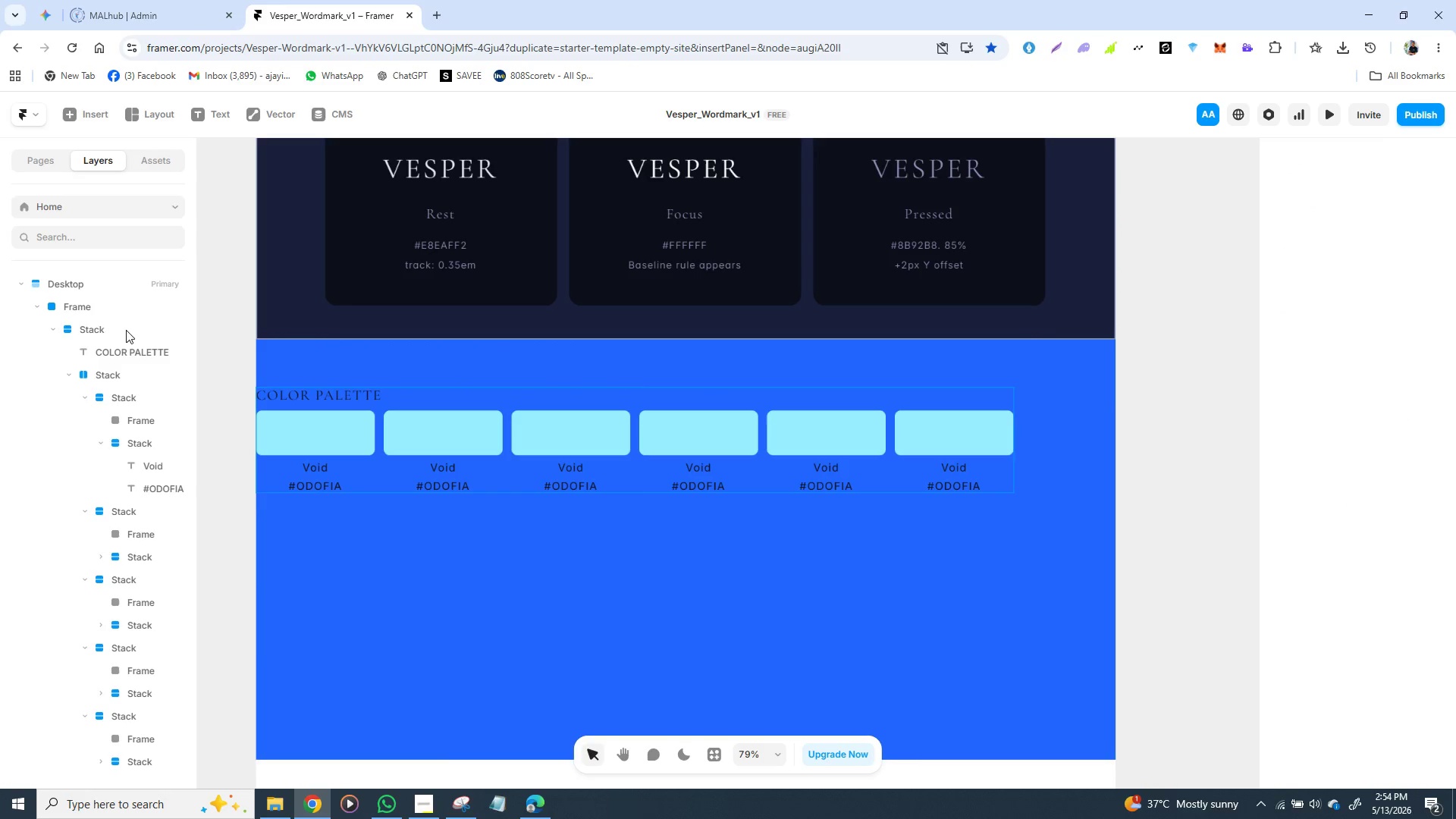 
left_click([124, 330])
 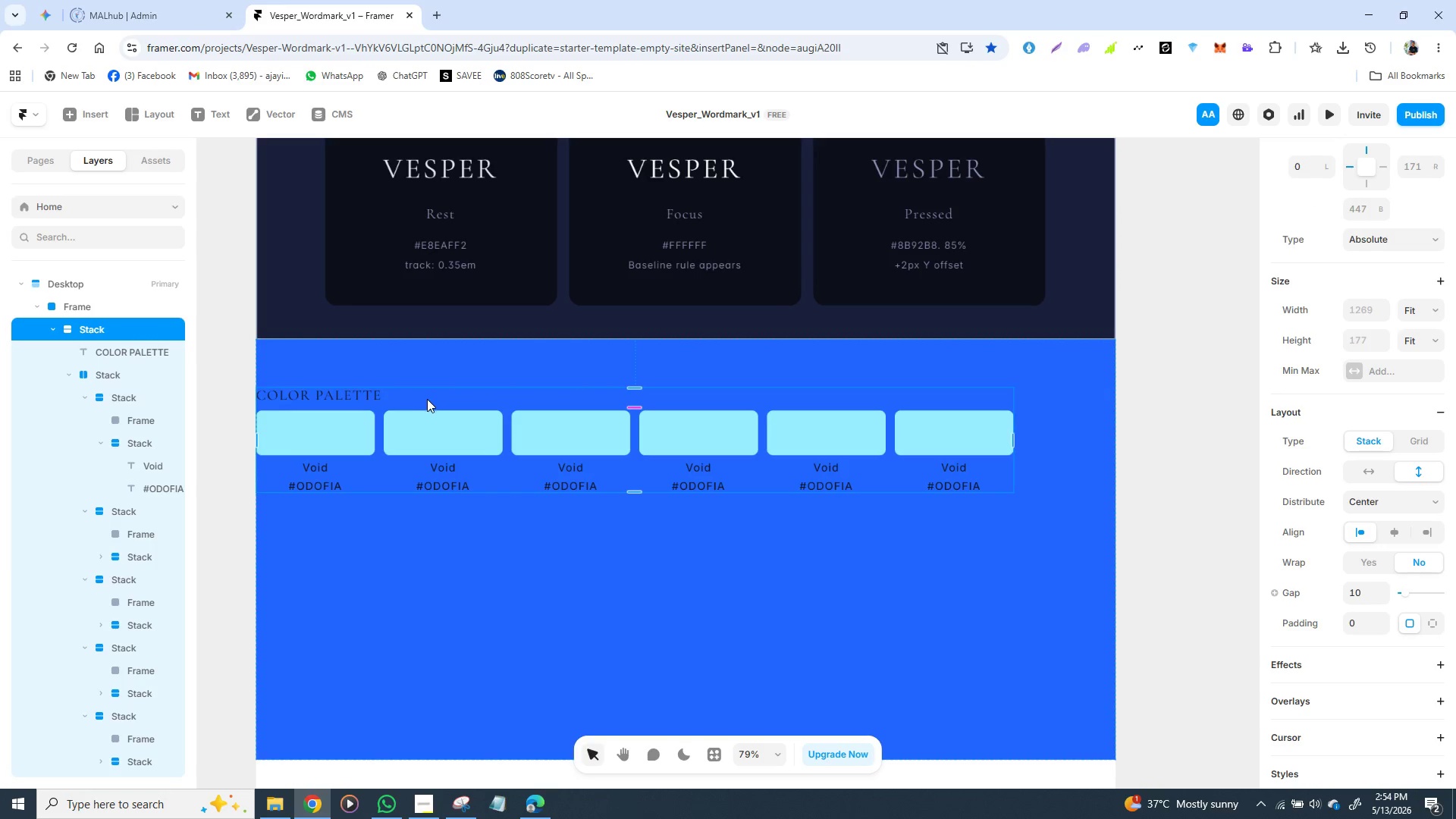 
left_click_drag(start_coordinate=[427, 399], to_coordinate=[575, 149])
 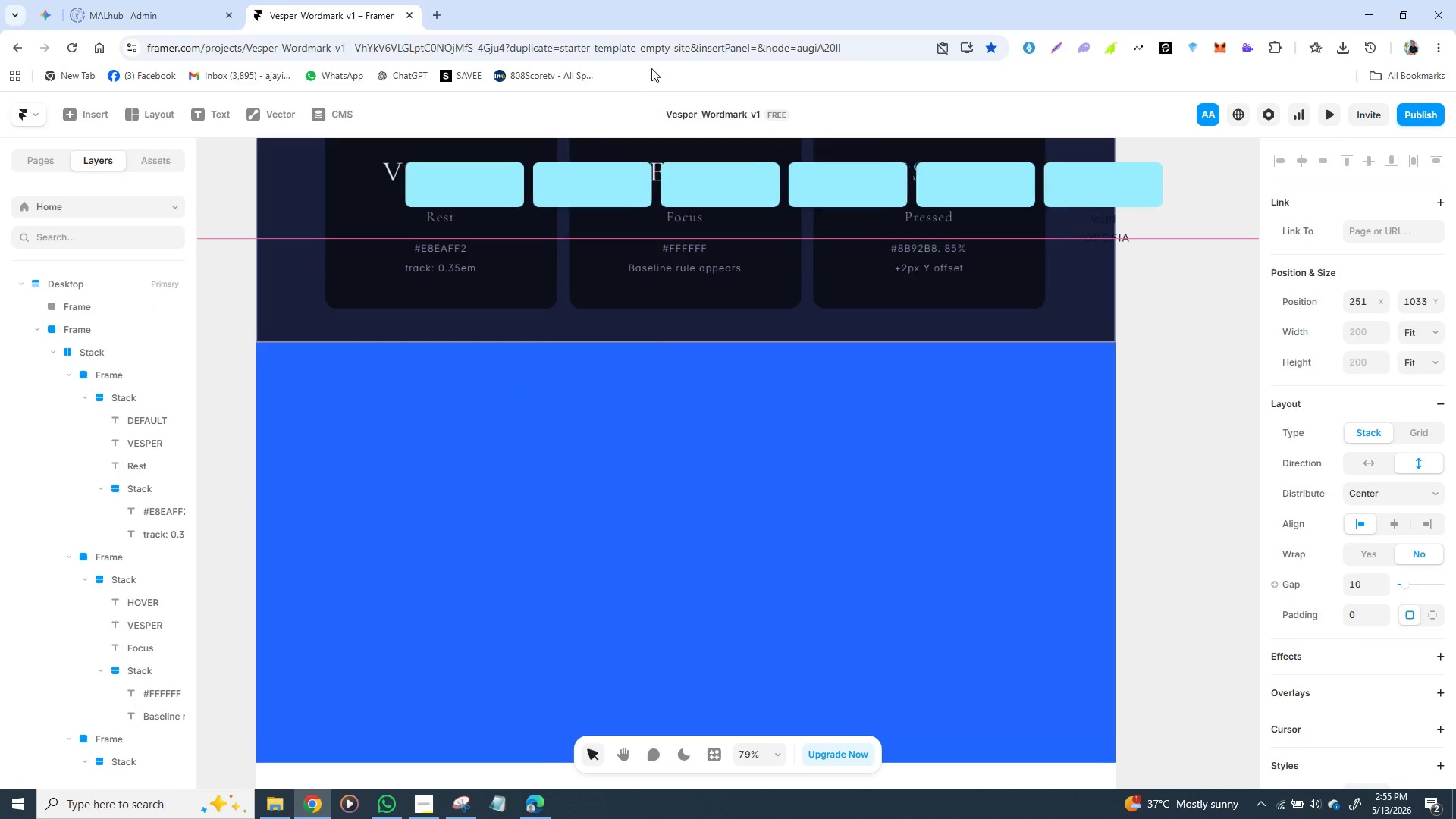 
left_click_drag(start_coordinate=[628, 89], to_coordinate=[651, 68])
 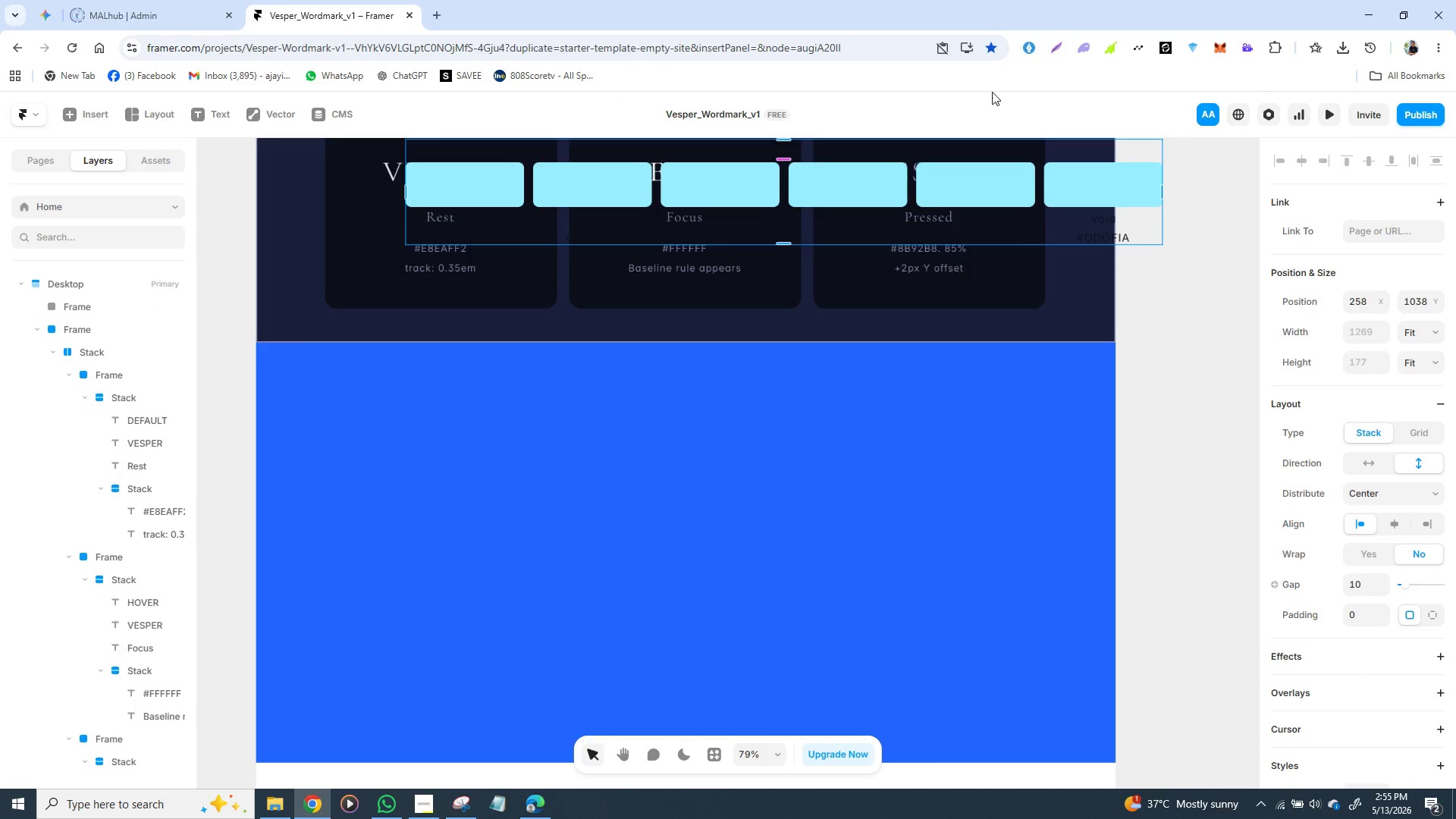 
wait(5.78)
 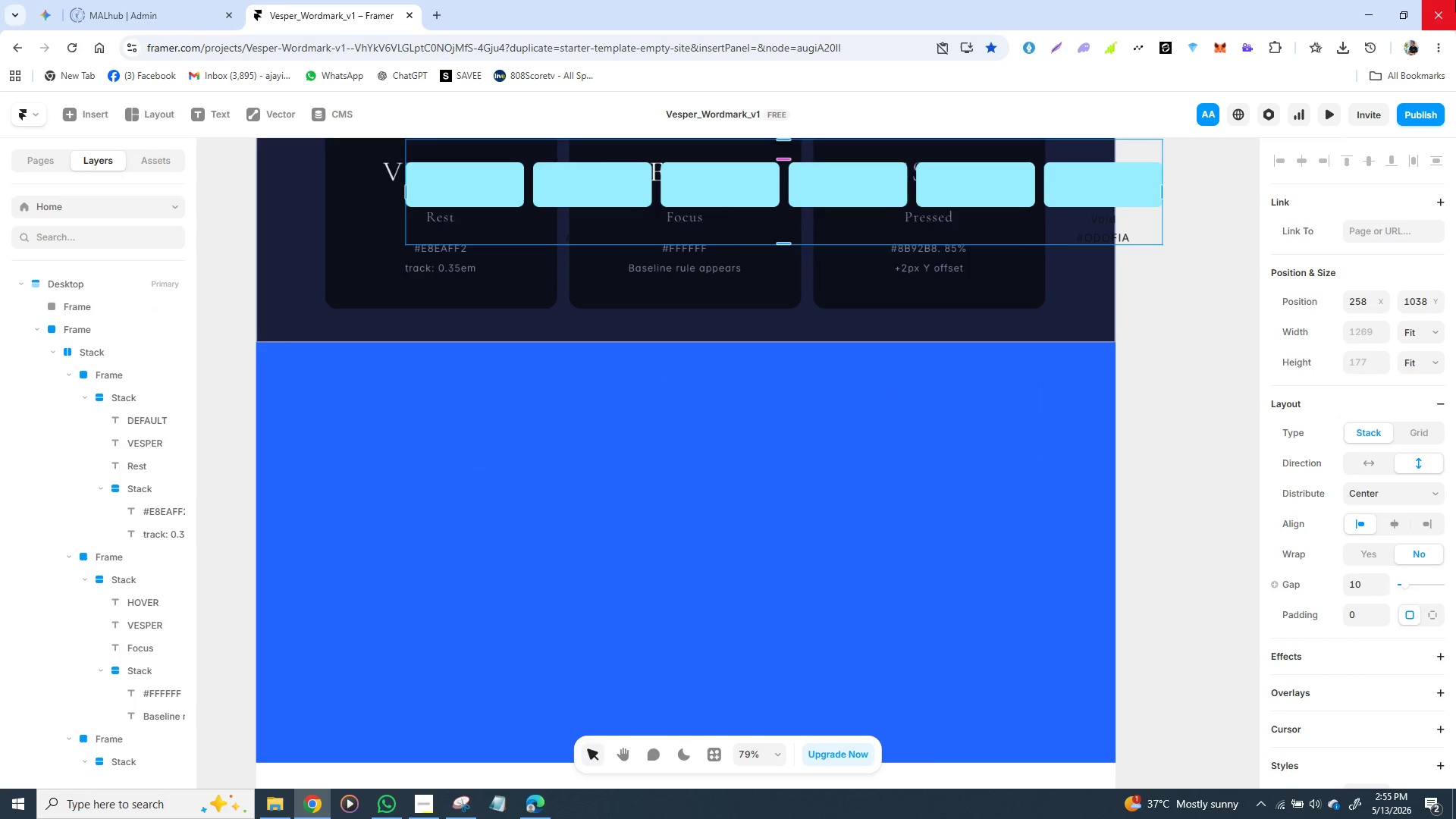 
left_click_drag(start_coordinate=[548, 221], to_coordinate=[453, 460])
 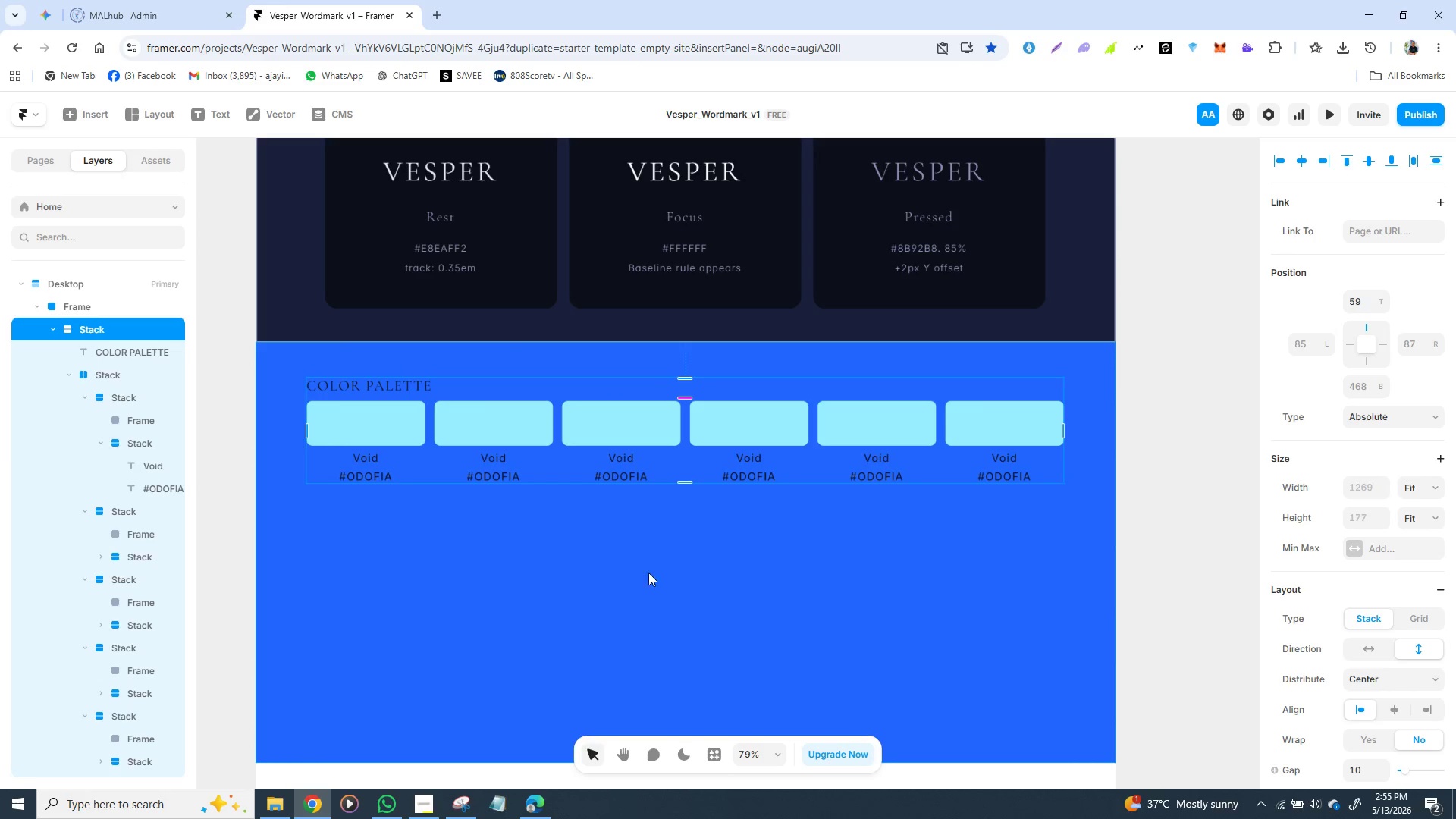 
left_click([714, 548])
 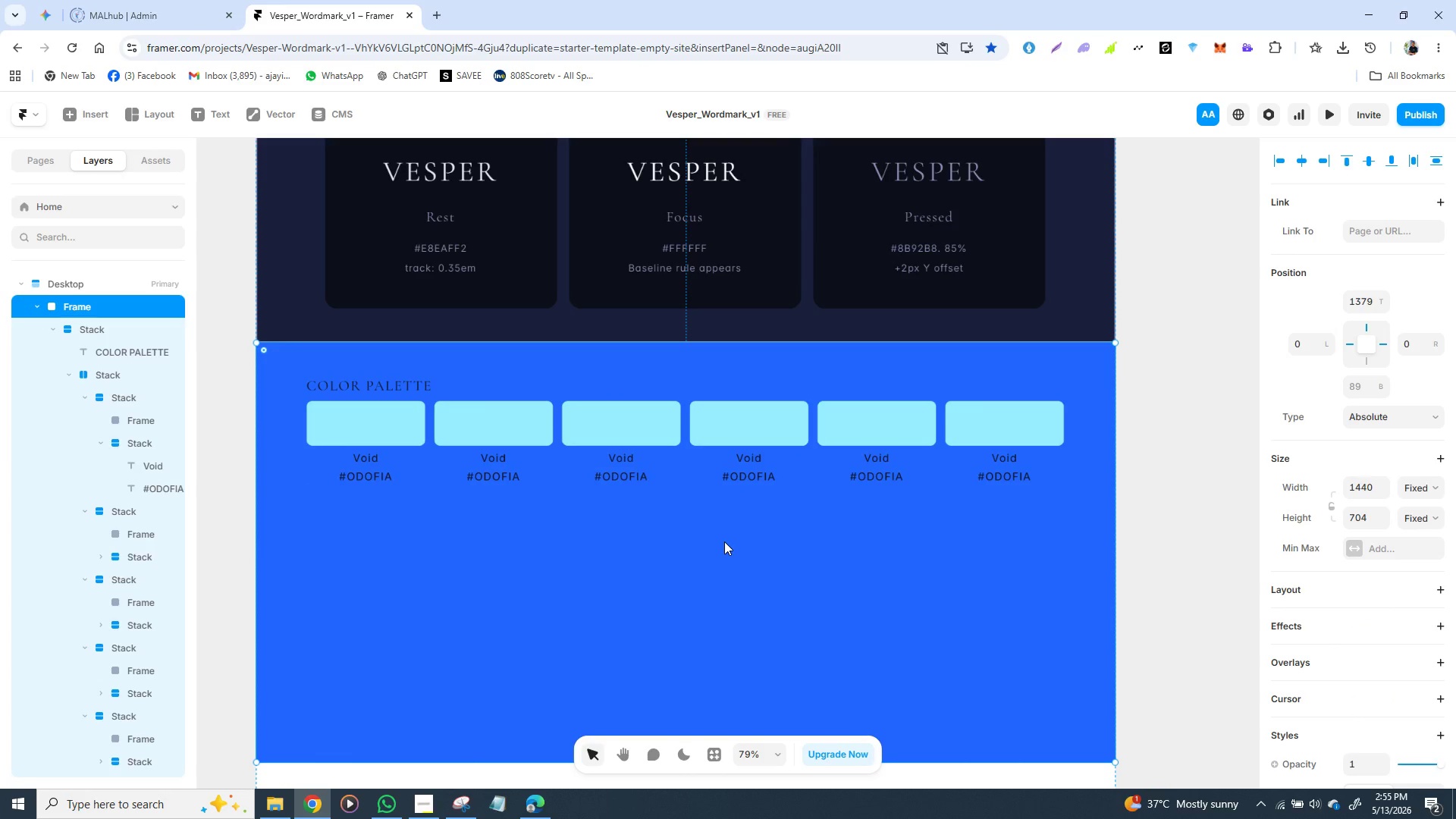 
wait(8.25)
 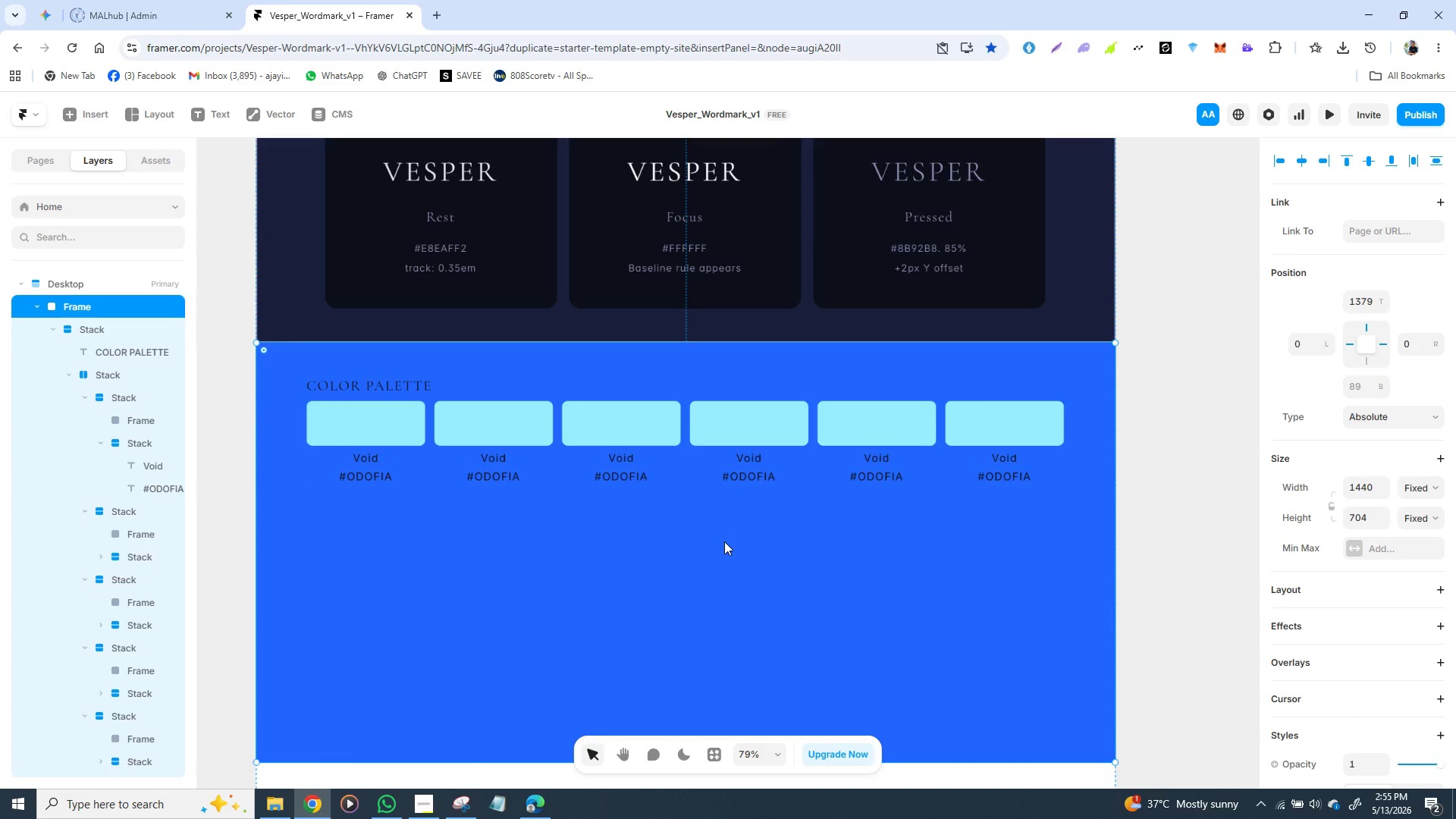 
left_click([651, 572])
 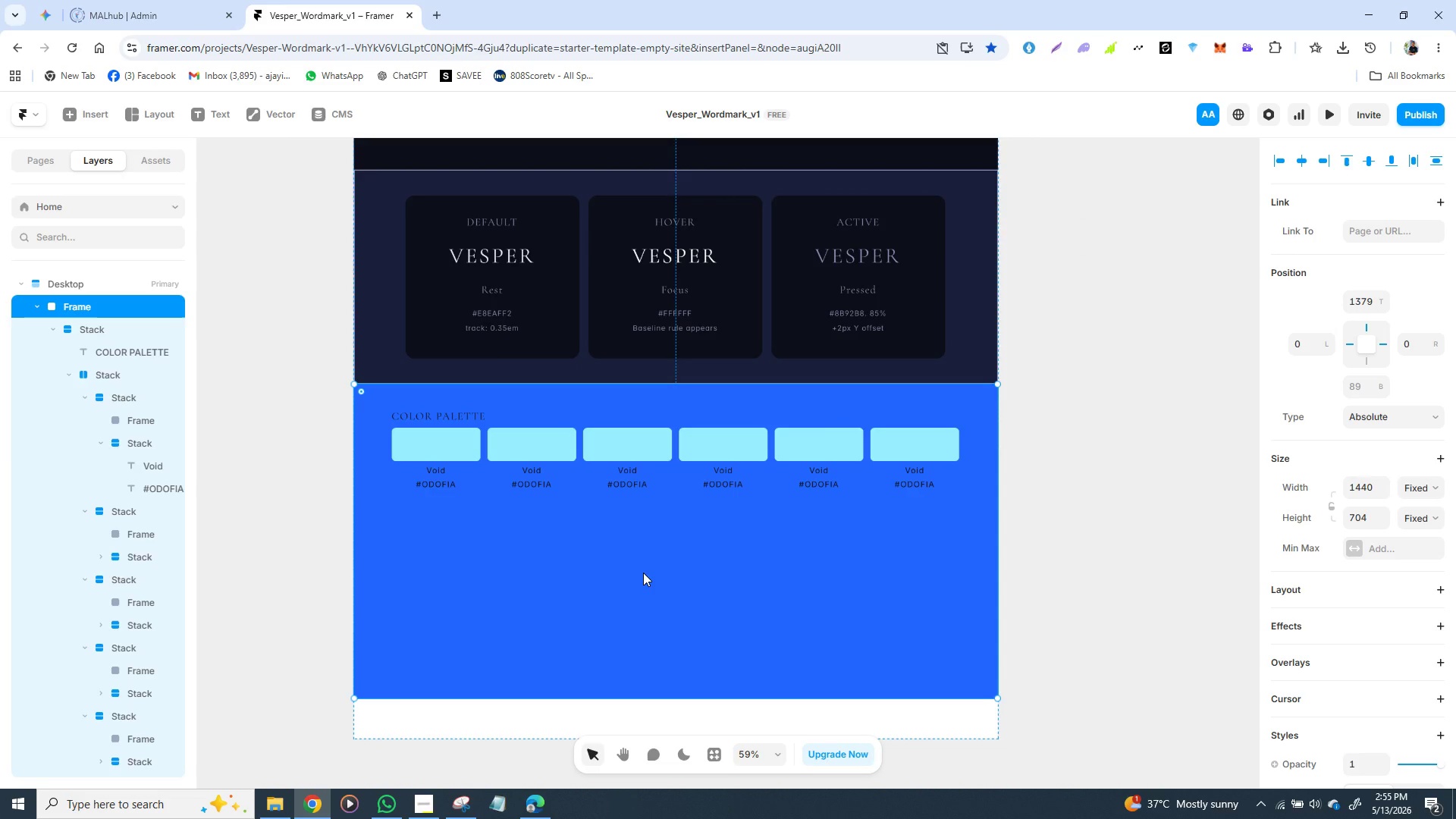 
wait(8.52)
 